 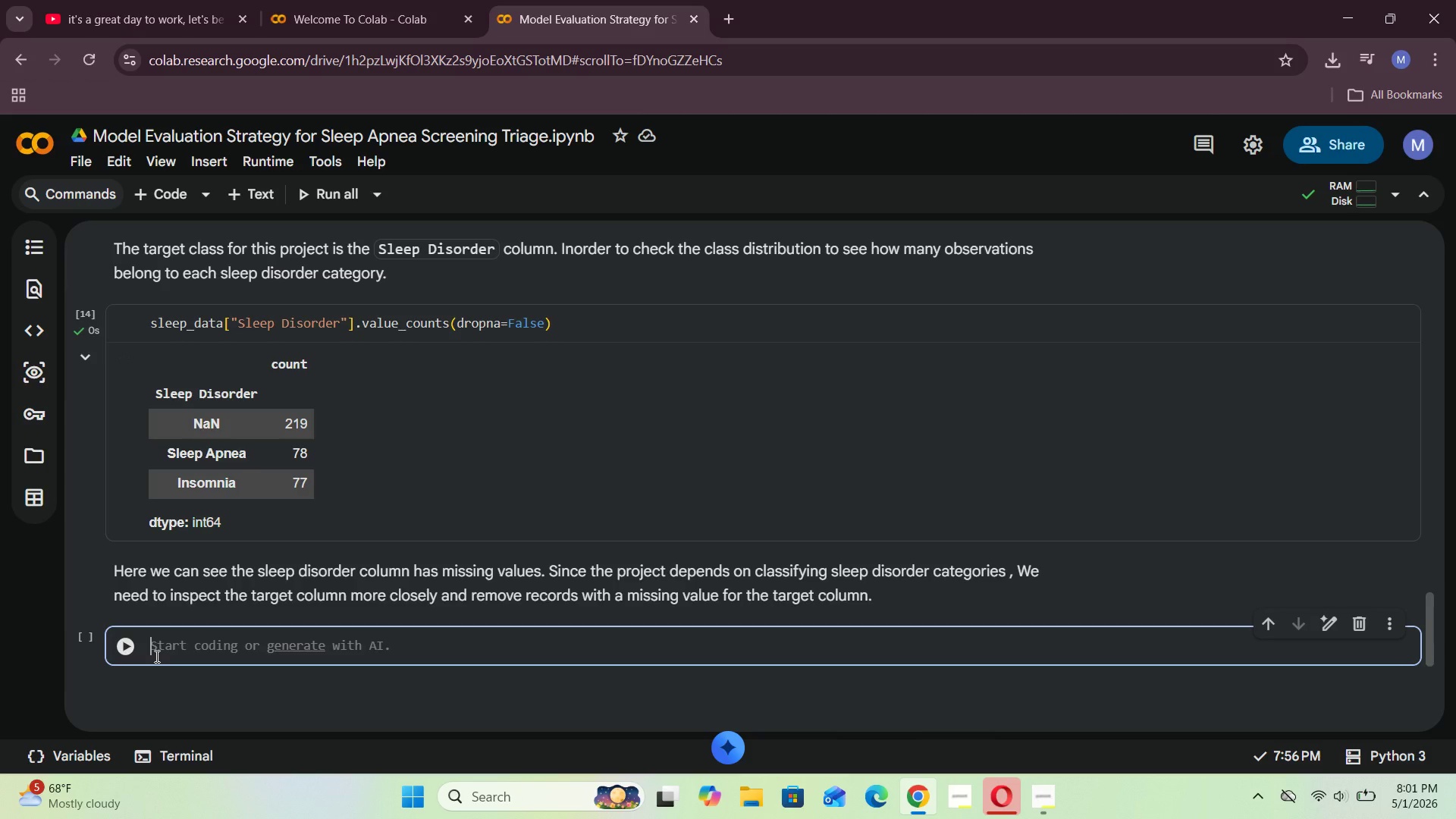 
left_click([249, 590])
 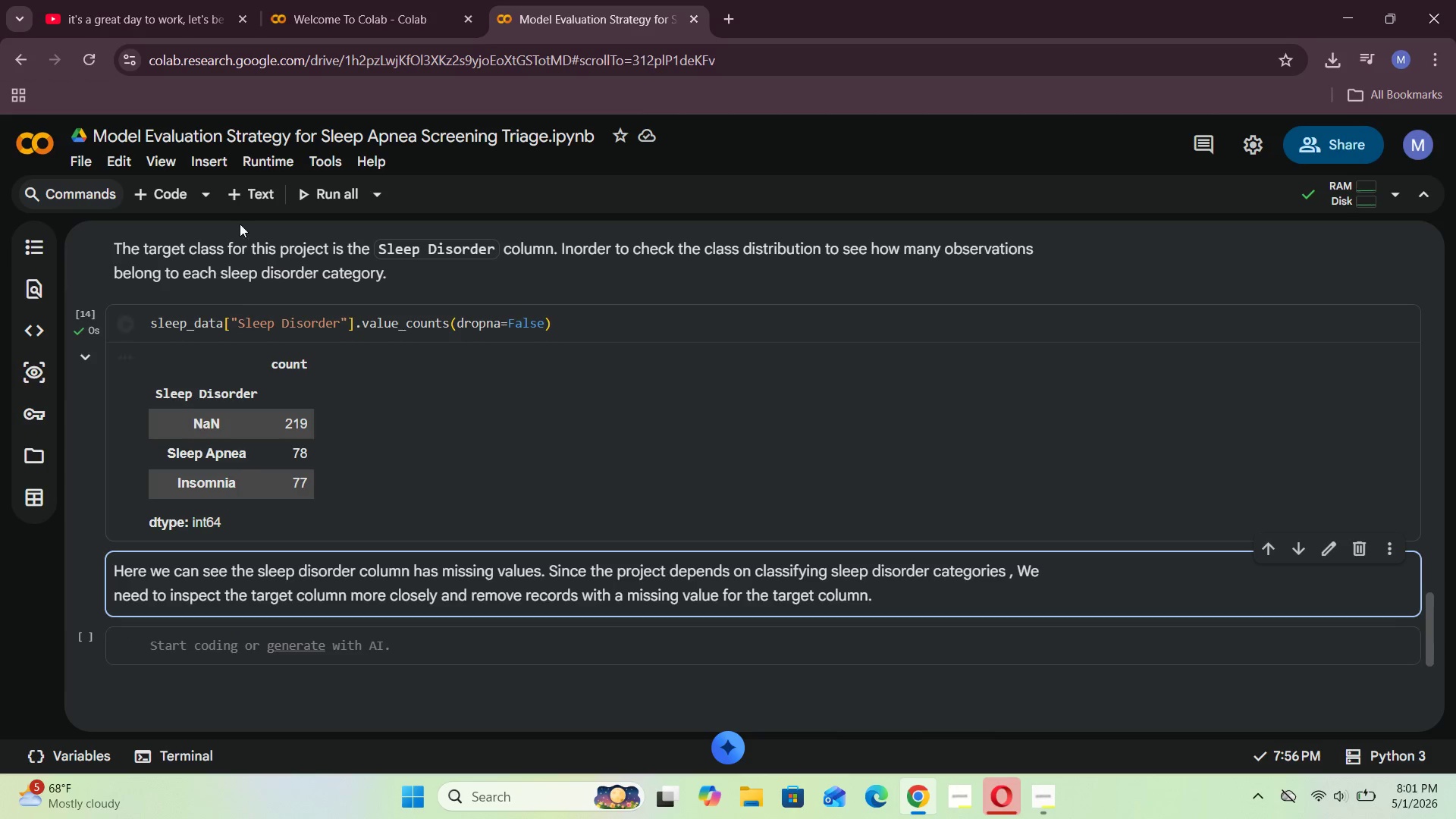 
left_click([250, 186])
 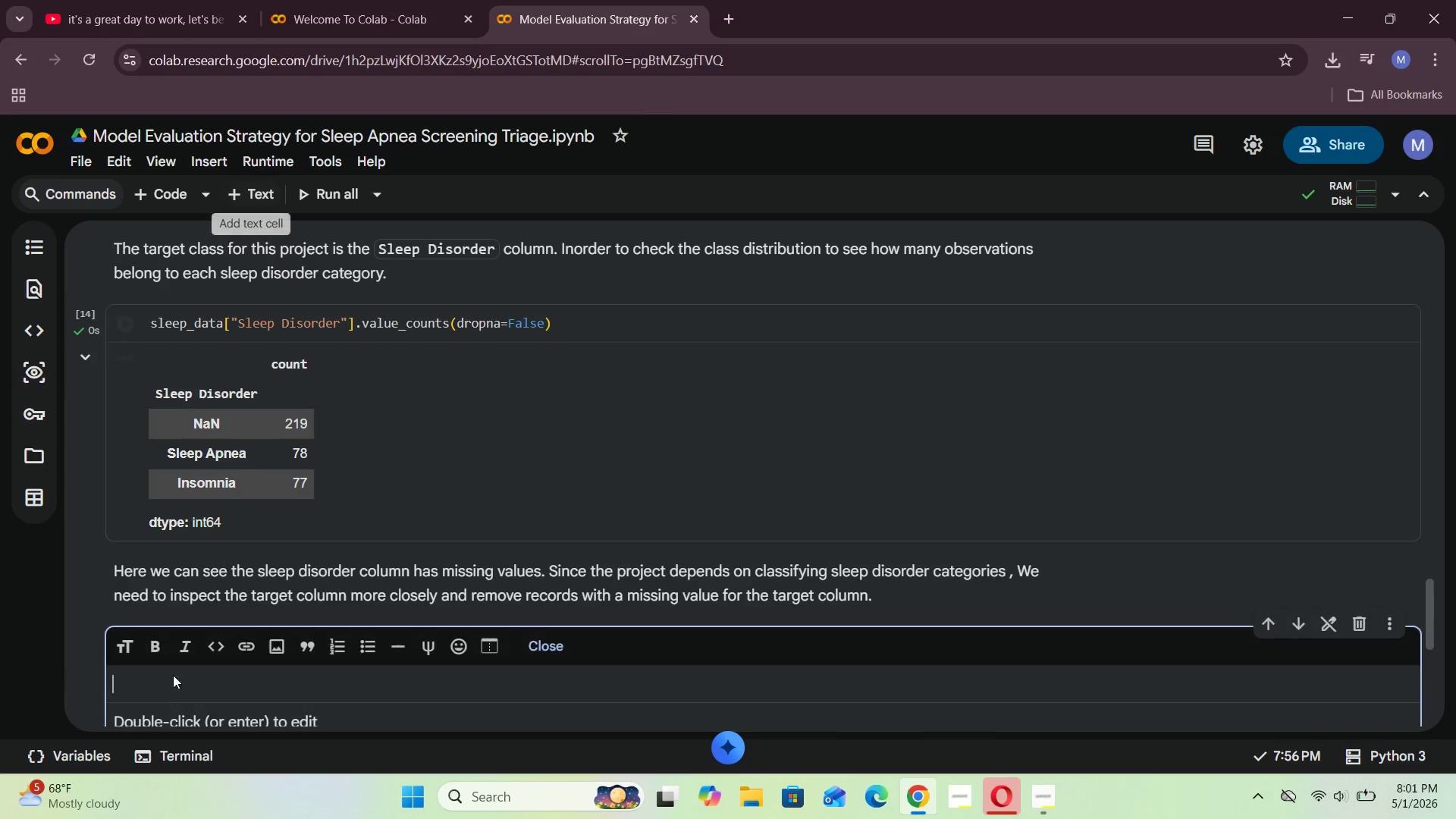 
left_click([166, 686])
 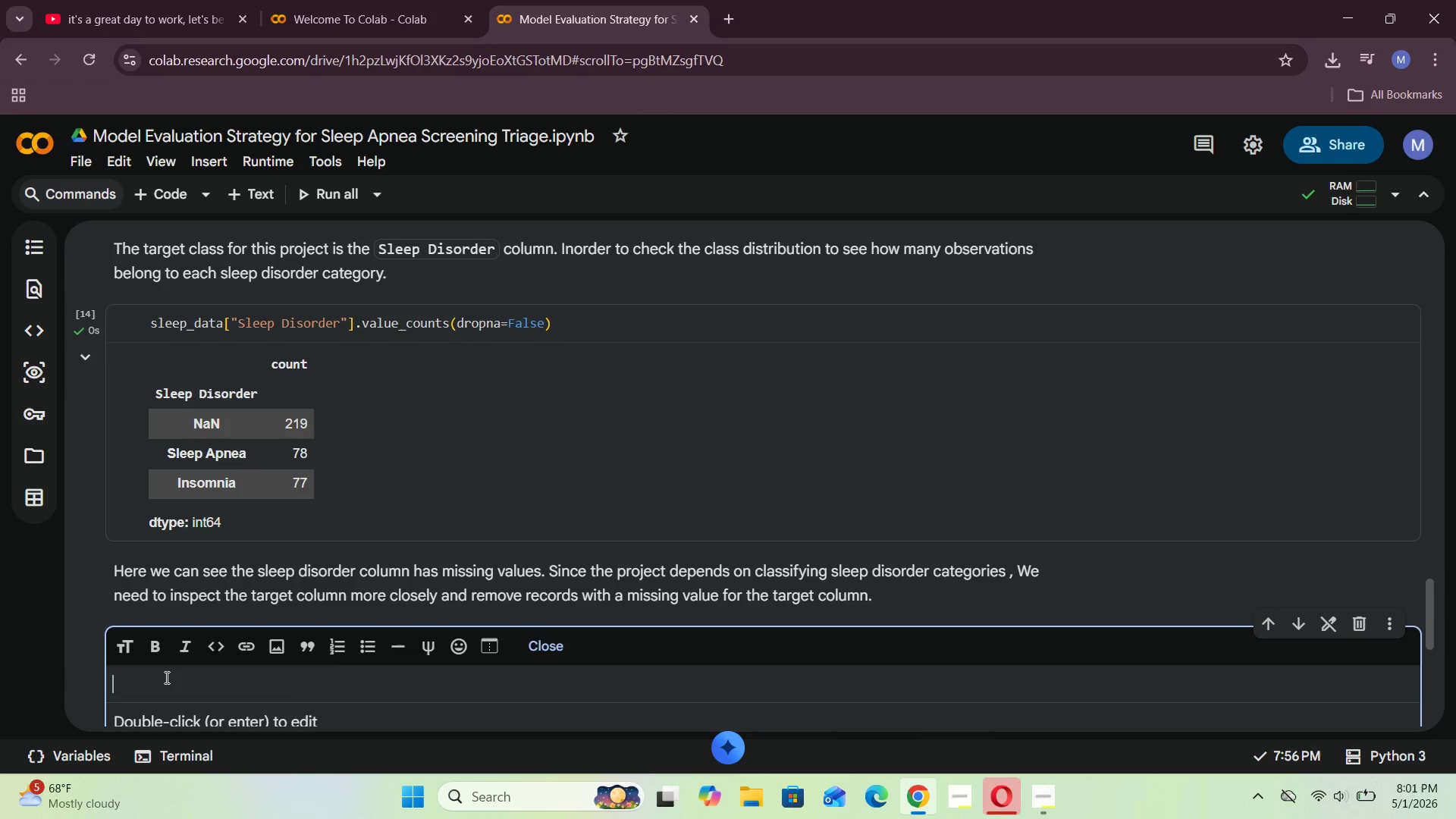 
type(Removng the recorda )
key(Backspace)
key(Backspace)
type(s with the missng values .)
 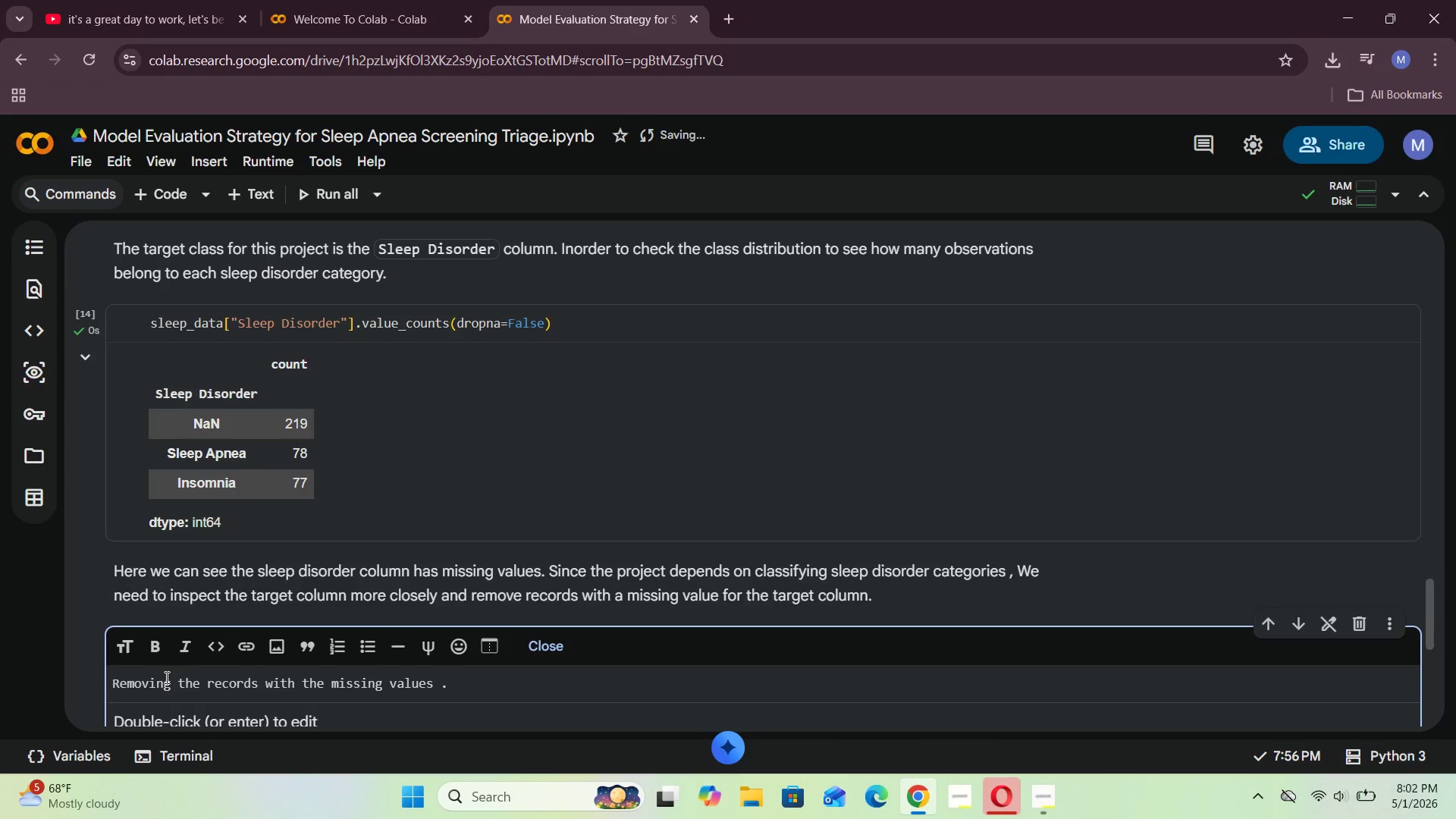 
hold_key(key=ArrowLeft, duration=1.52)
 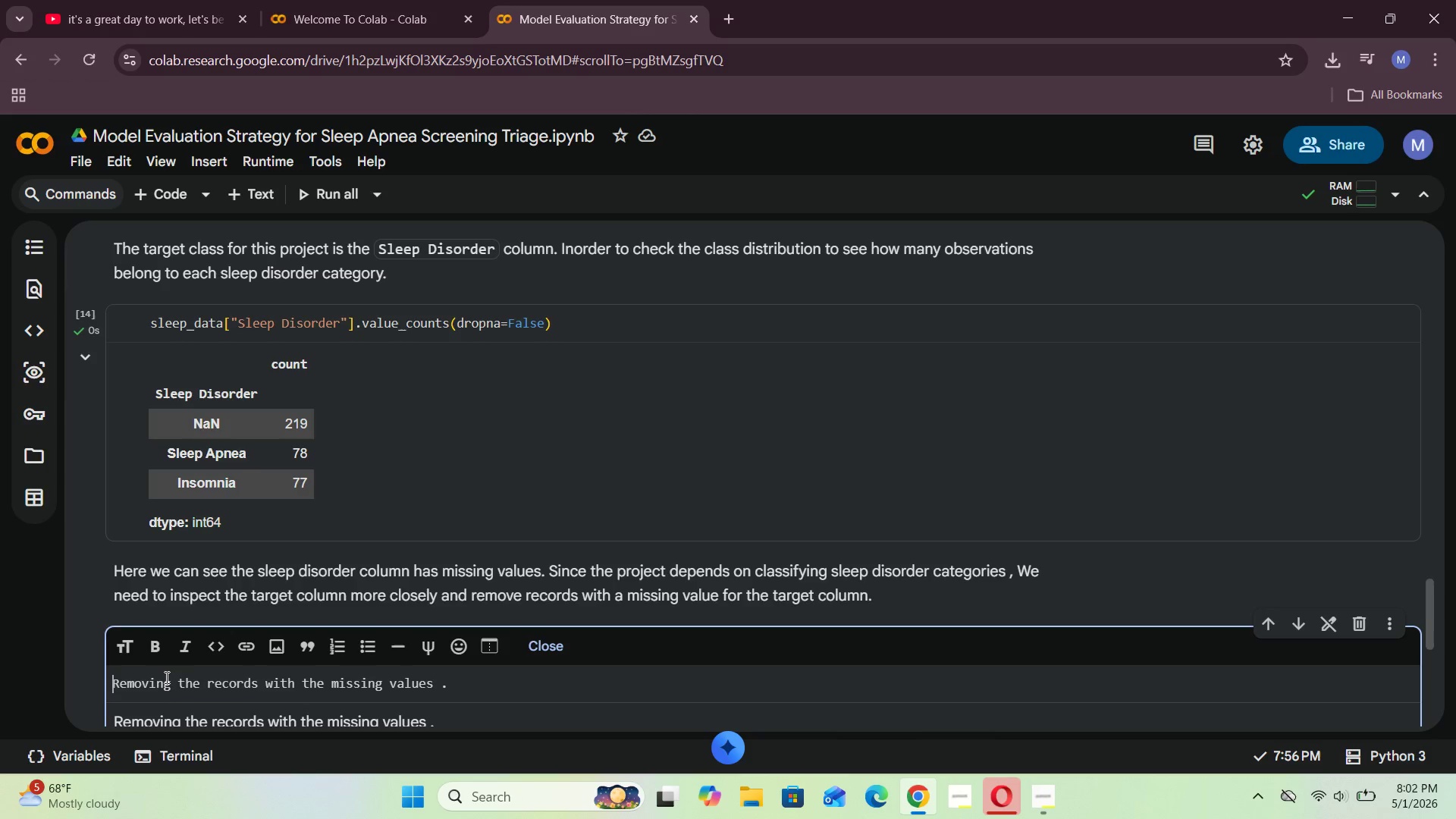 
hold_key(key=ArrowLeft, duration=0.59)
 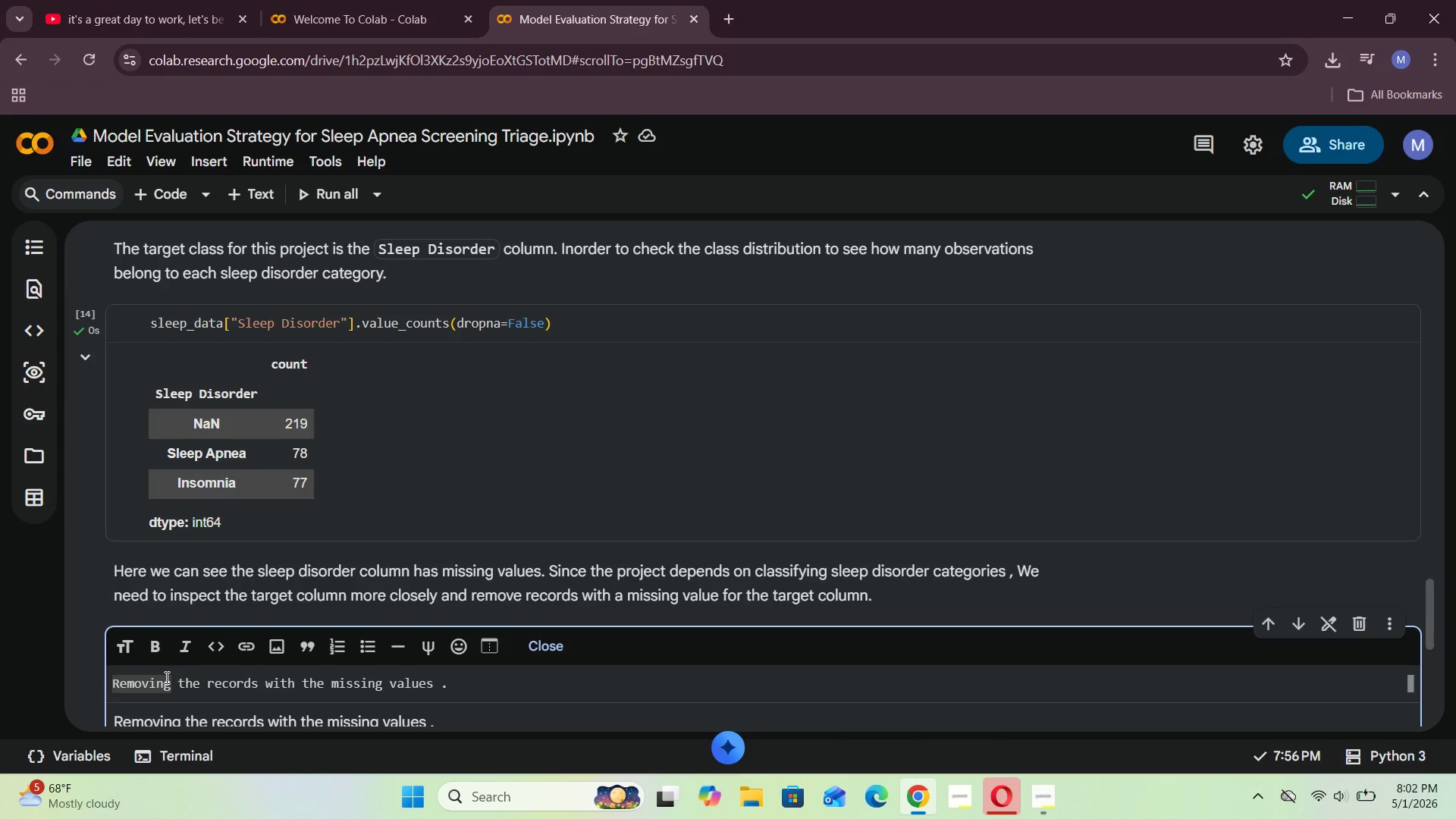 
type(### )
 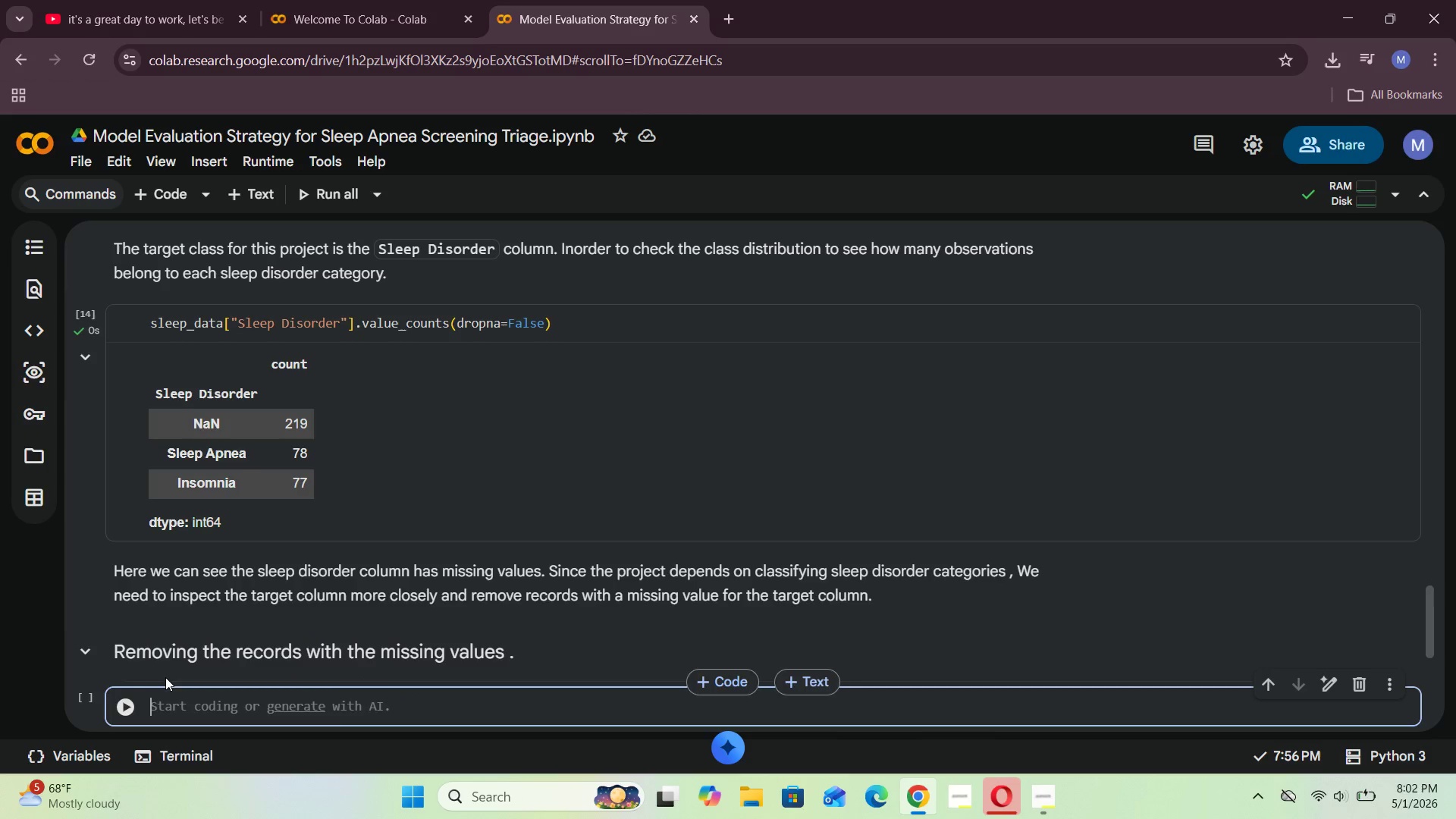 
key(Shift+Enter)
 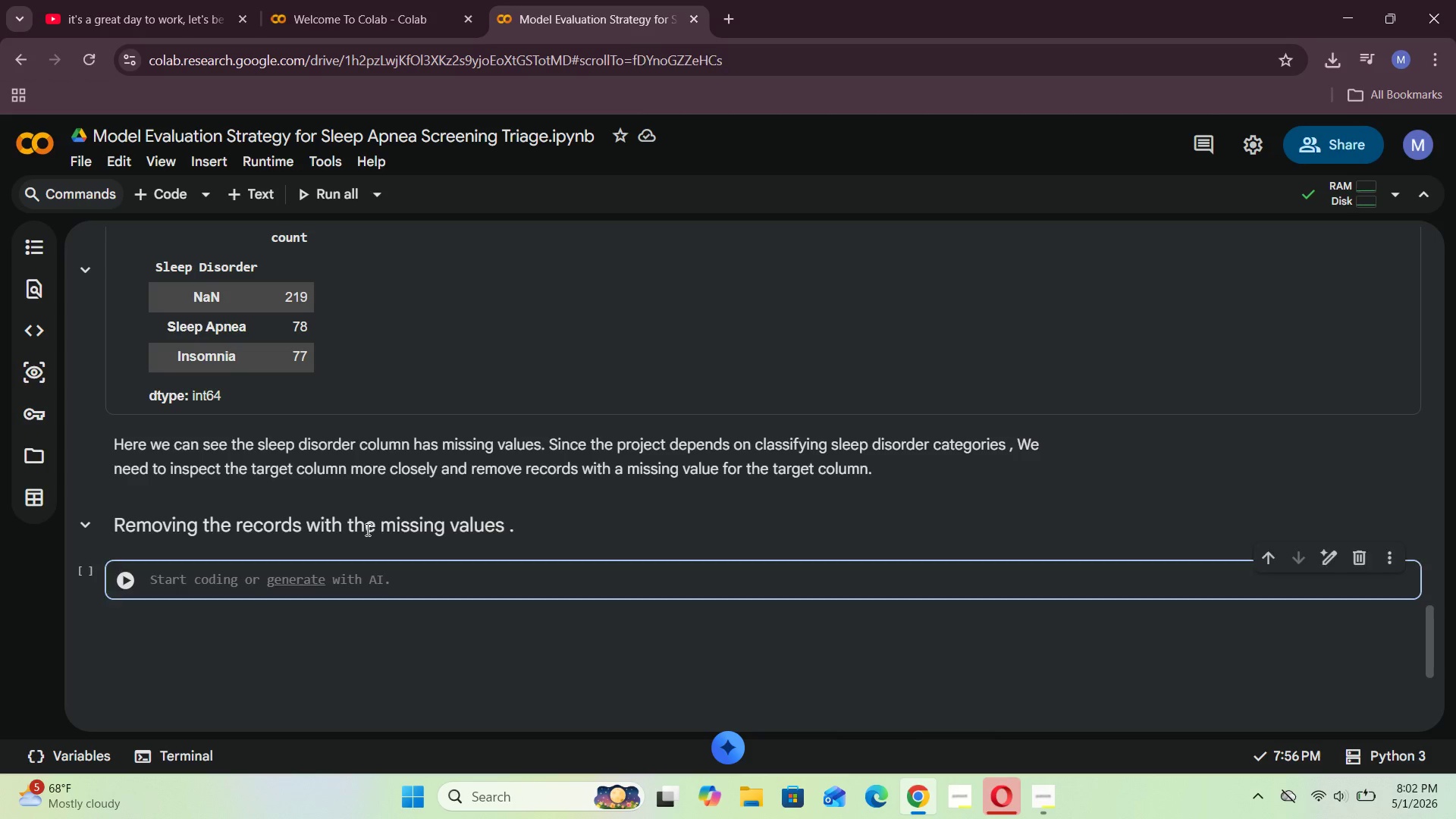 
left_click([259, 196])
 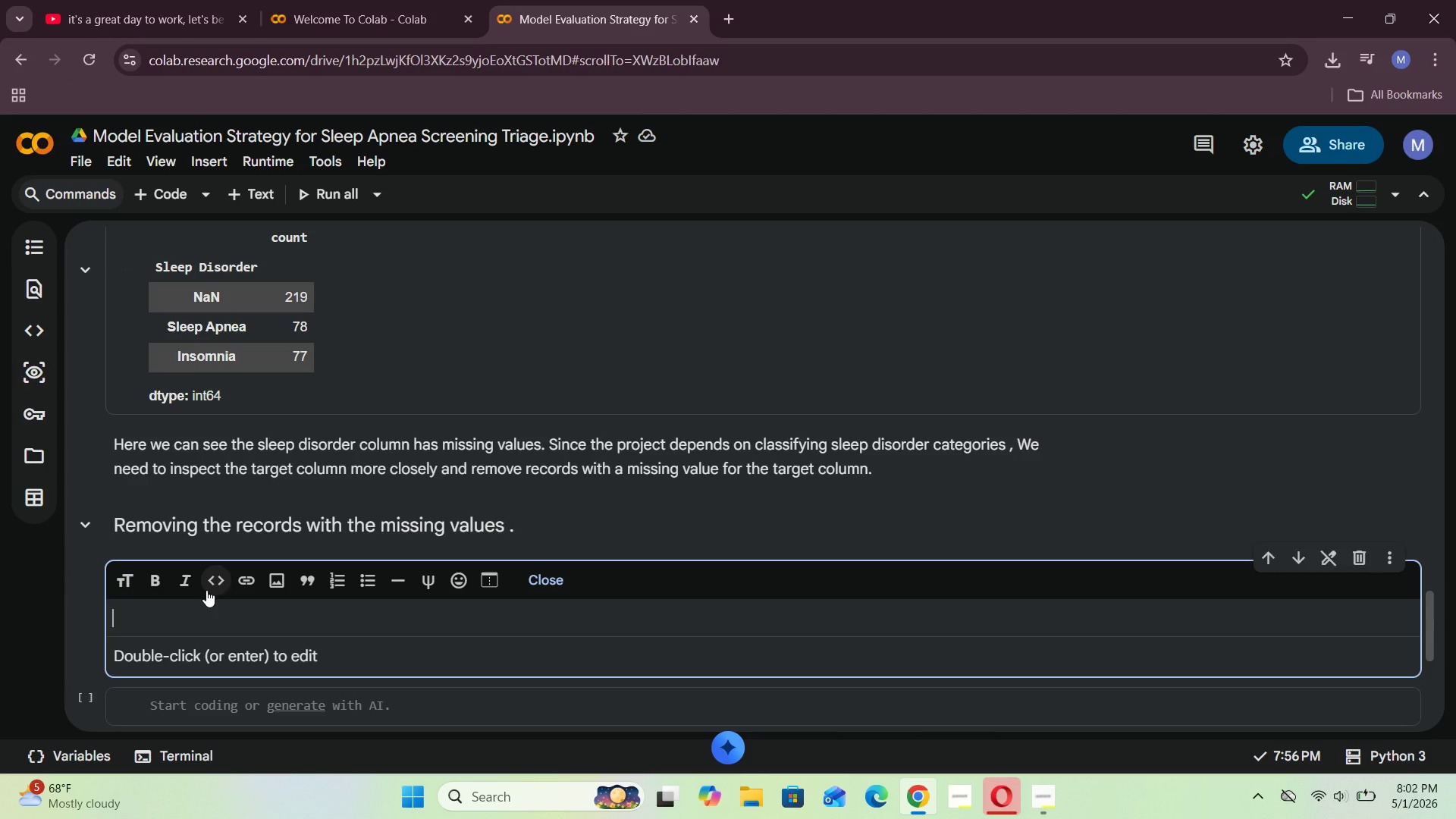 
type(The sleep Disc)
key(Backspace)
 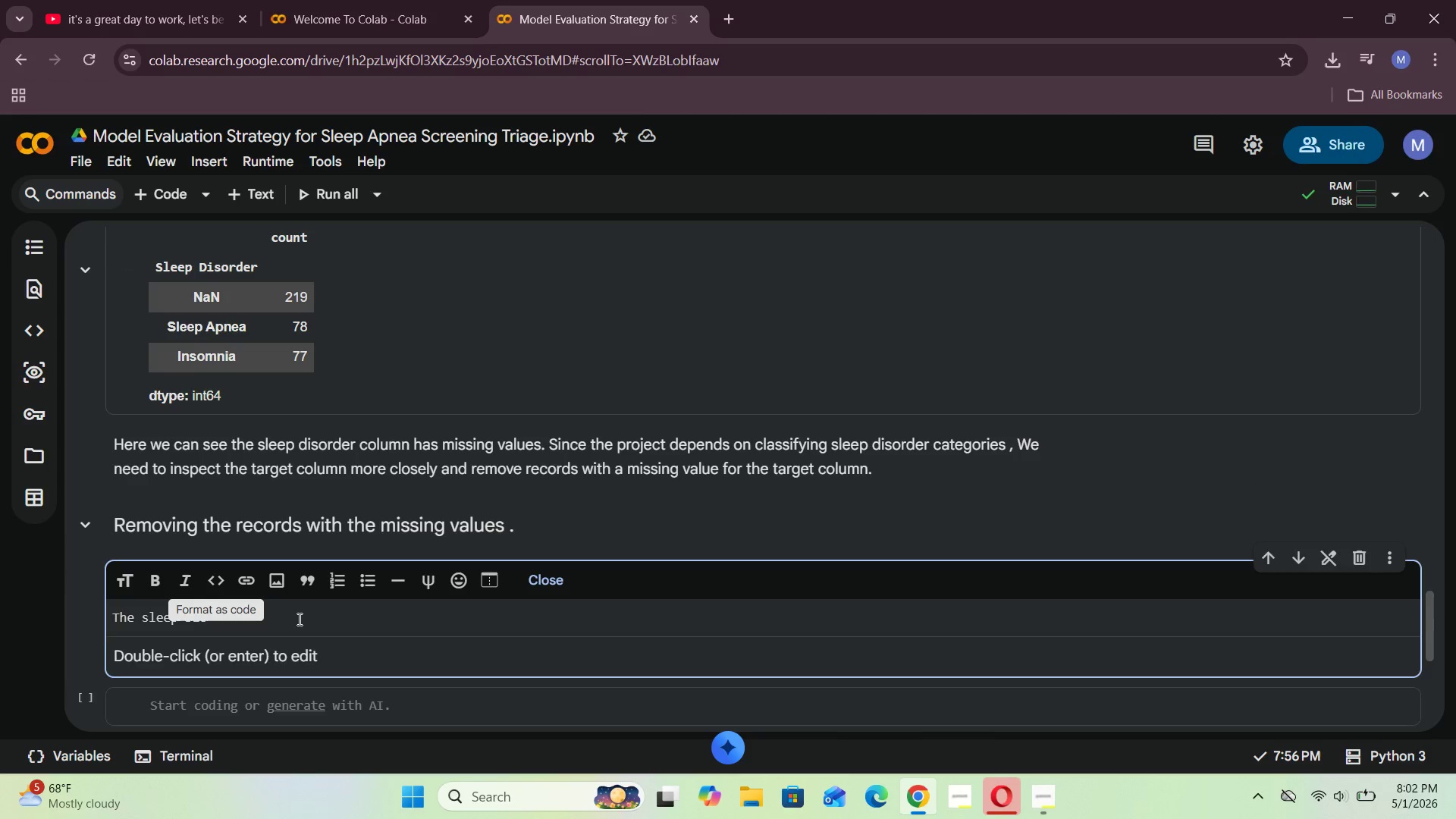 
left_click([299, 619])
 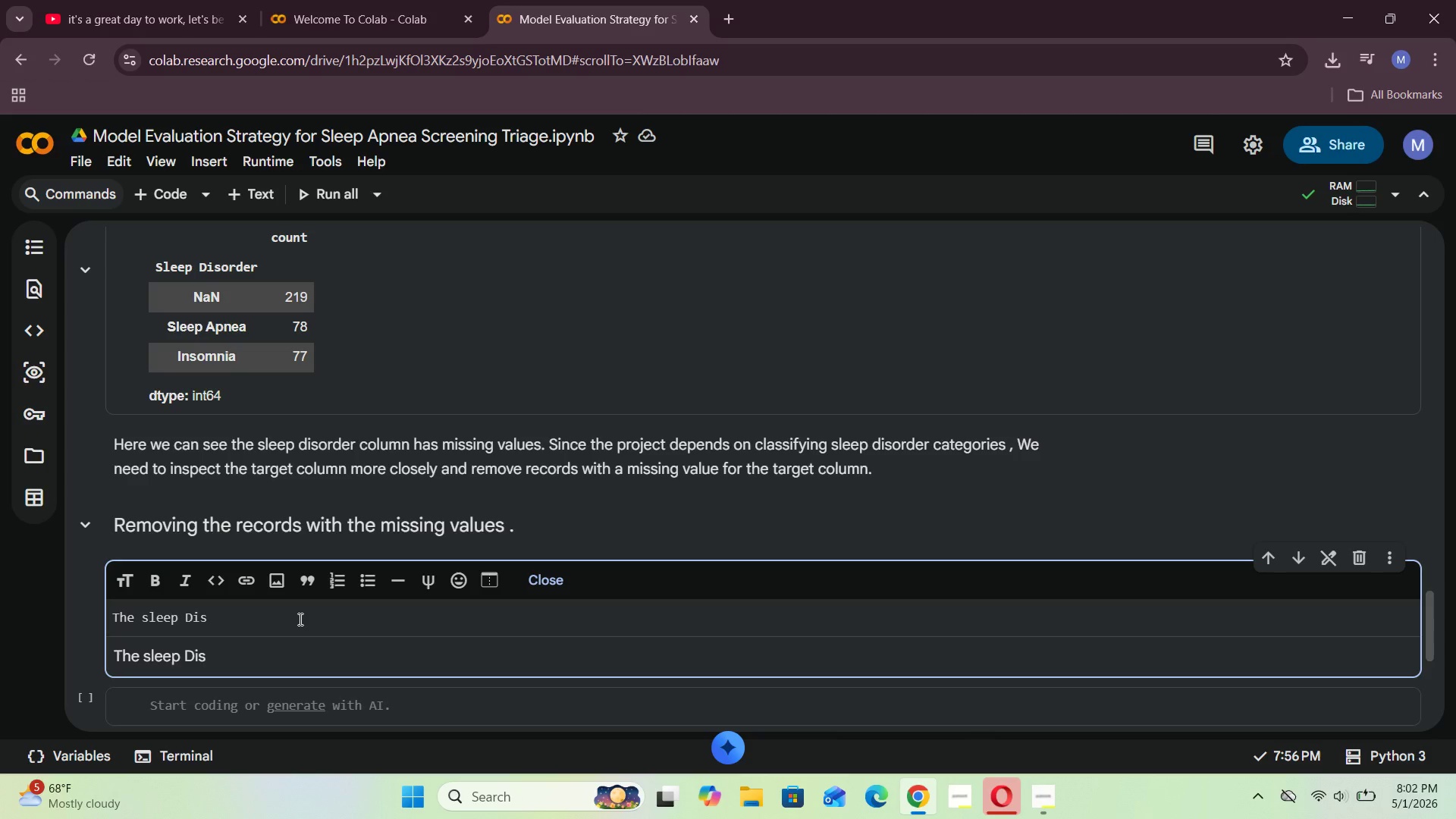 
type(order`)
key(Backspace)
type(S)
 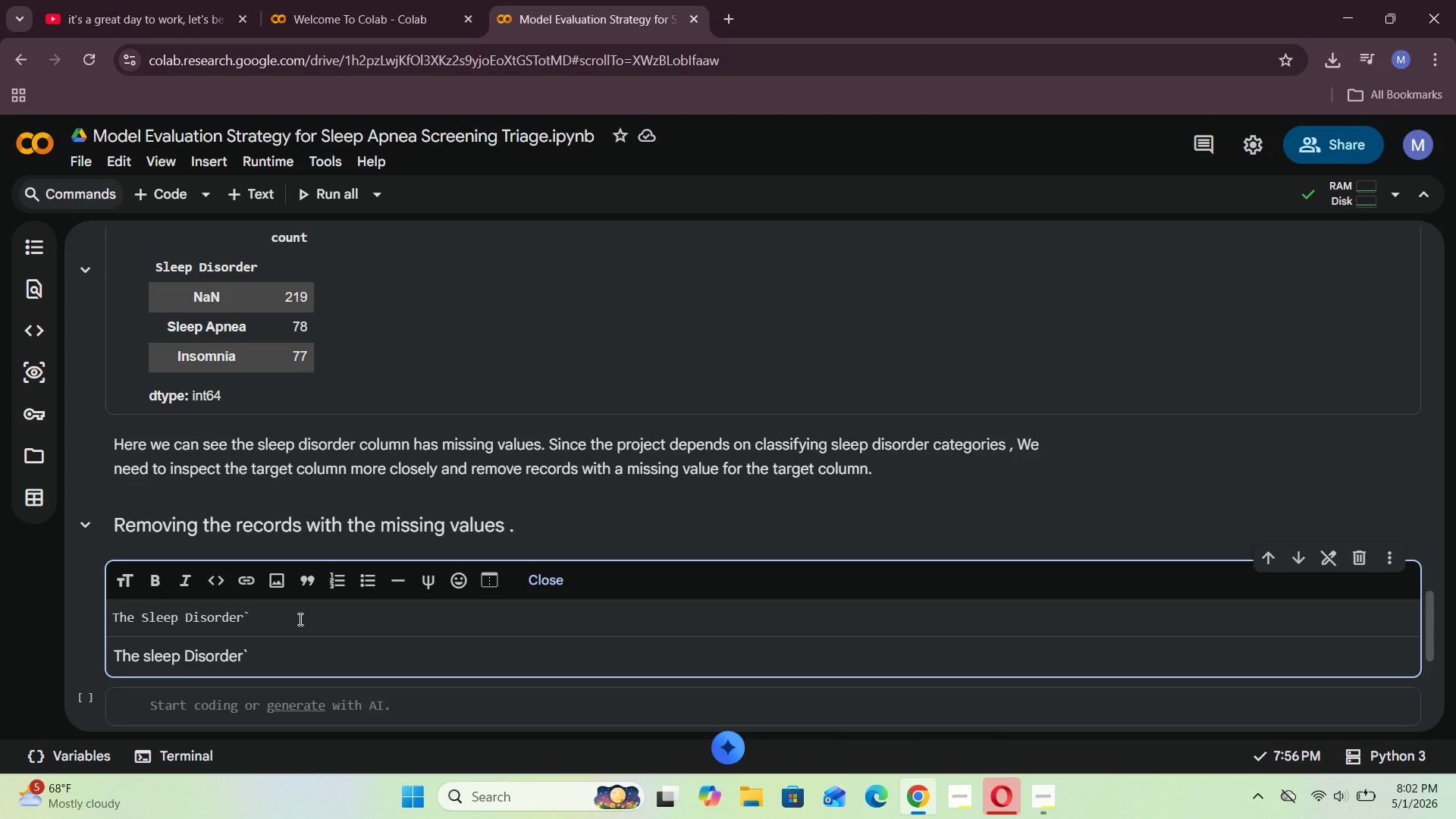 
hold_key(key=ArrowLeft, duration=0.89)
 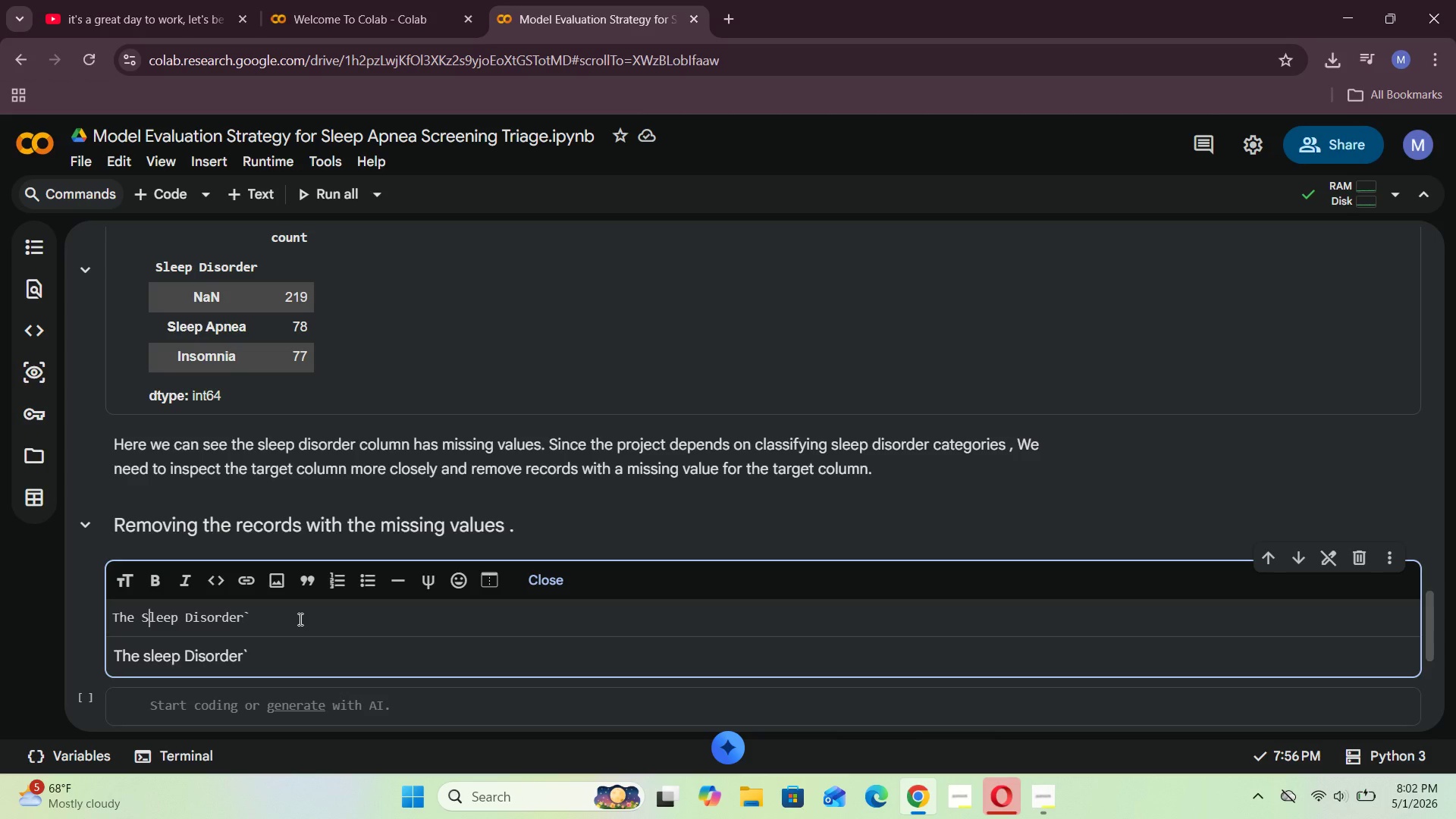 
key(ArrowLeft)
 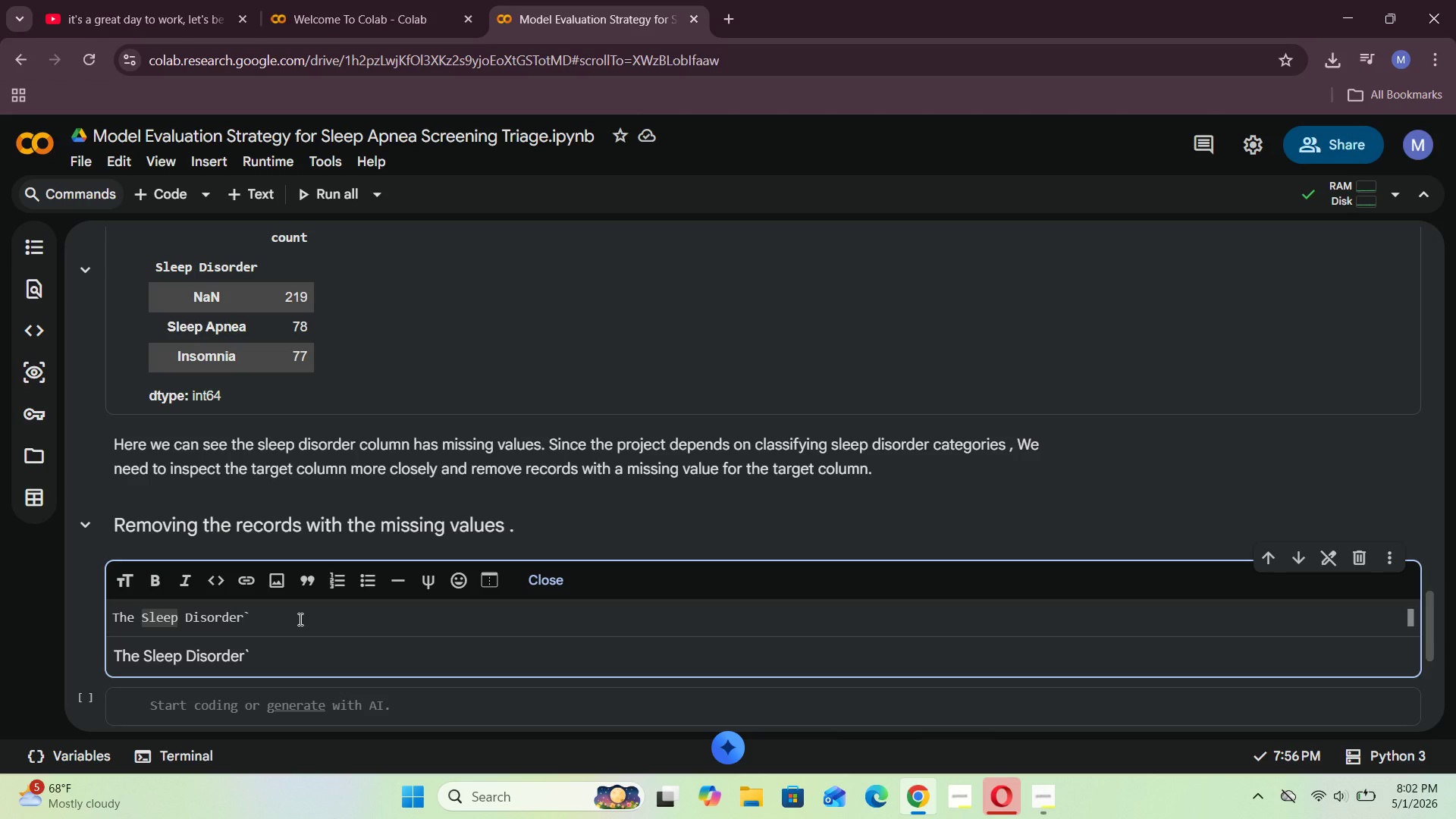 
type(` column contains almost ha)
key(Backspace)
key(Backspace)
type(50 )
 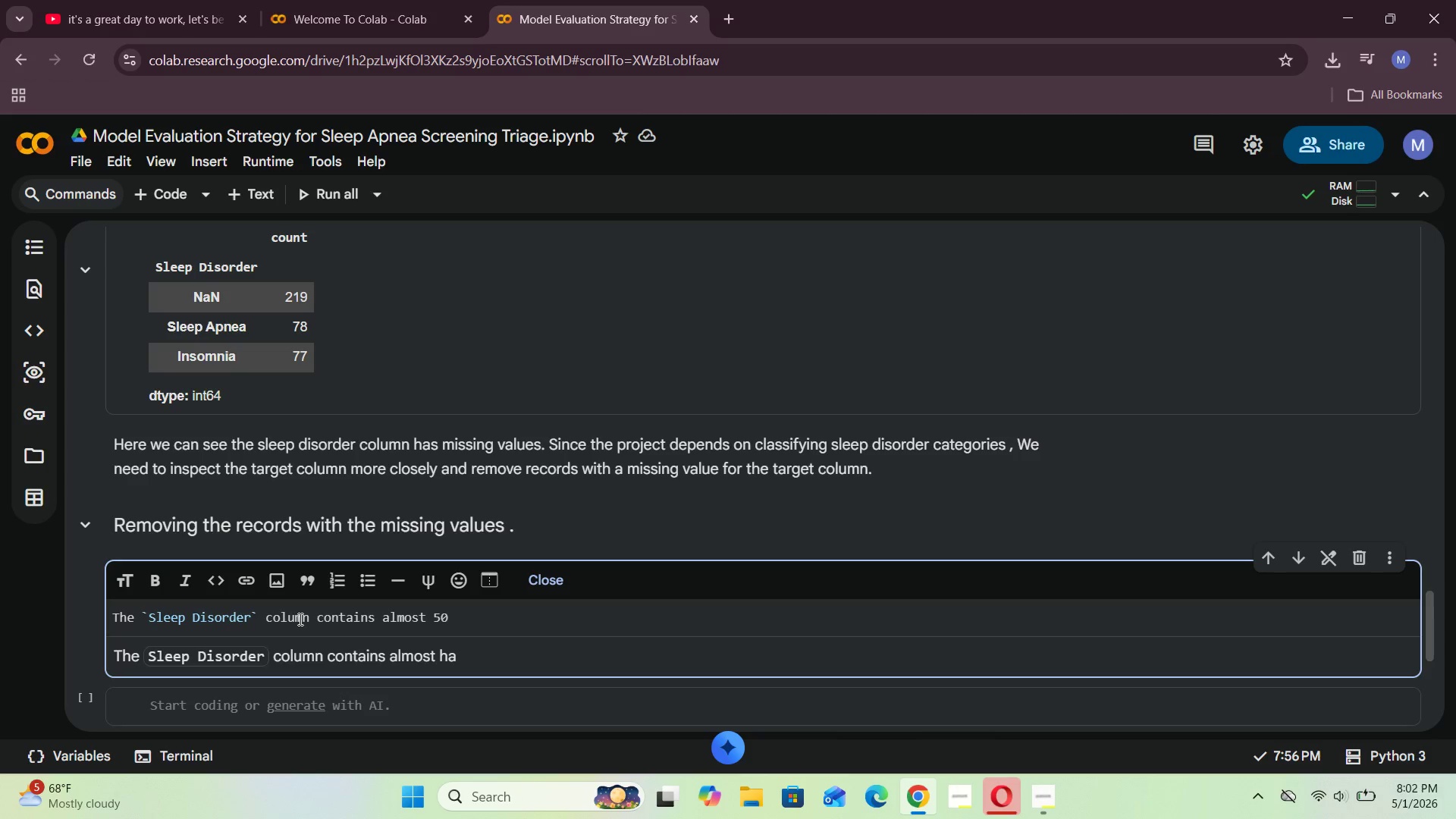 
hold_key(key=ArrowRight, duration=1.02)
 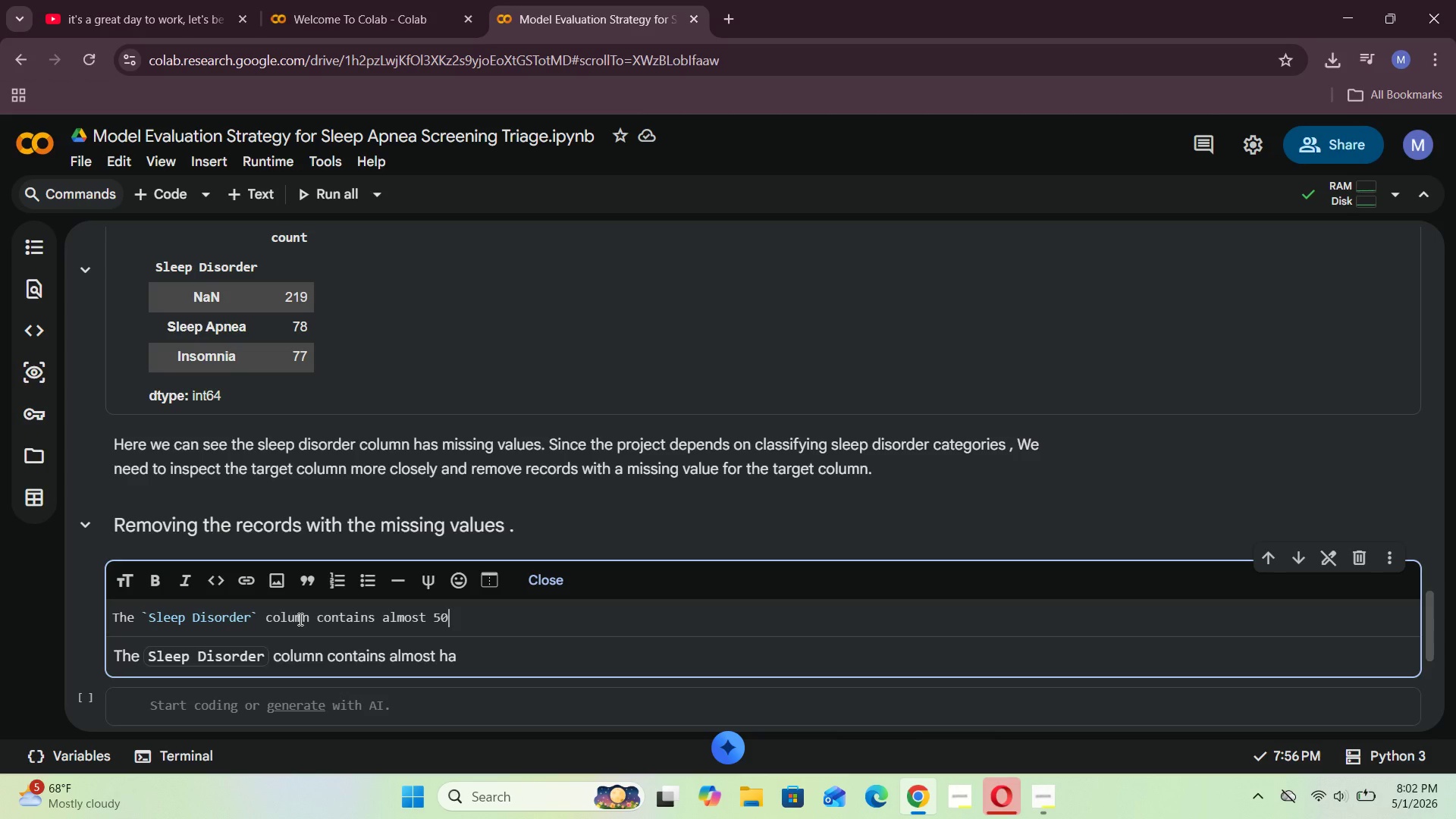 
key(Backspace)
key(Backspace)
key(Backspace)
type(60 or mos)
key(Backspace)
type(re percent misso)
key(Backspace)
type(ing values)
 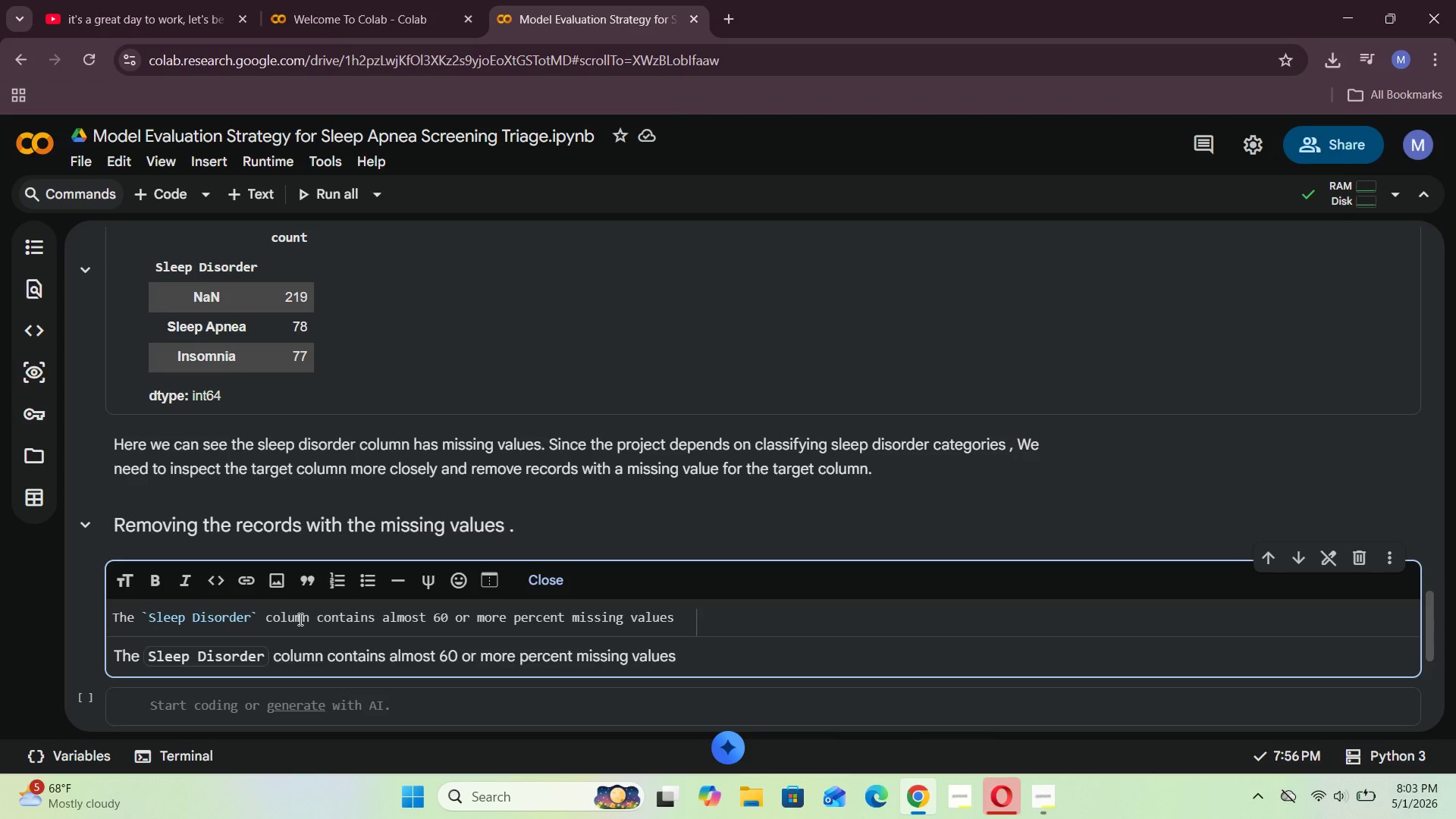 
wait(14.86)
 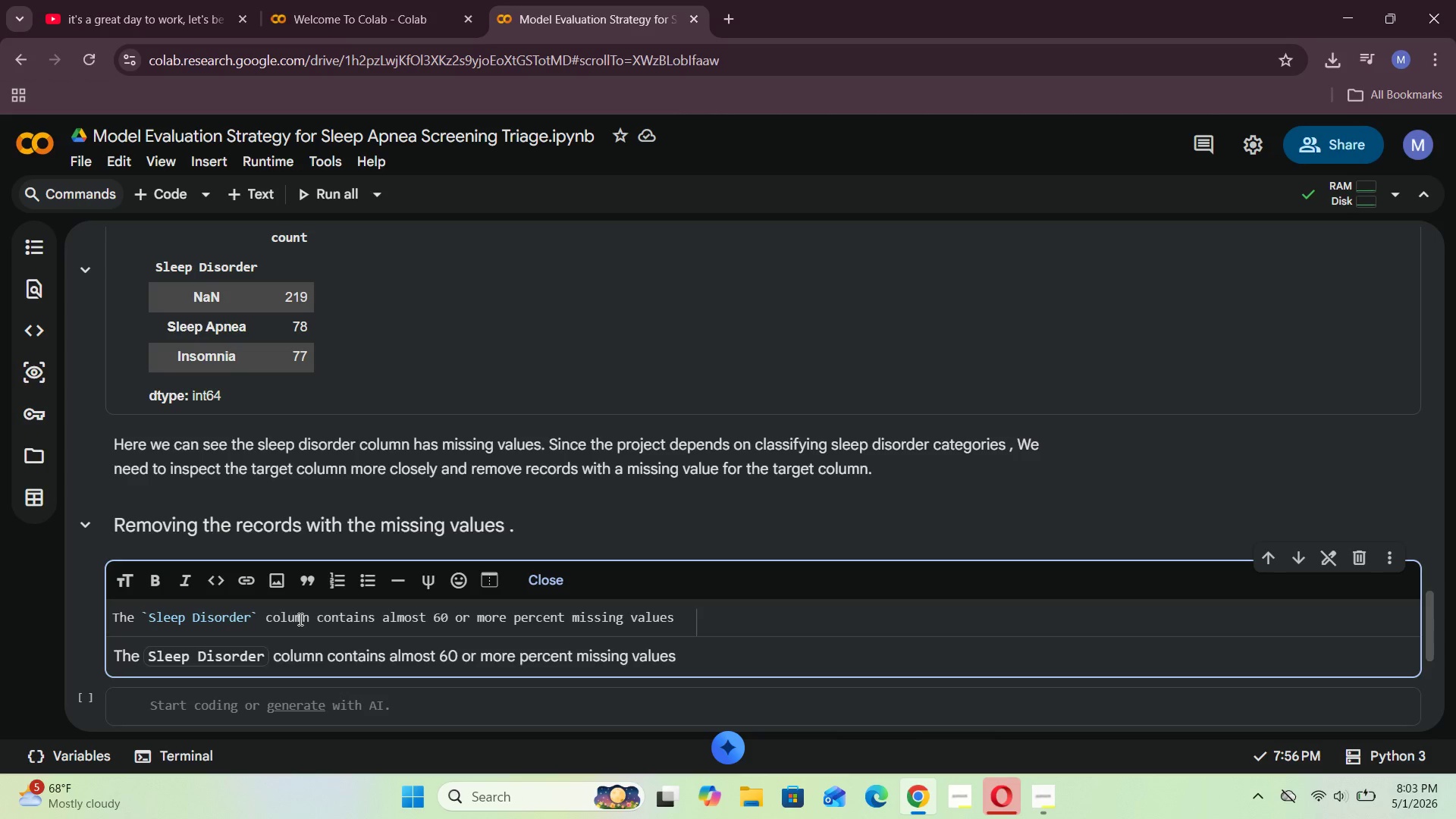 
key(Space)
 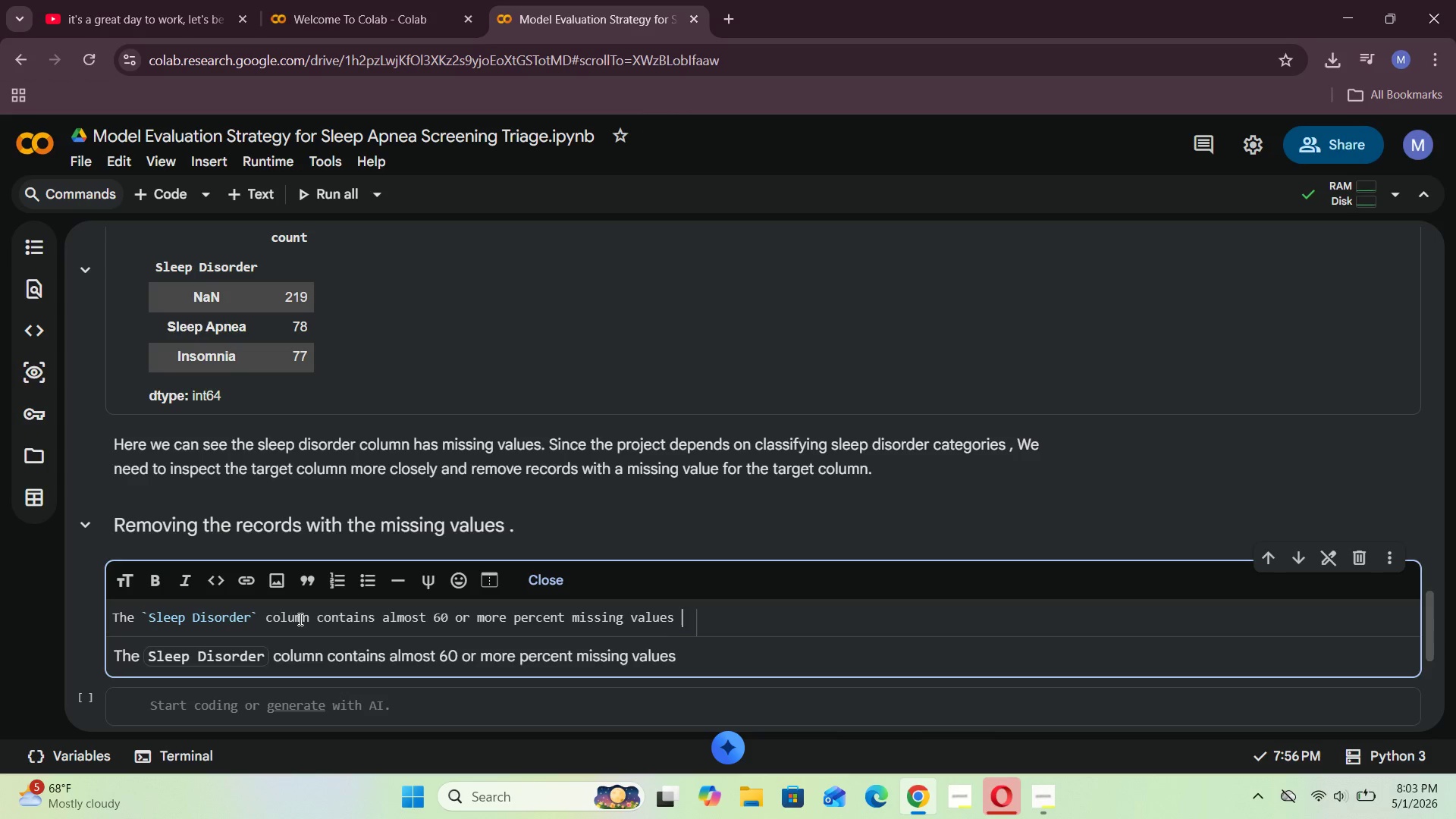 
key(Period)
 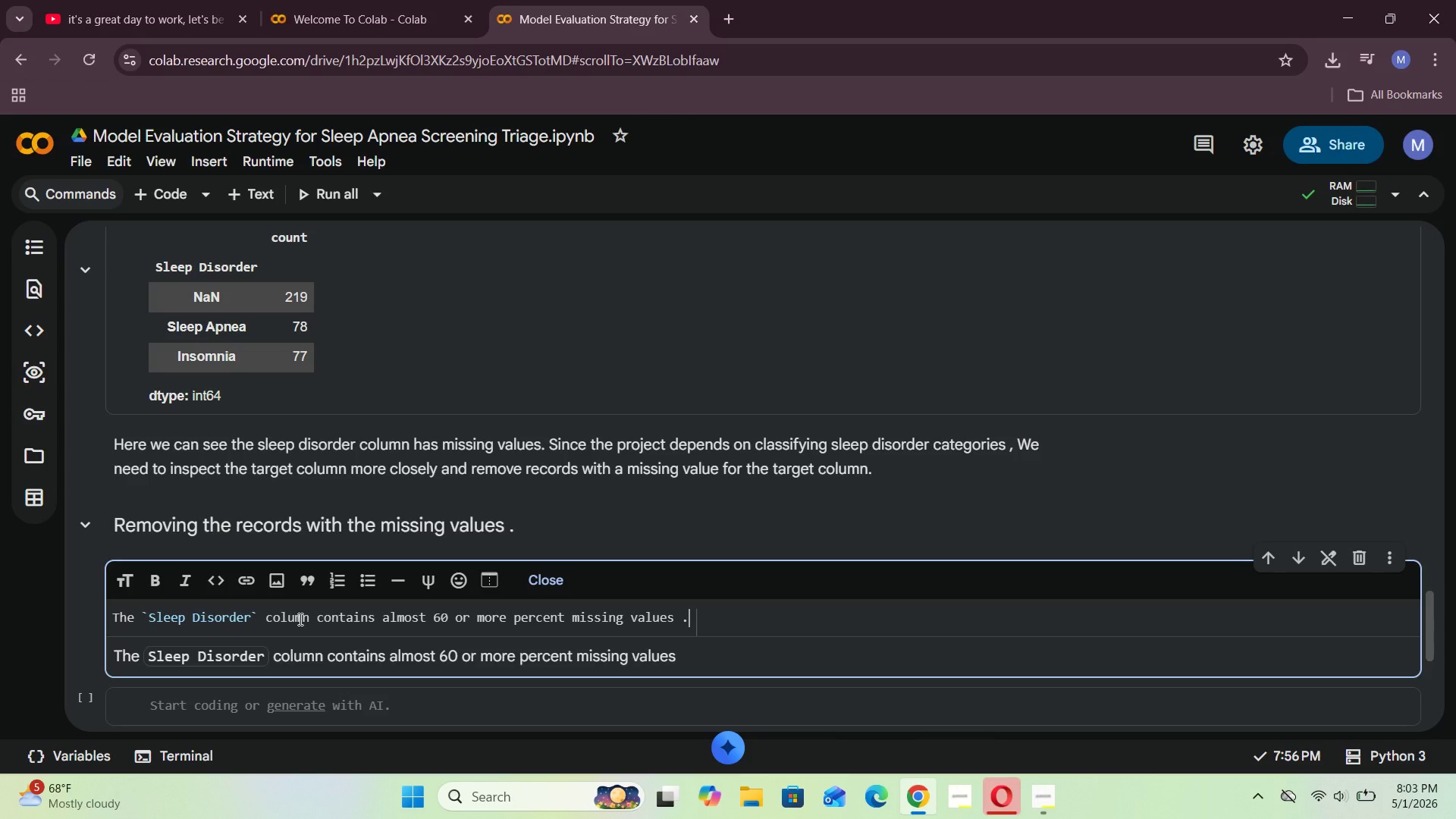 
key(Space)
 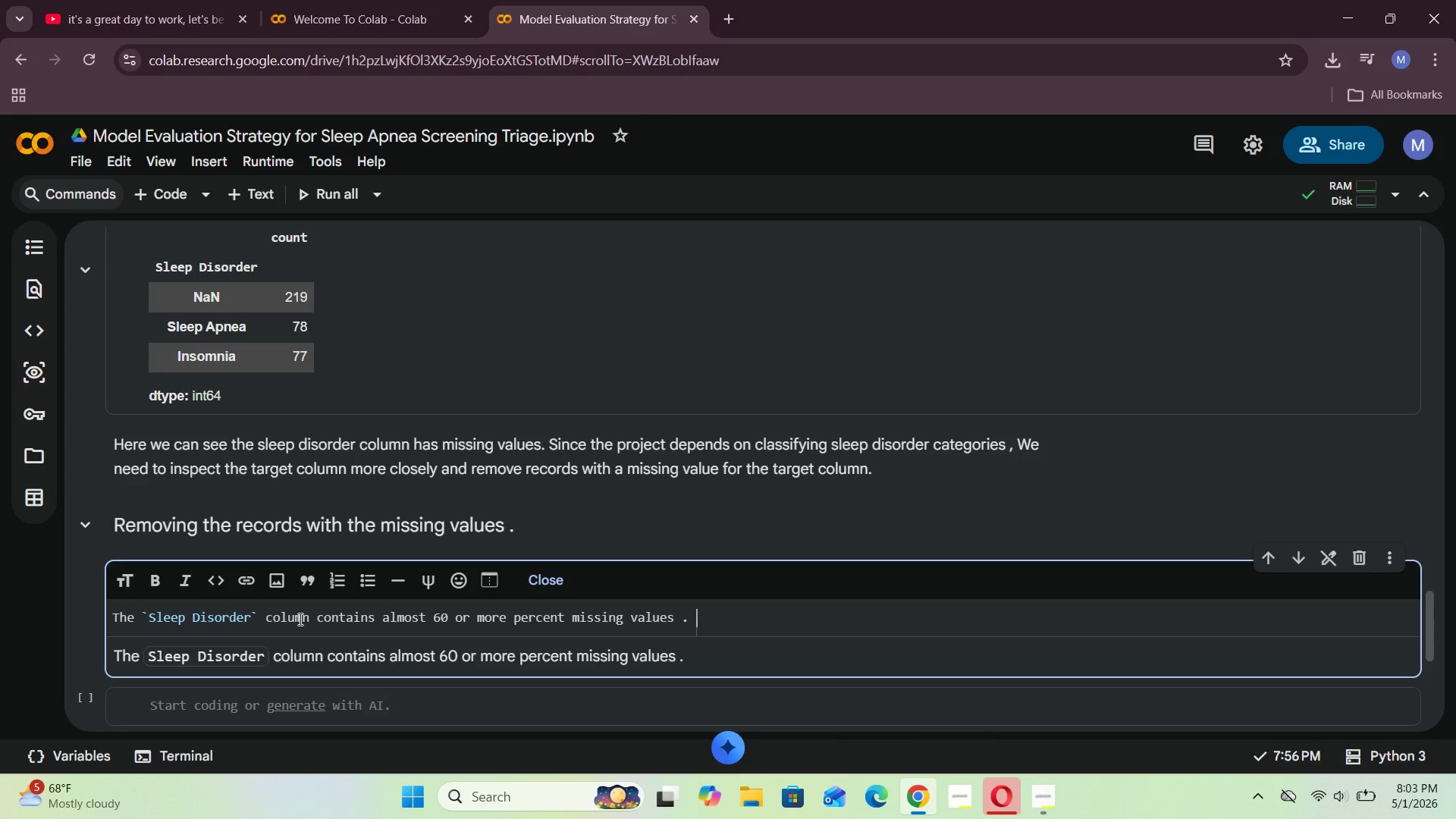 
wait(6.66)
 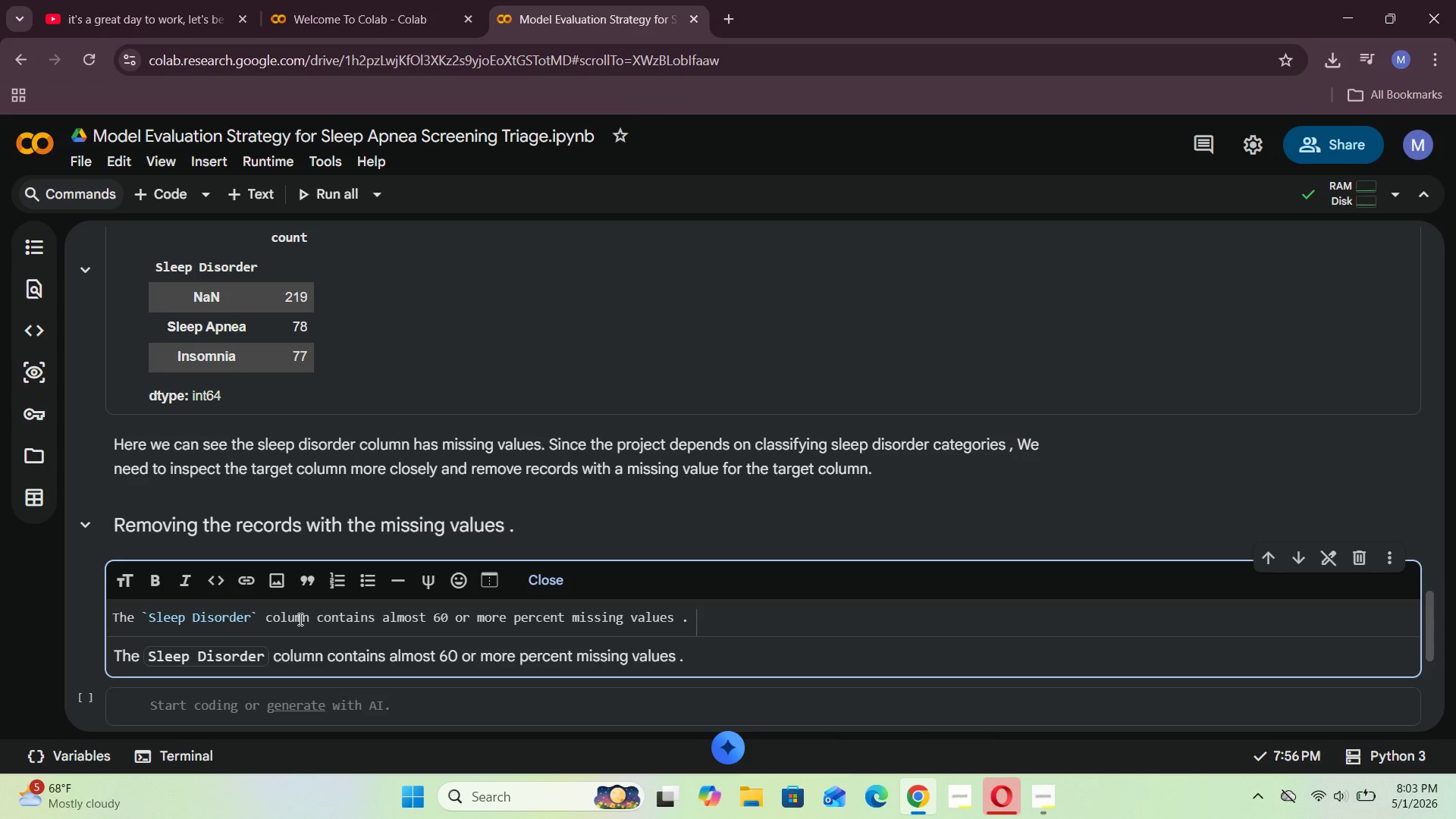 
key(Backspace)
type( Snce this project is a supervised classification task , rows without a target labe can not be used fr model training . )
 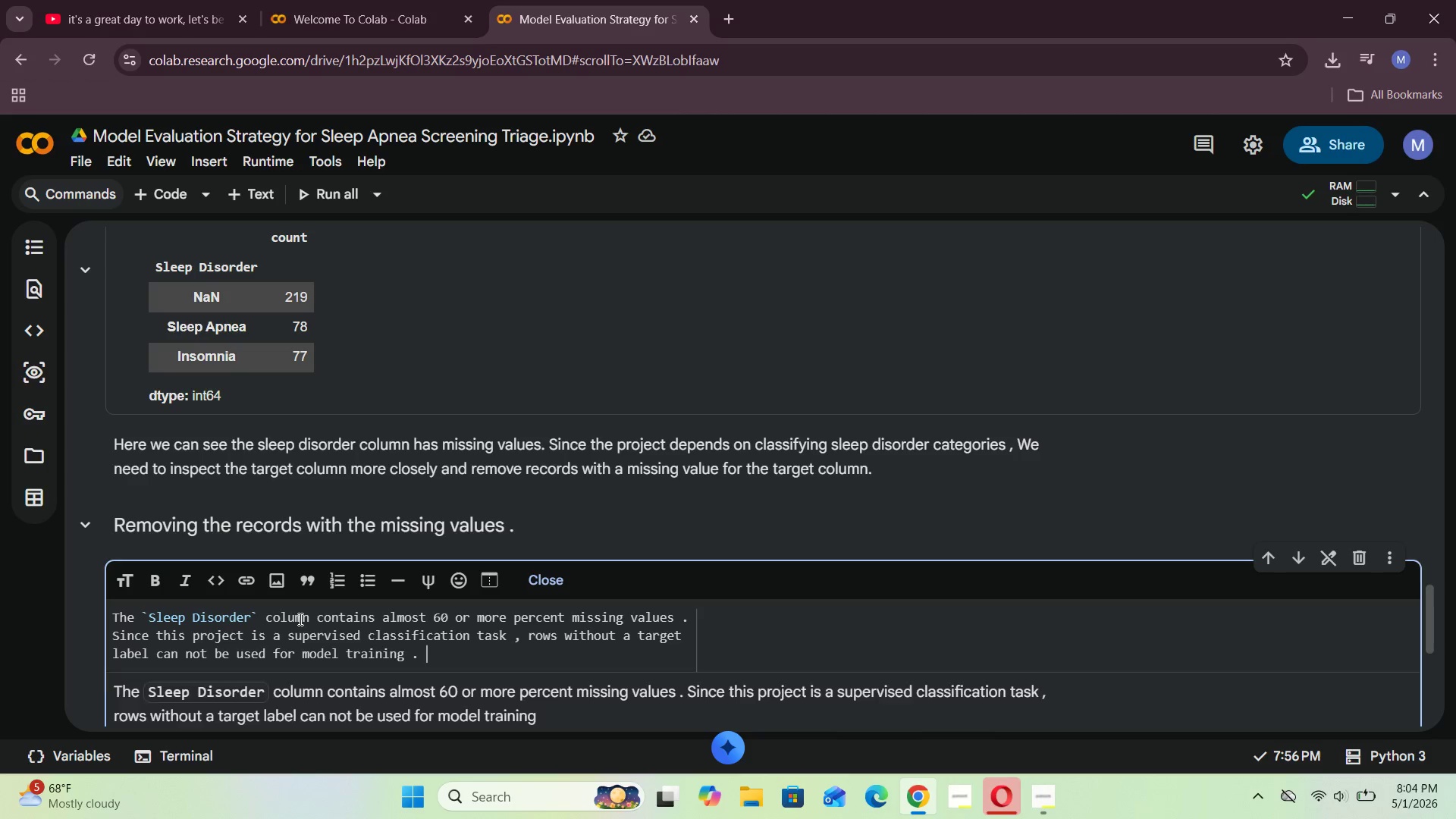 
key(Enter)
 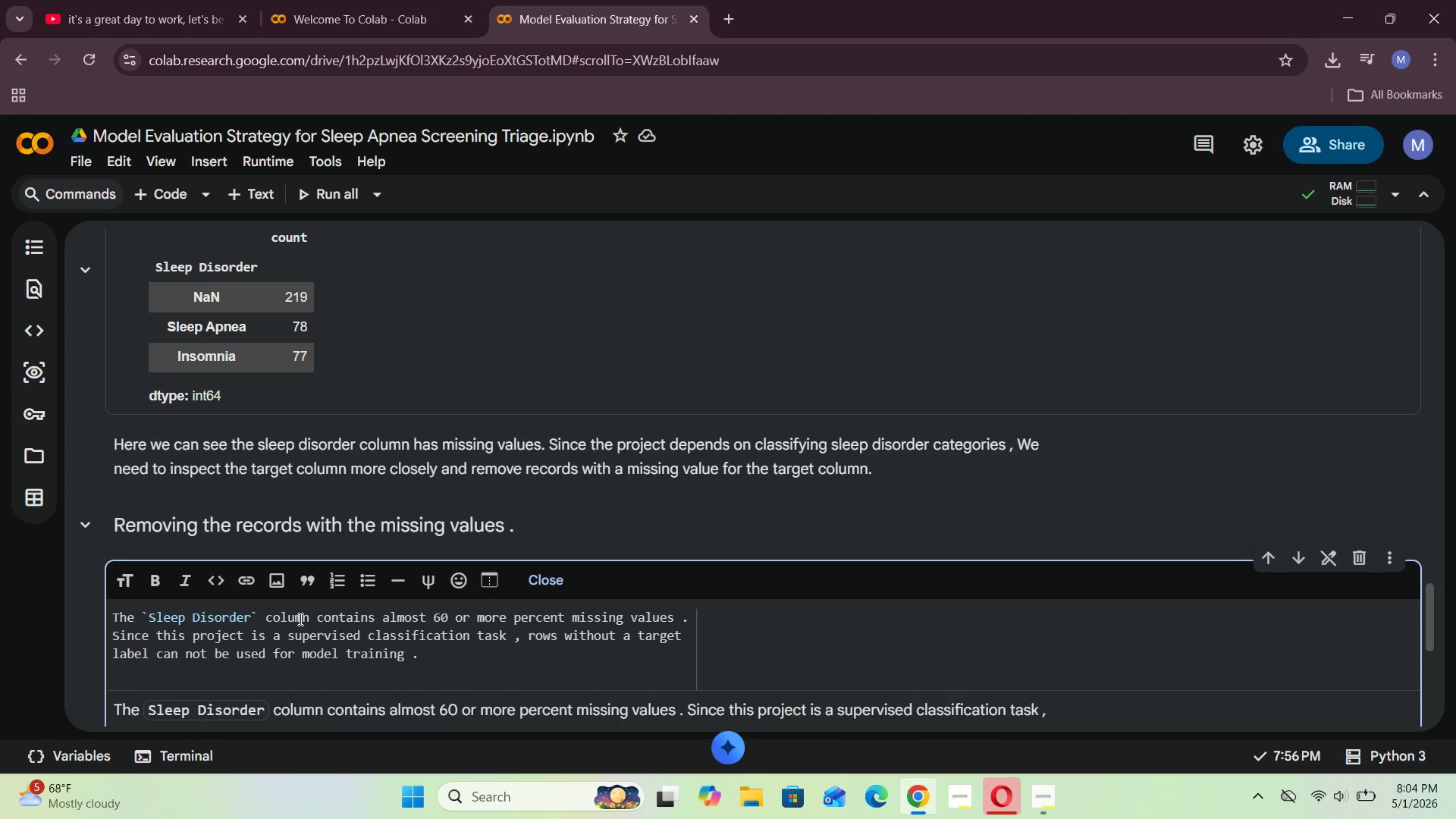 
key(Enter)
 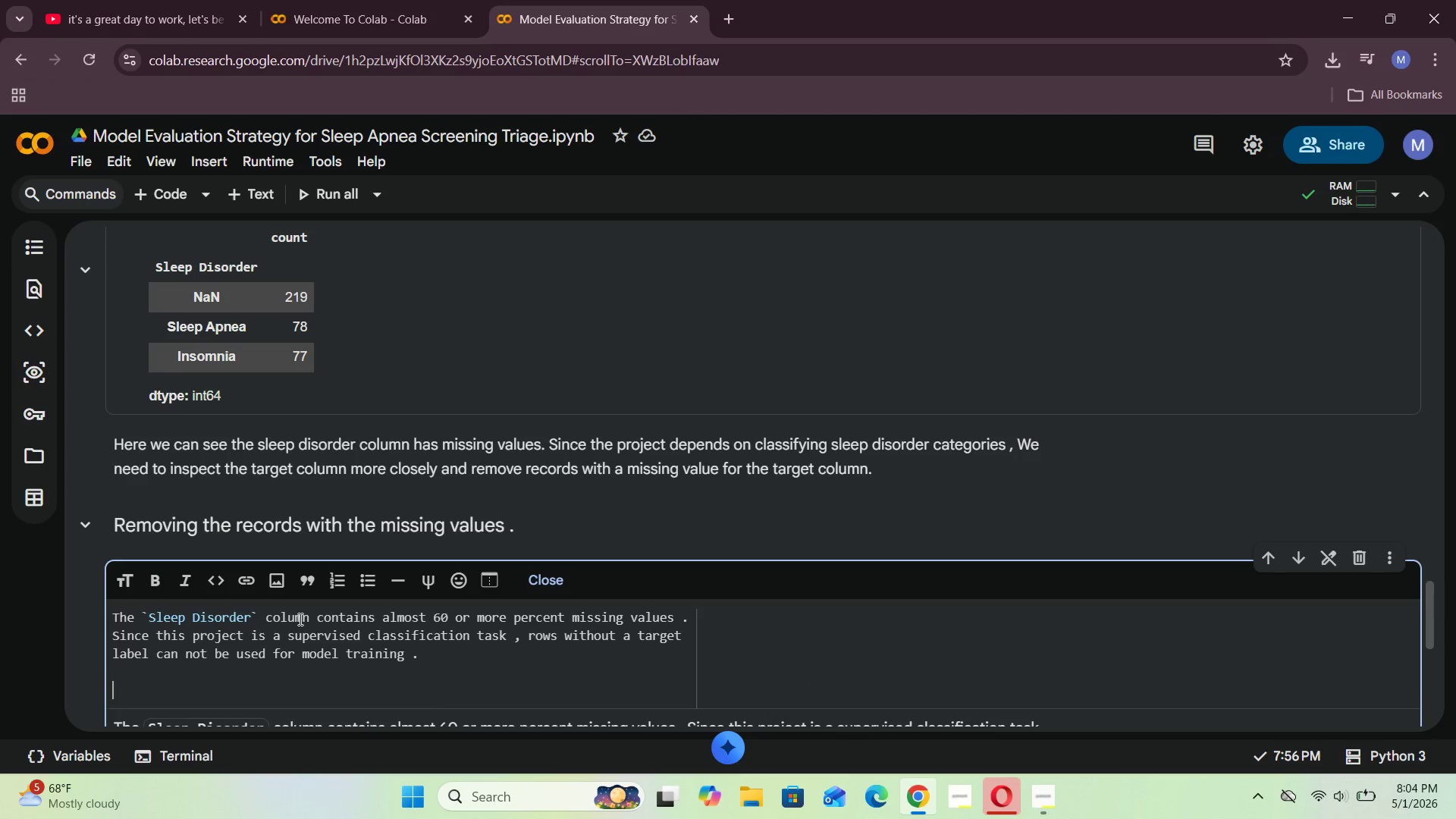 
type(So in the next step , we need t remove the rows where ``)
 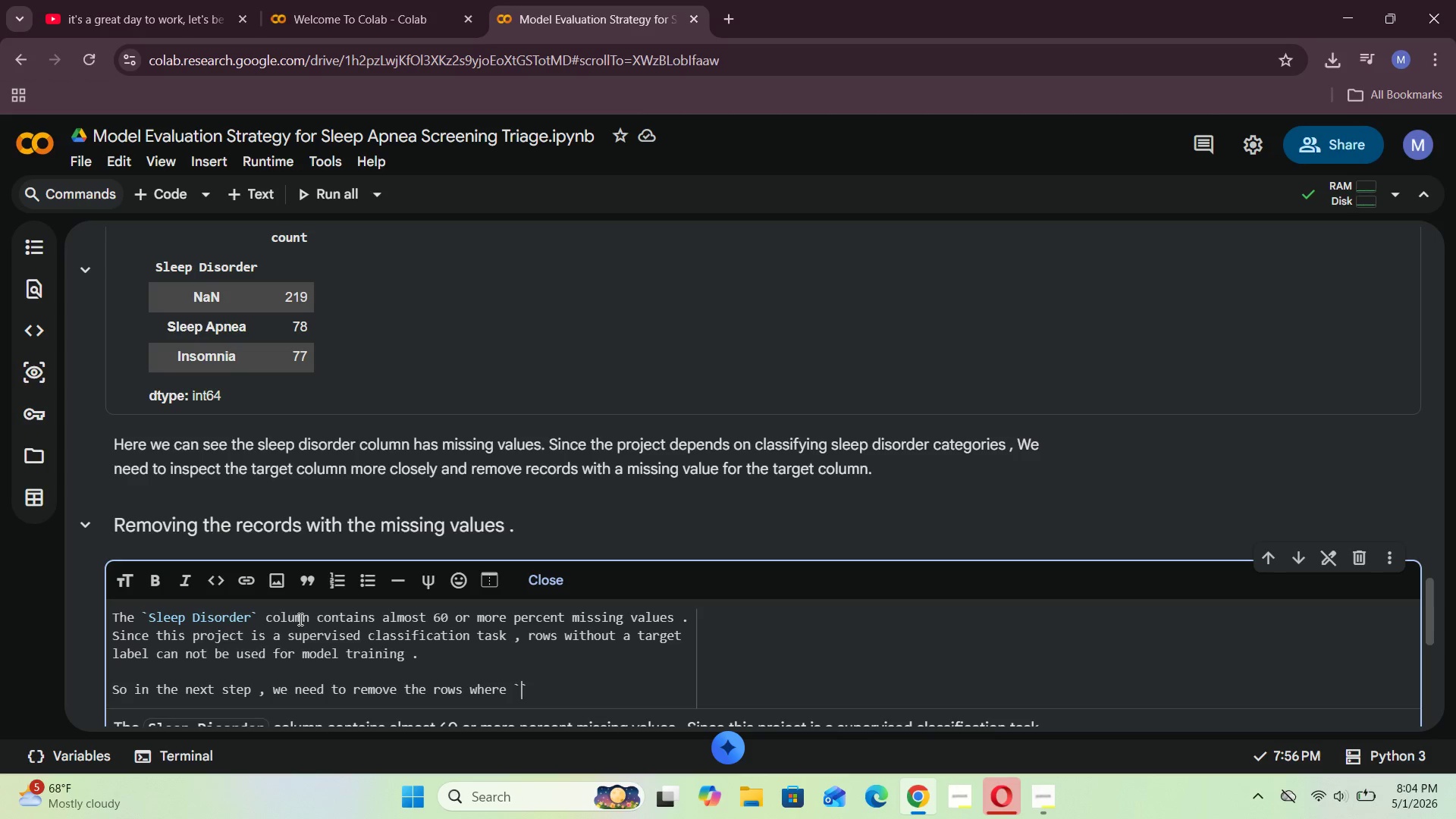 
key(ArrowLeft)
 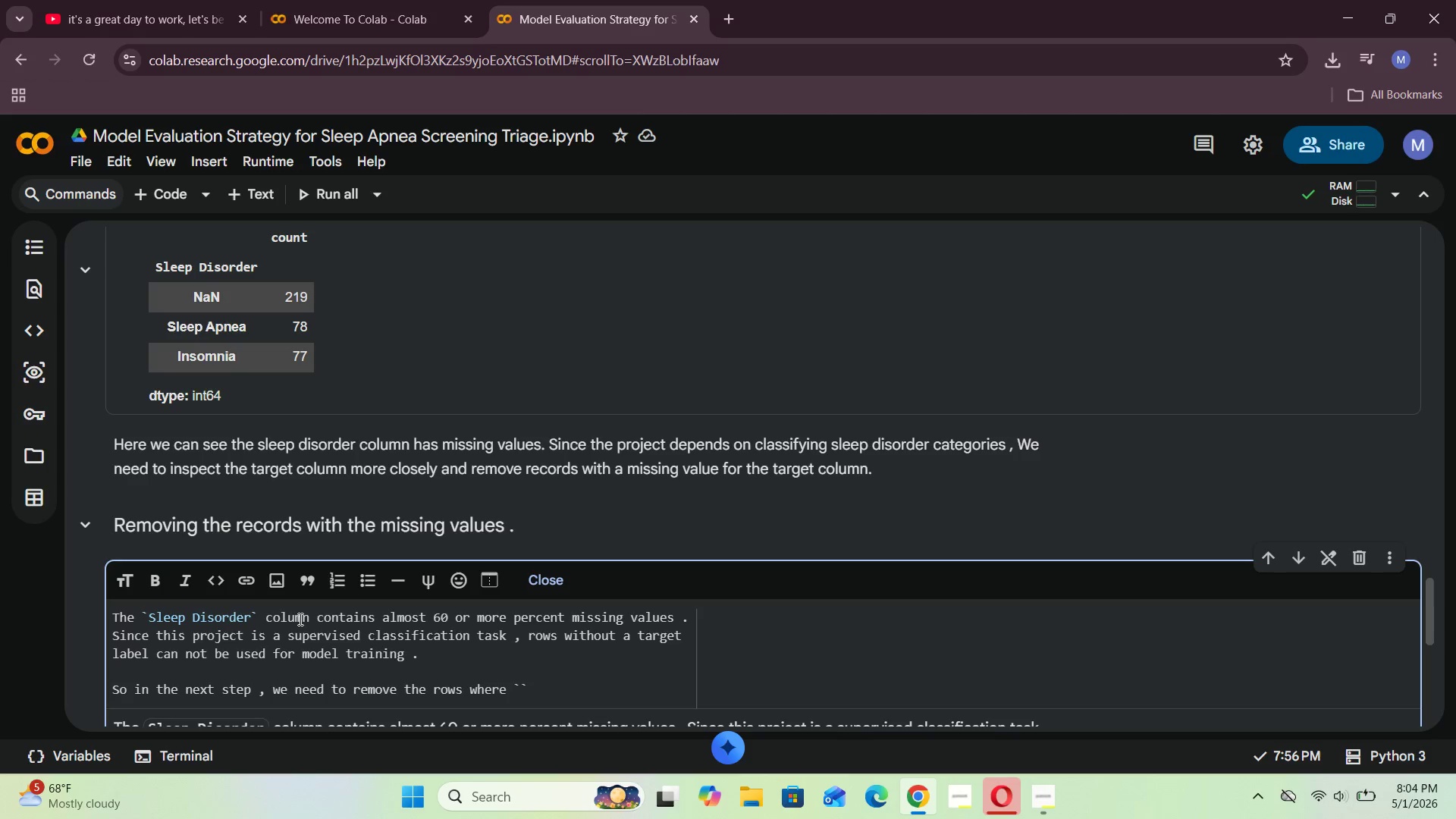 
type(A)
key(Backspace)
type(Sleep Disorder )
key(Backspace)
 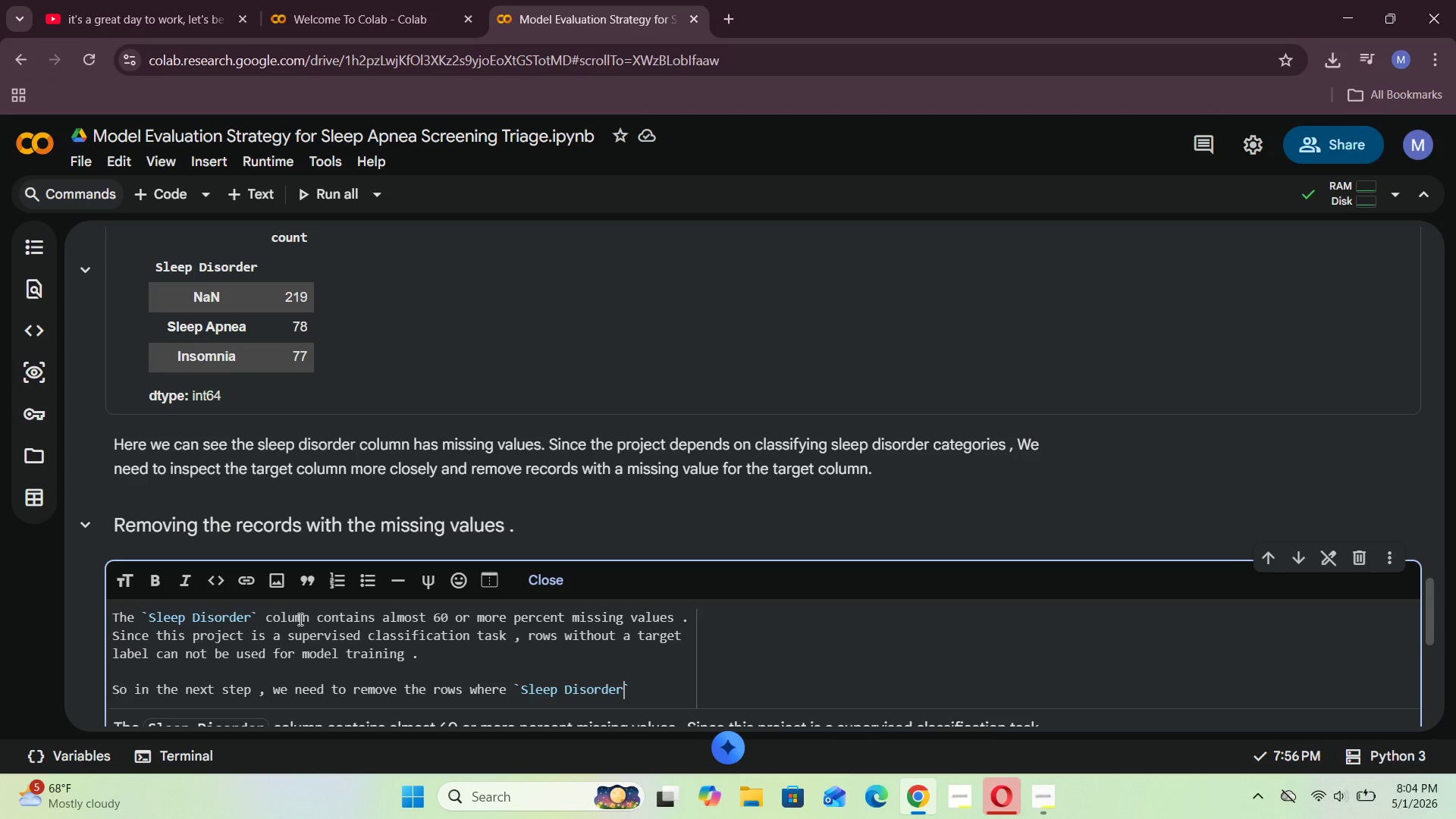 
key(ArrowRight)
 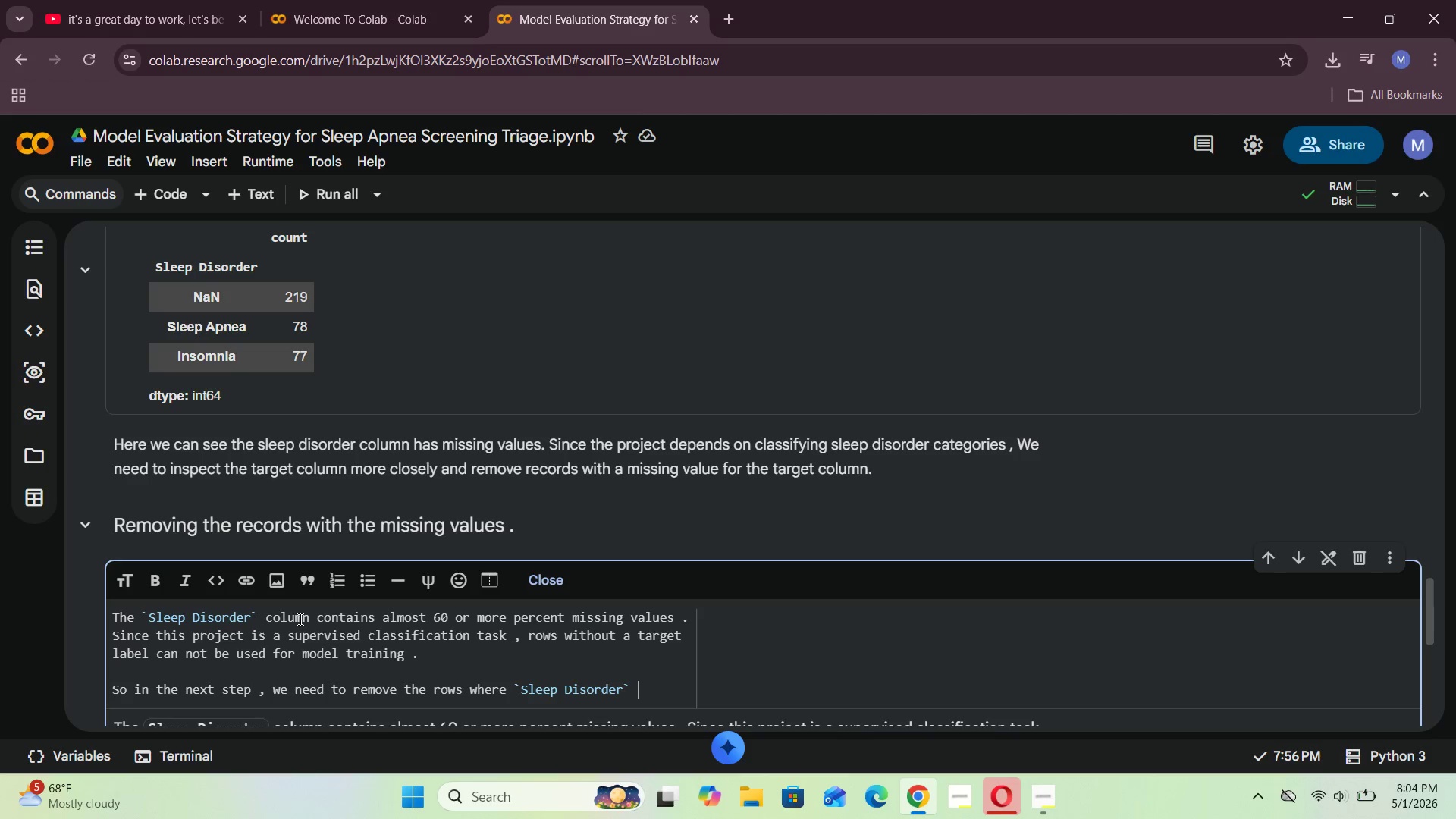 
type( missing.)
 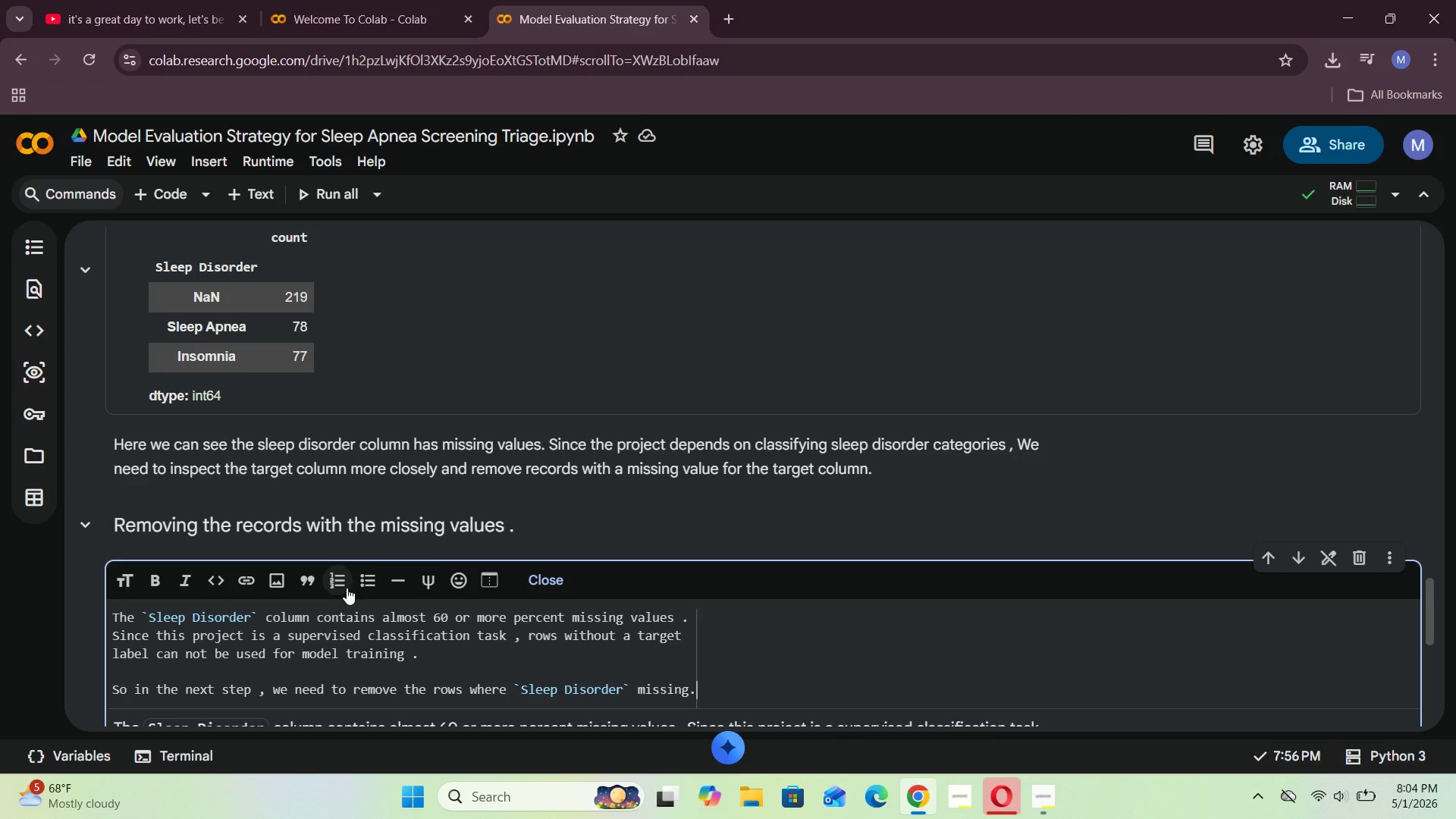 
left_click([560, 588])
 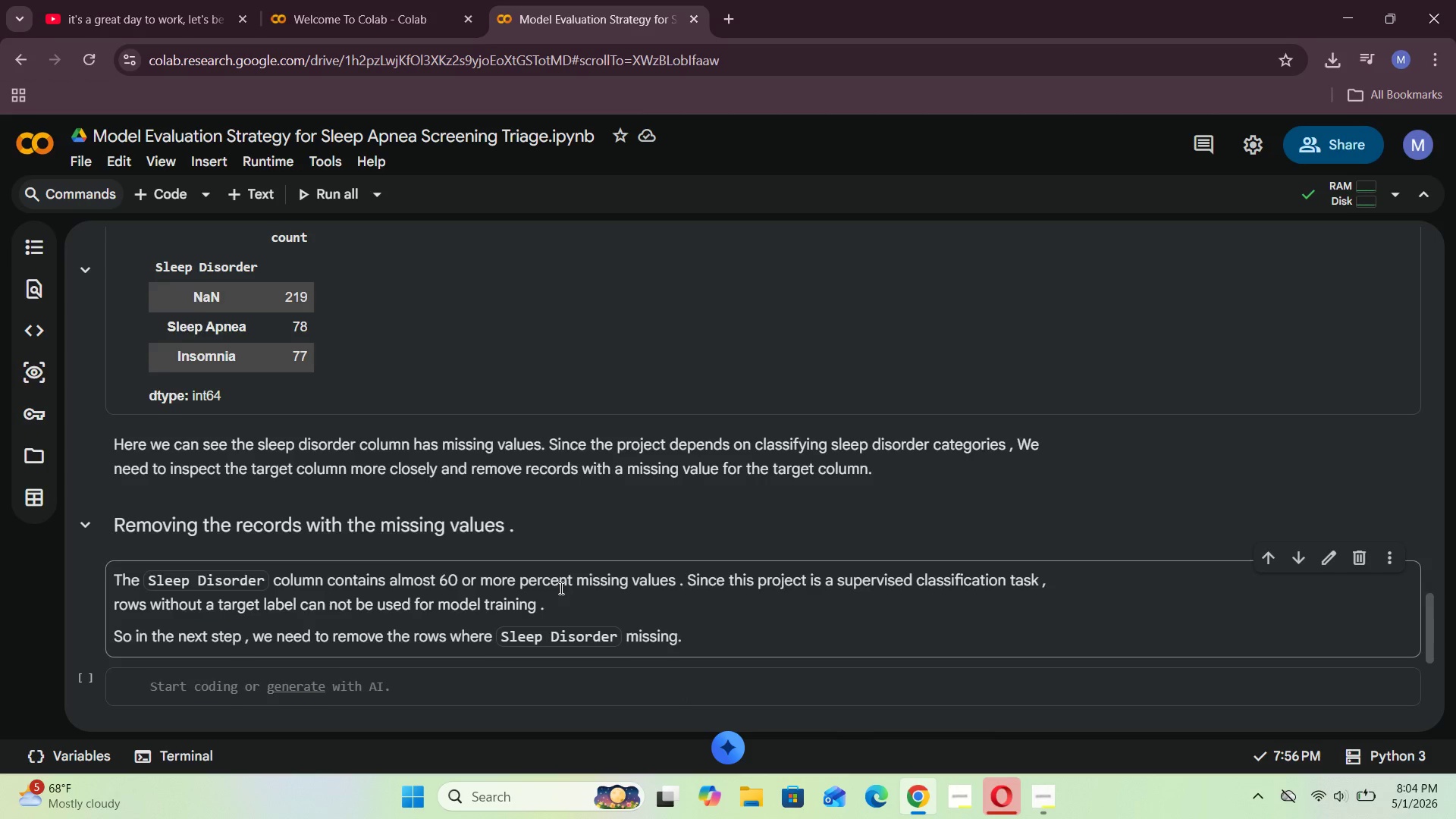 
scroll: coordinate [560, 588], scroll_direction: down, amount: 2.0
 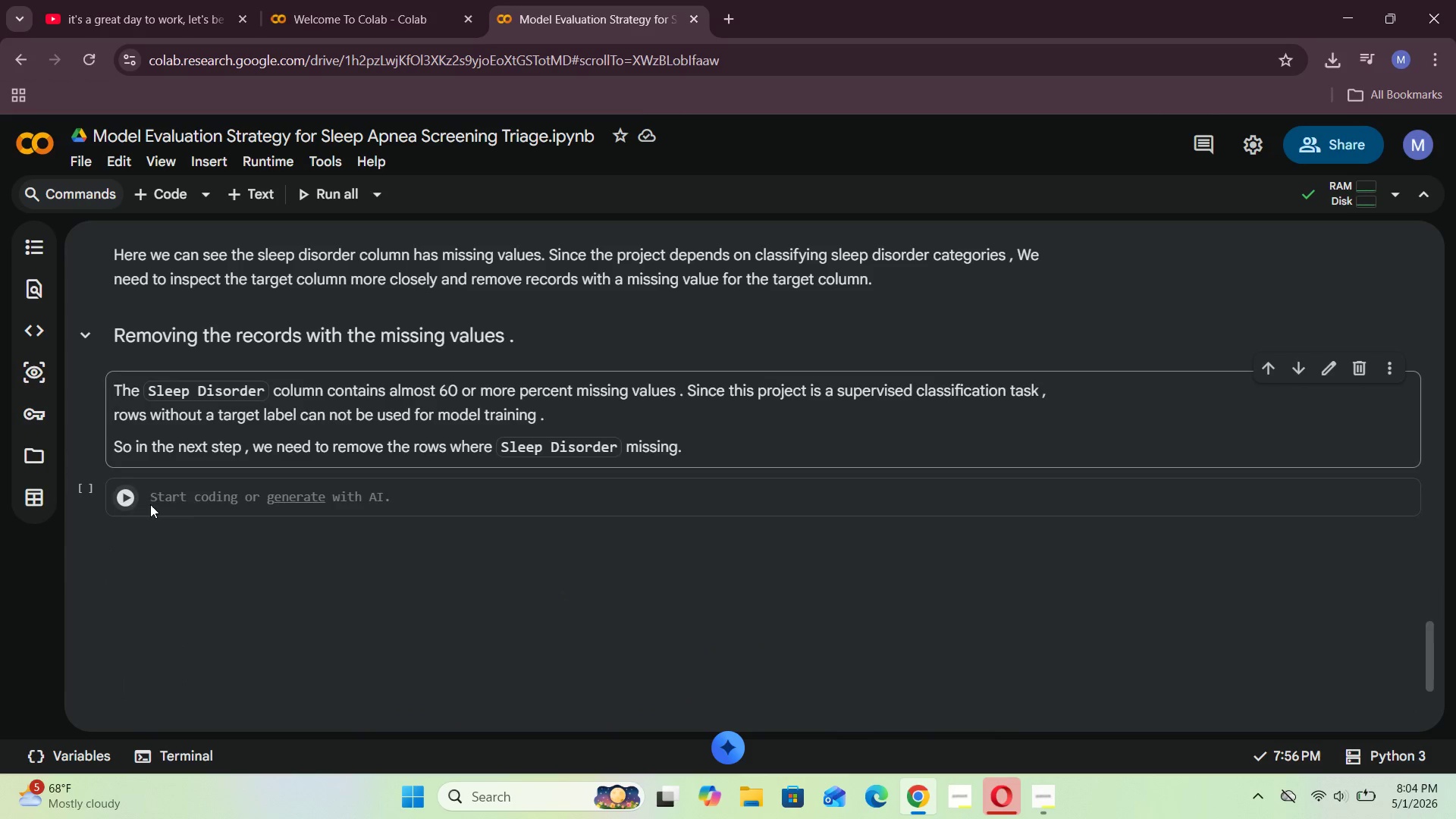 
left_click([194, 503])
 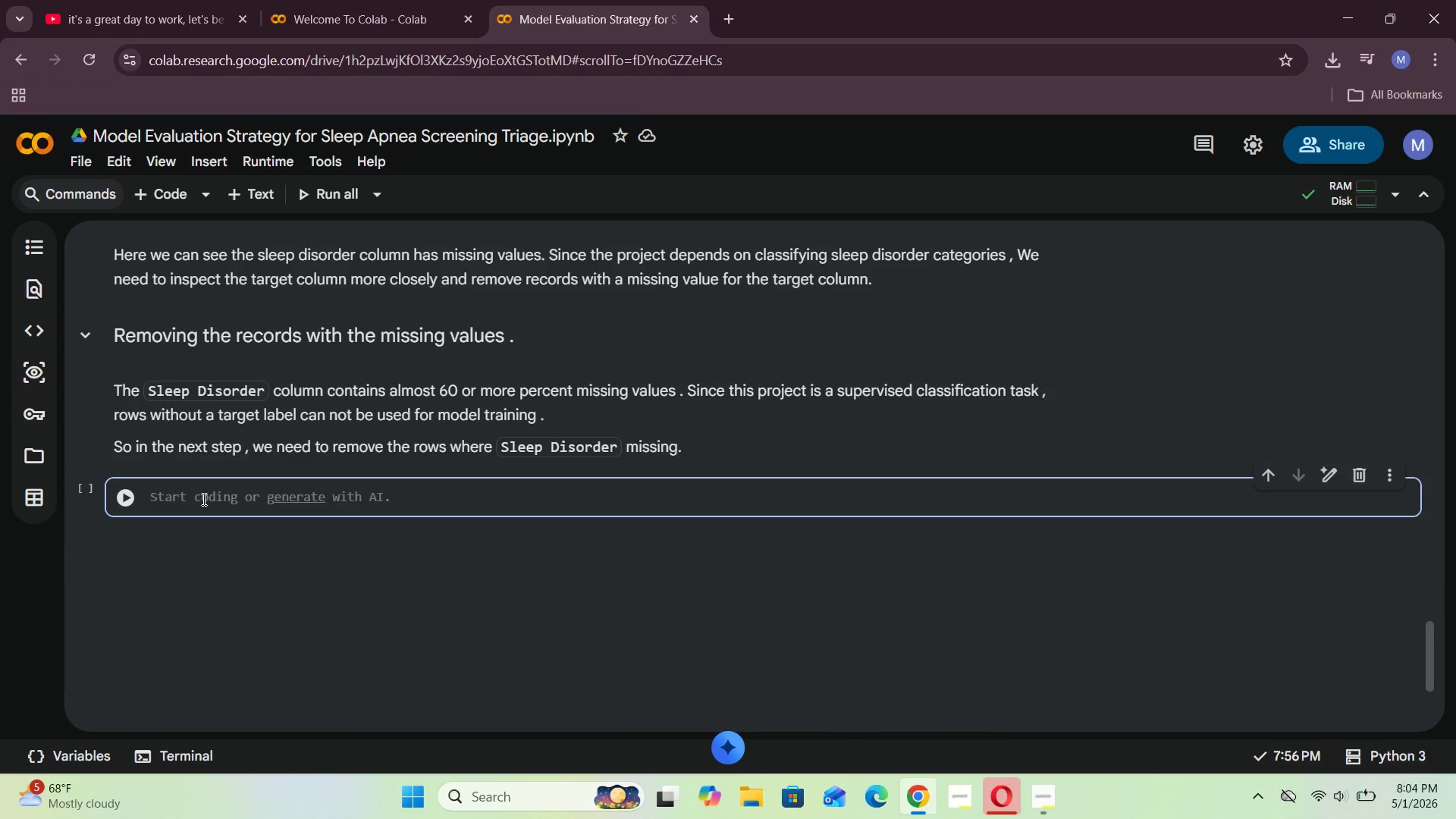 
scroll: coordinate [202, 499], scroll_direction: down, amount: 1.0
 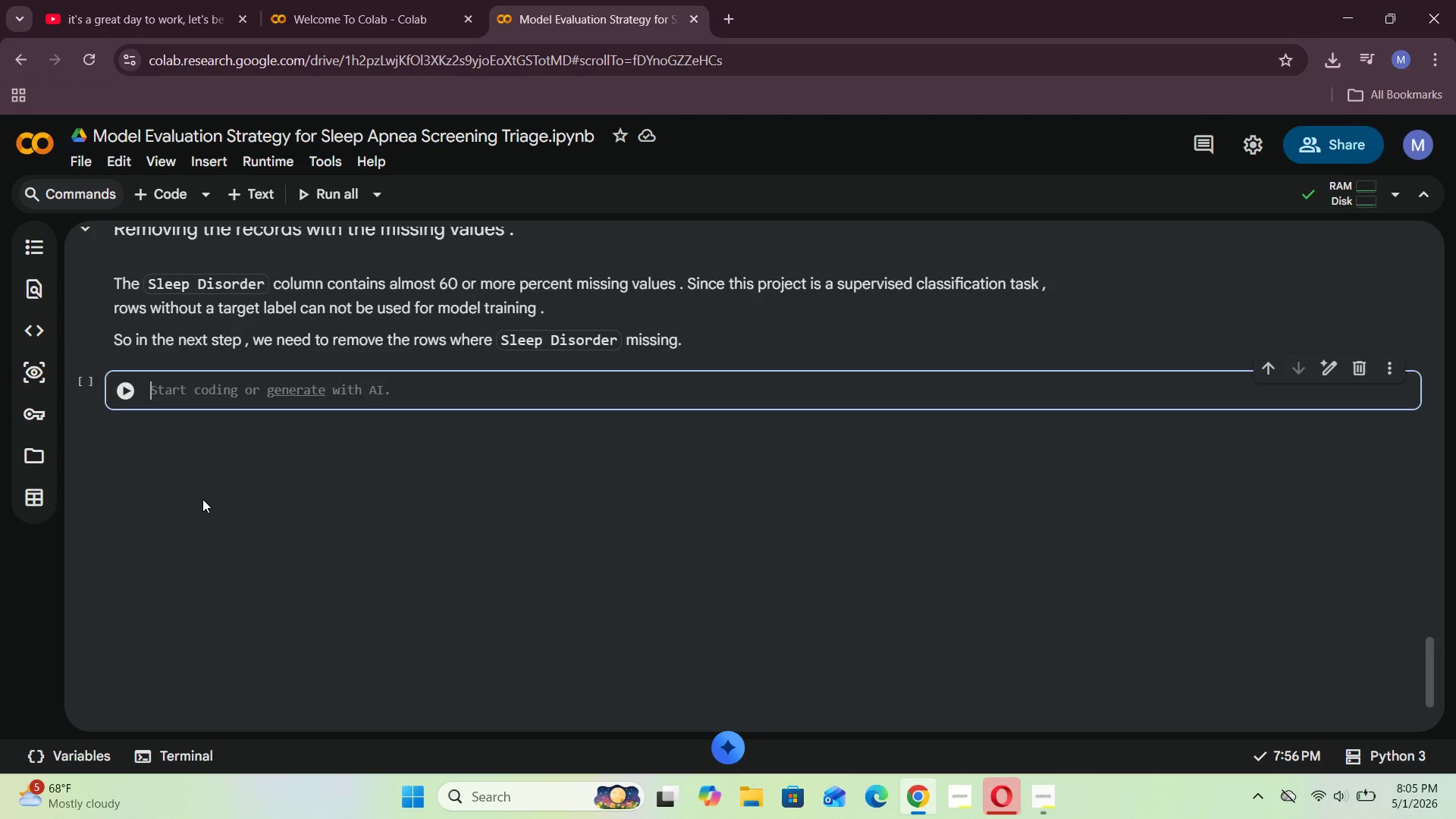 
wait(29.8)
 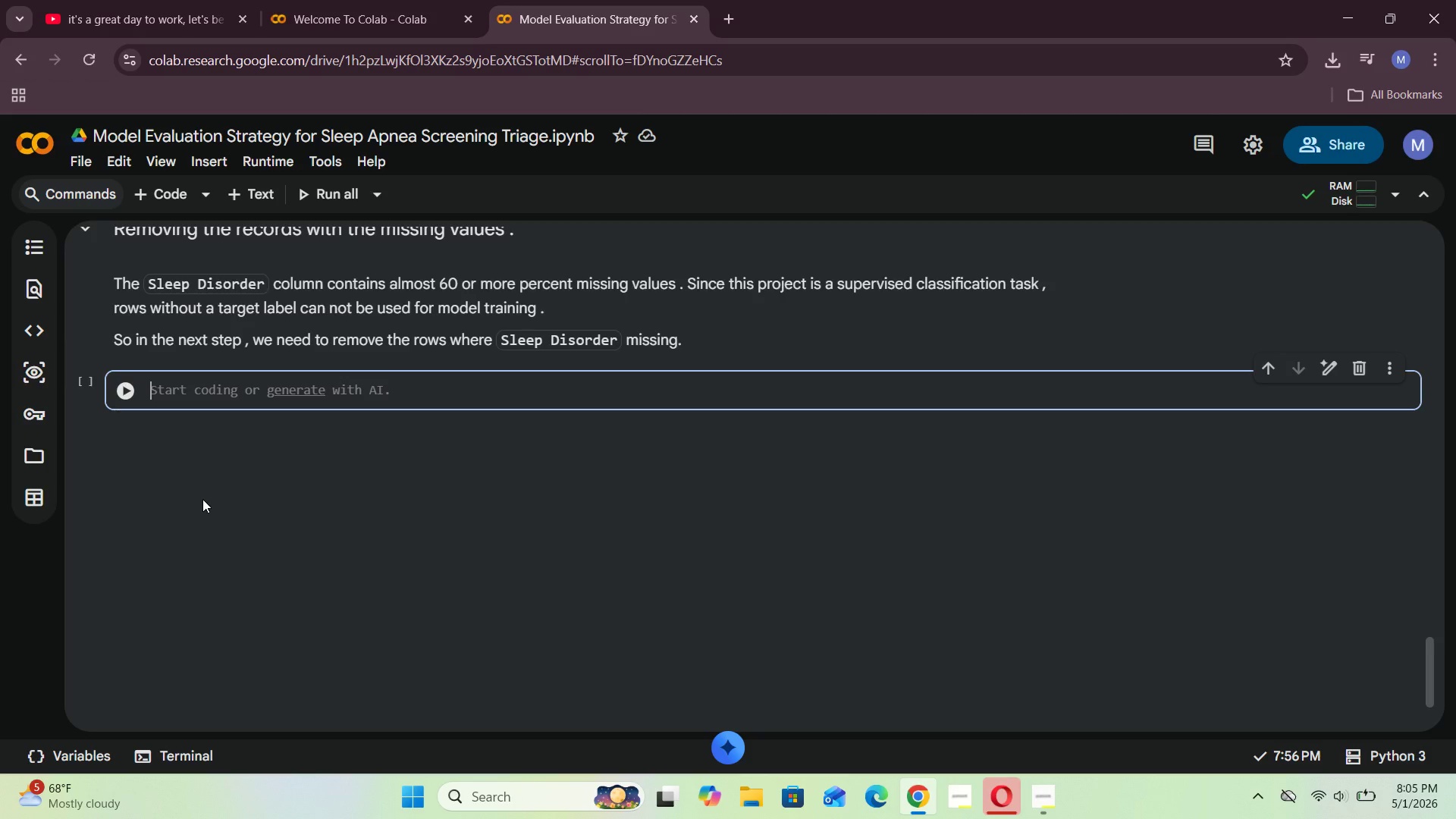 
type(sleep_data.dropna(subset=["Sleep Disorder)
 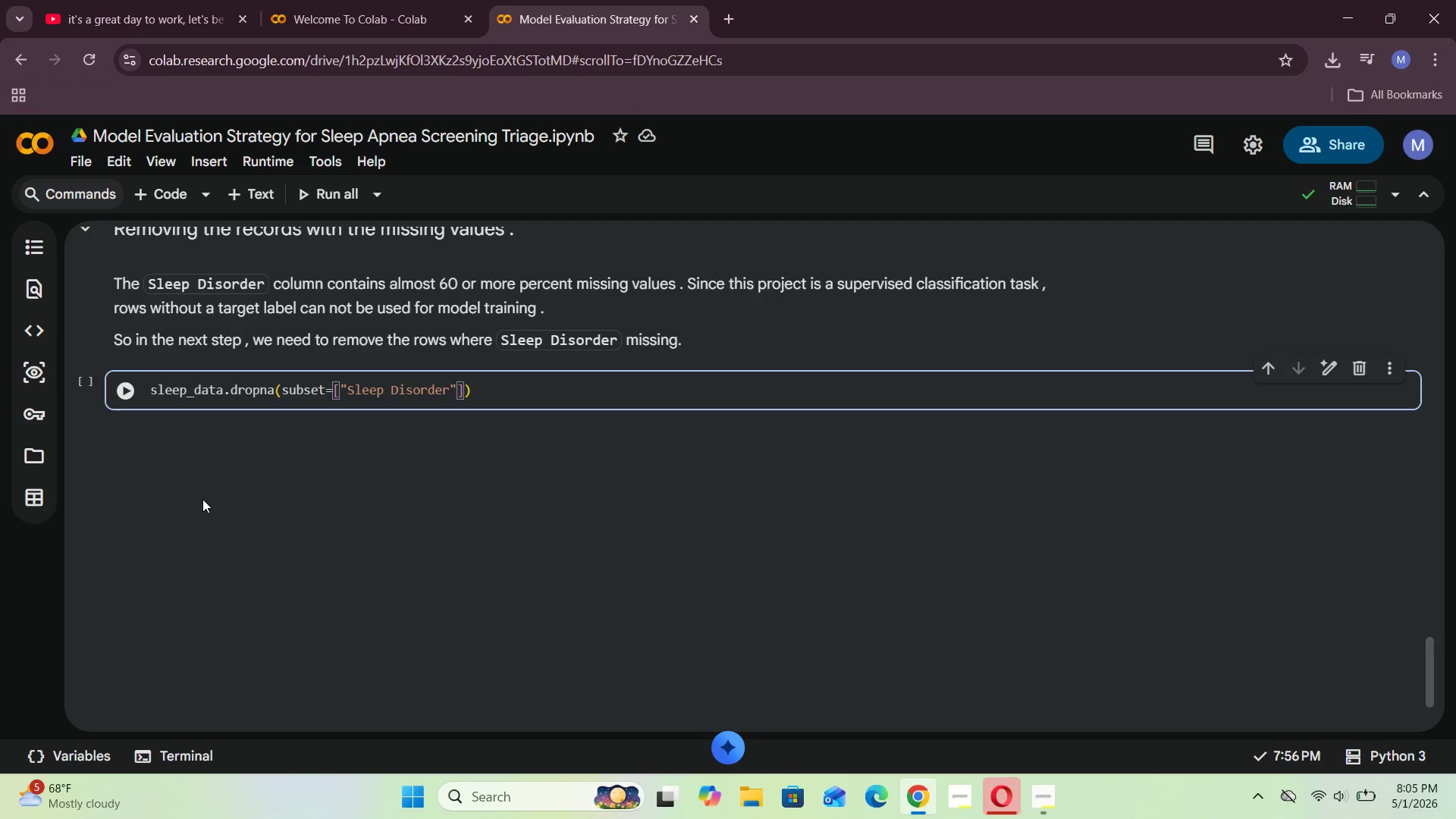 
key(ArrowRight)
 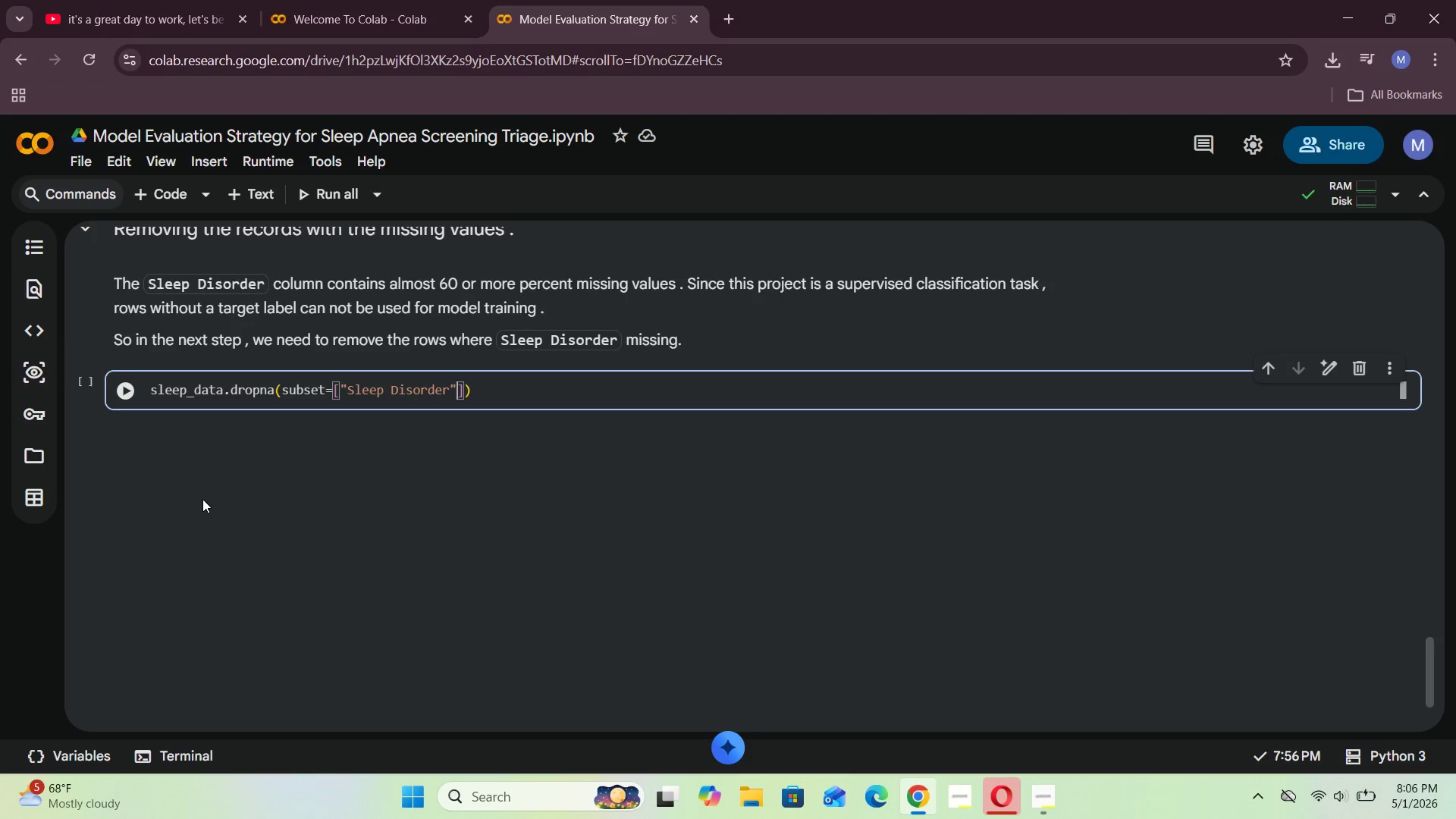 
key(ArrowRight)
 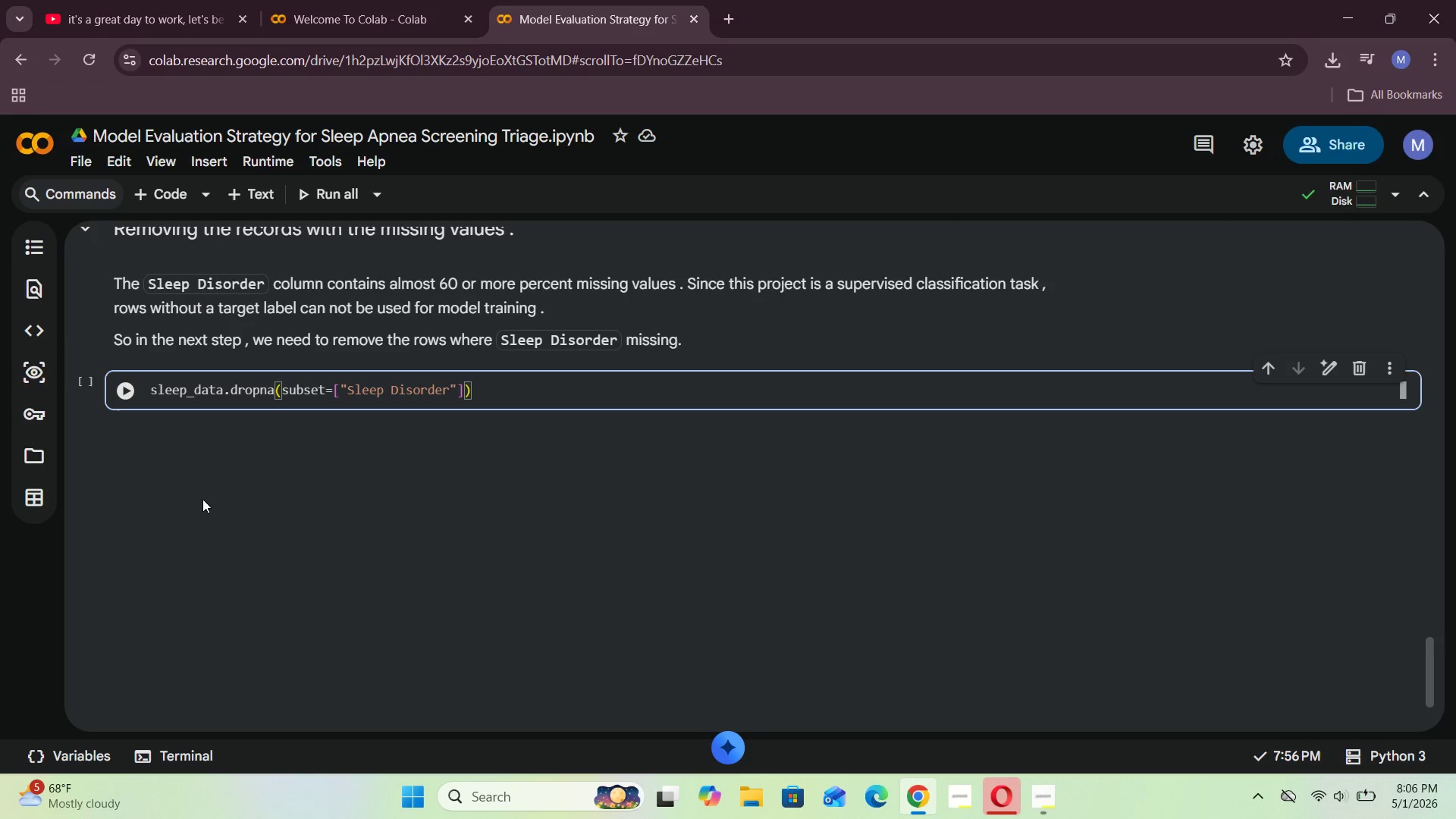 
key(Numpad0)
 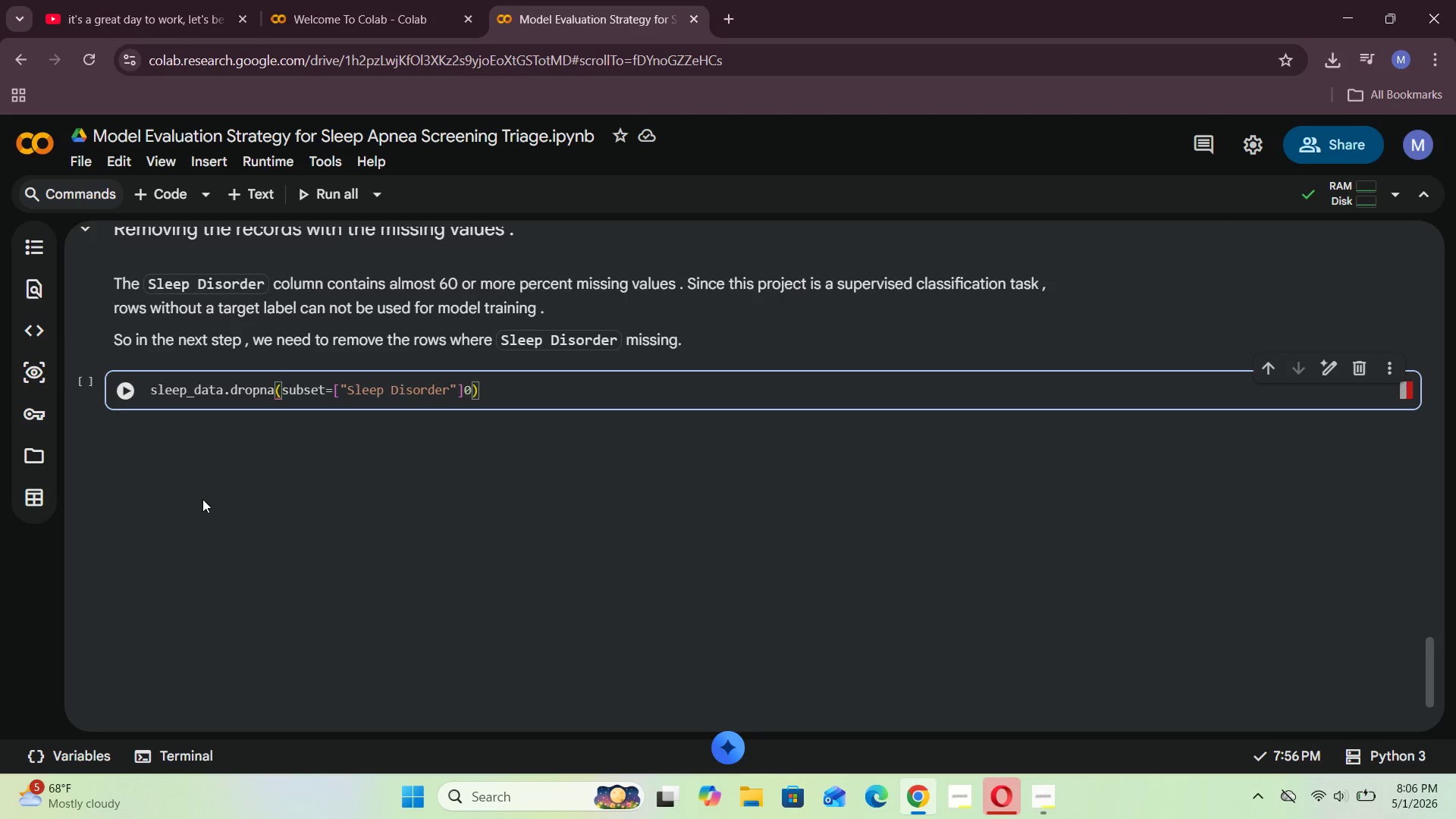 
key(Backspace)
 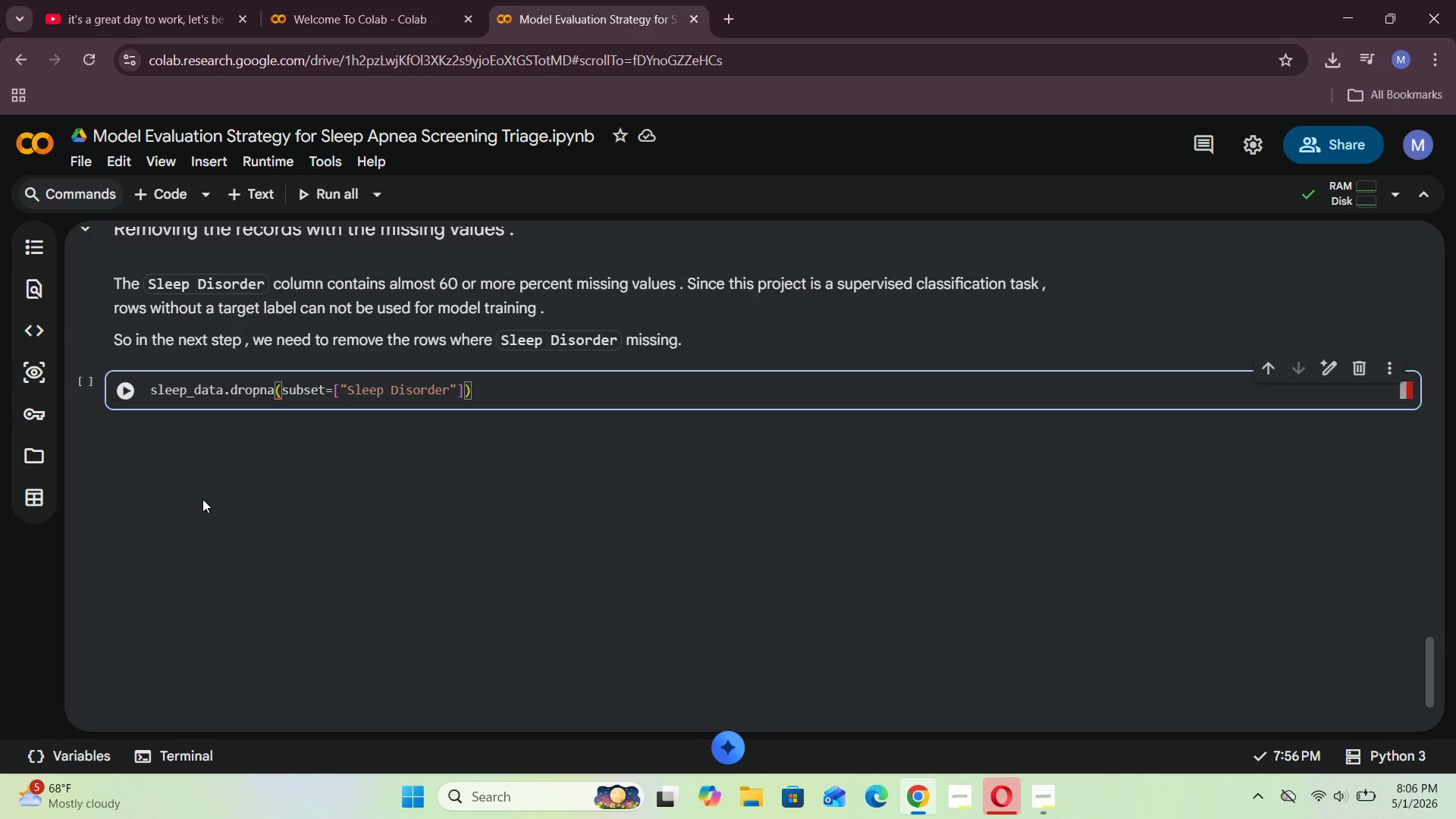 
key(ArrowRight)
 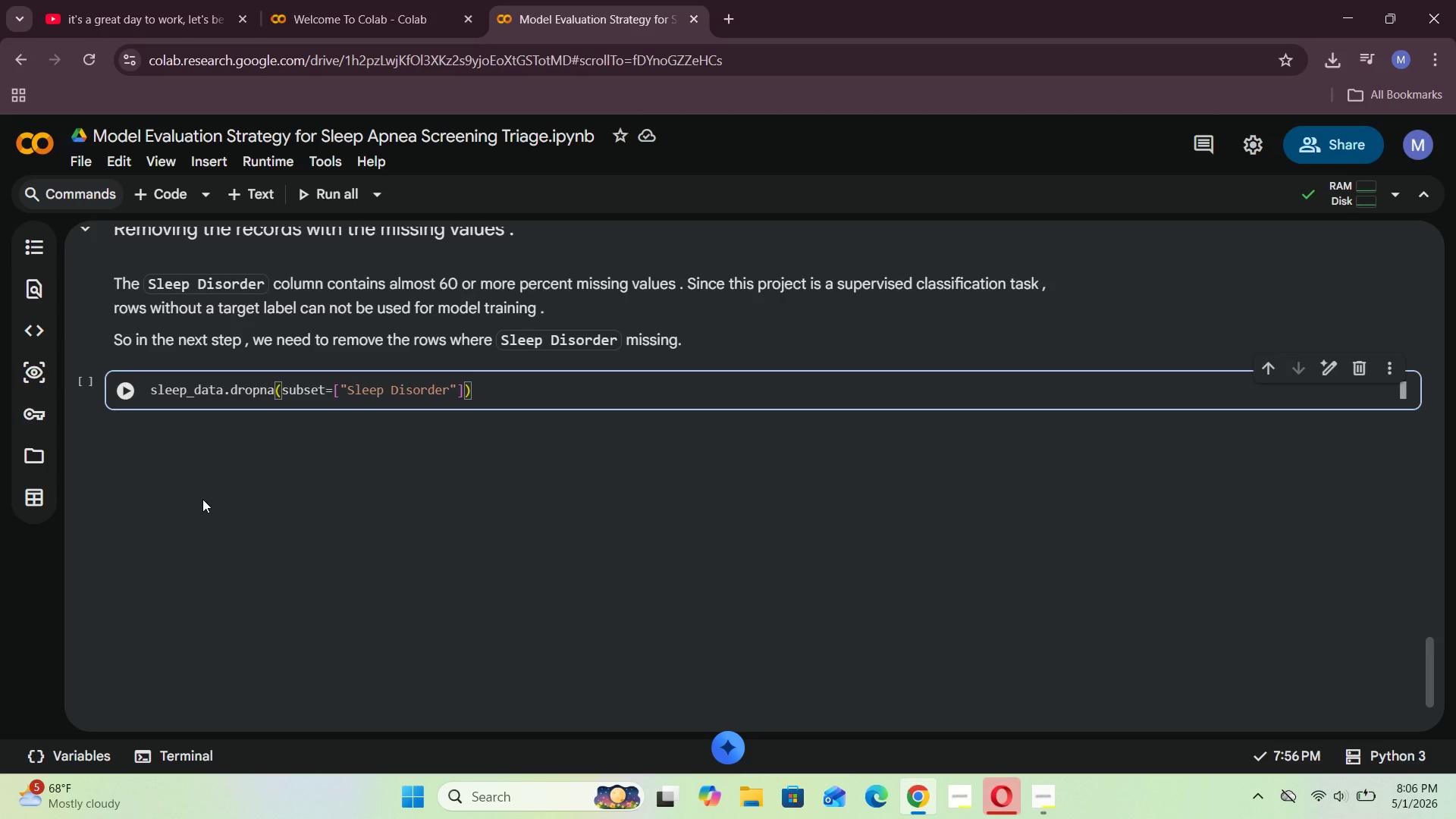 
type(.copy()
 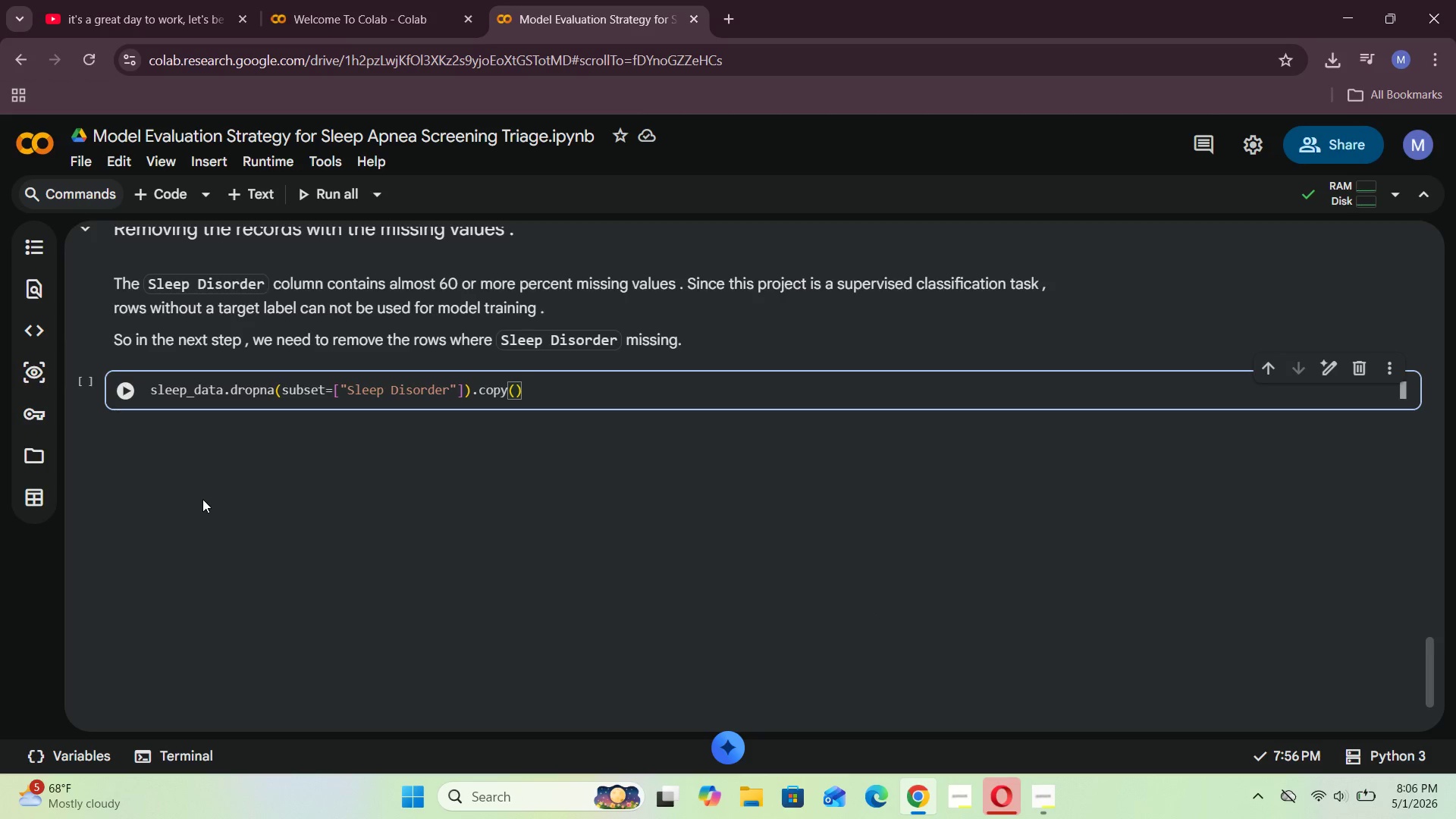 
hold_key(key=ArrowLeft, duration=1.5)
 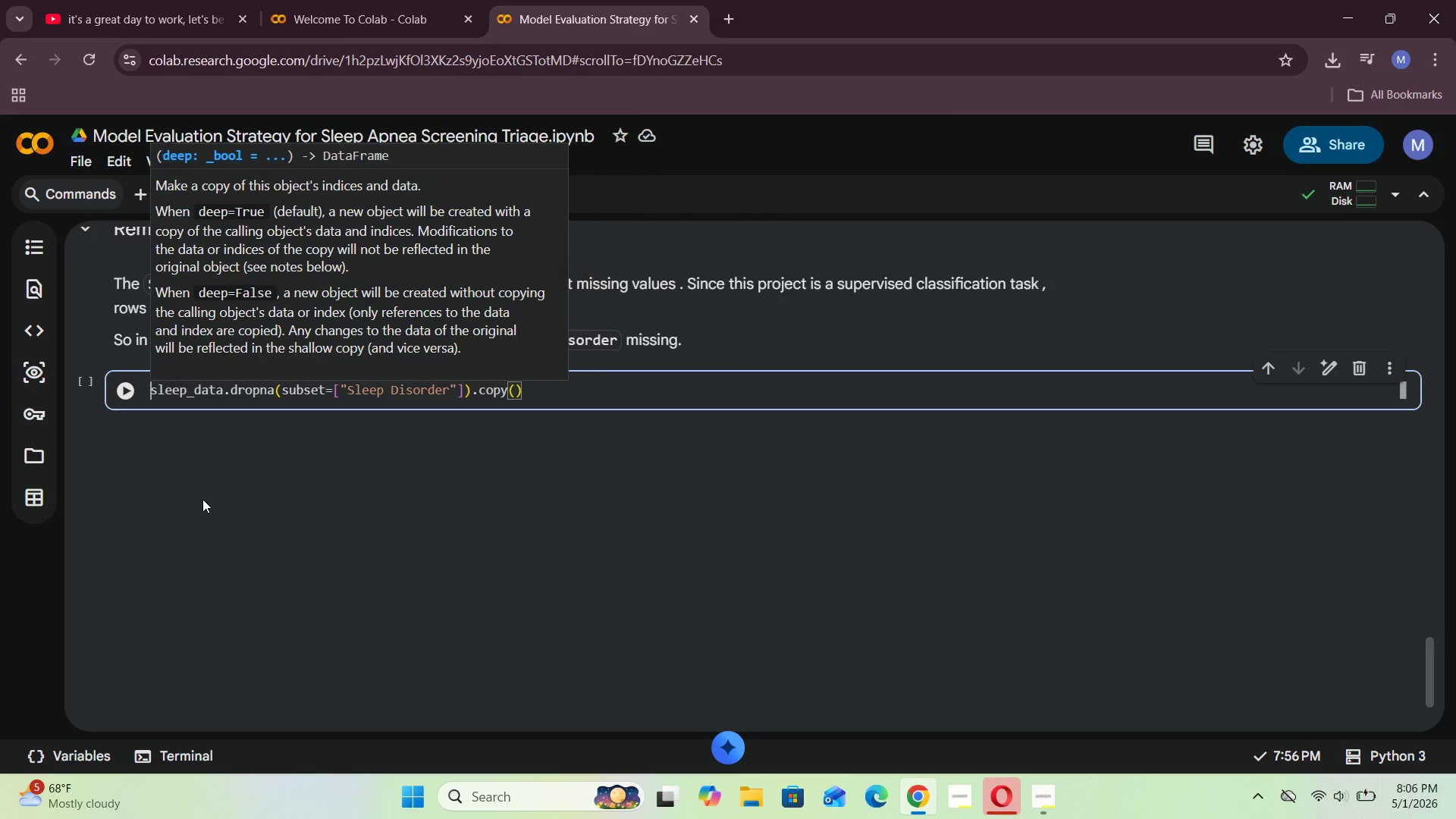 
hold_key(key=ArrowLeft, duration=0.72)
 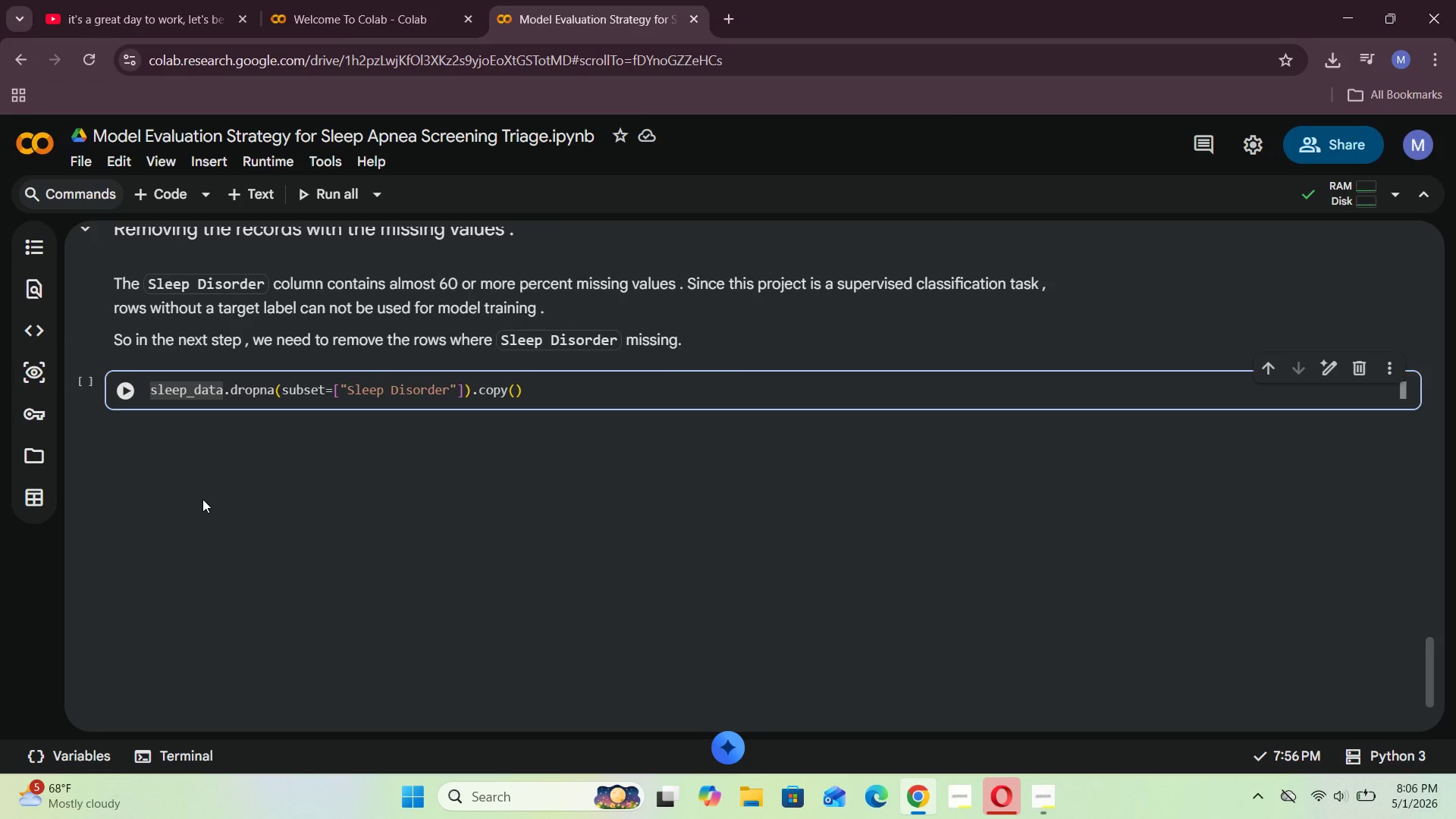 
type(sleep_clean = )
 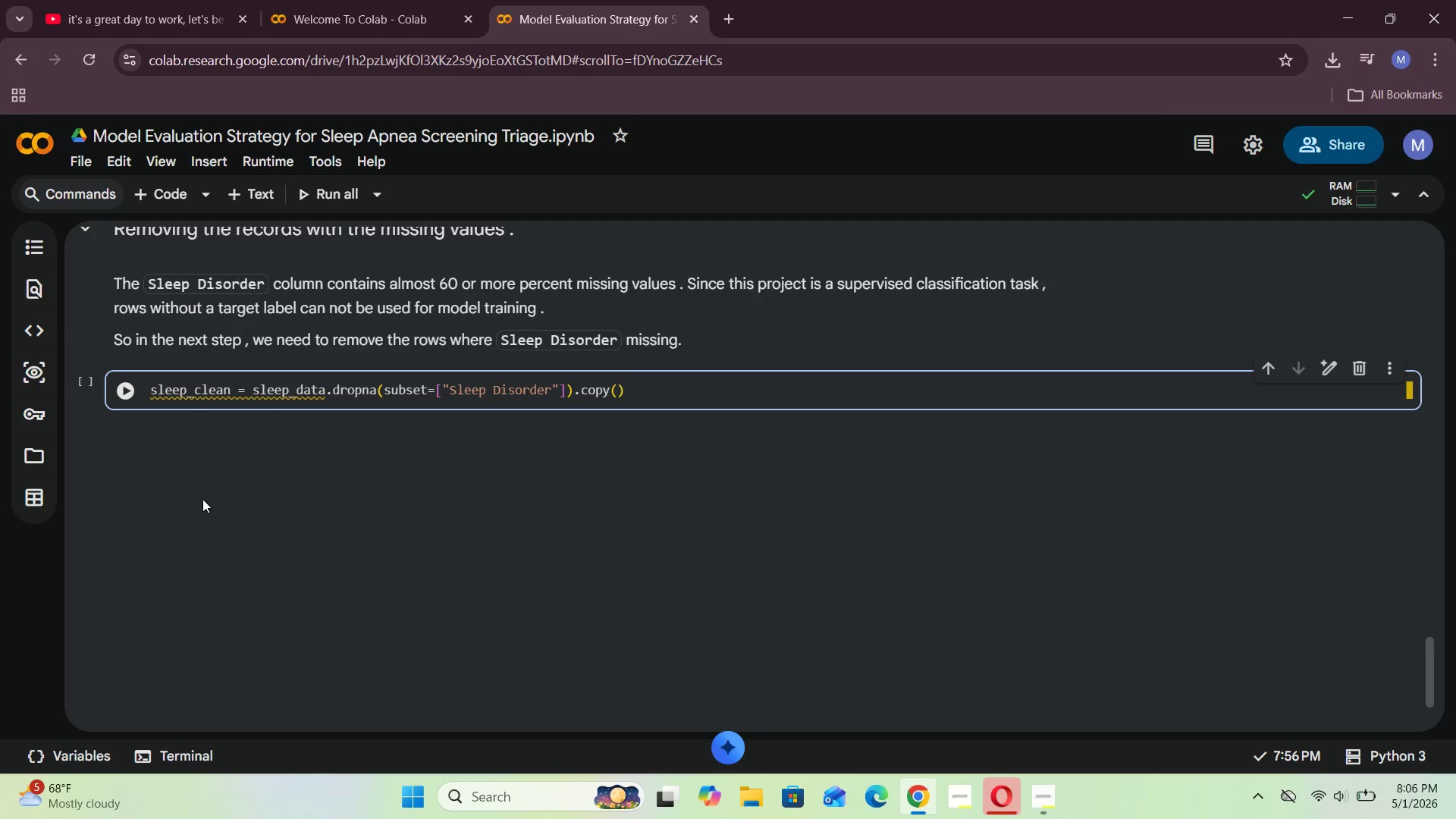 
wait(13.17)
 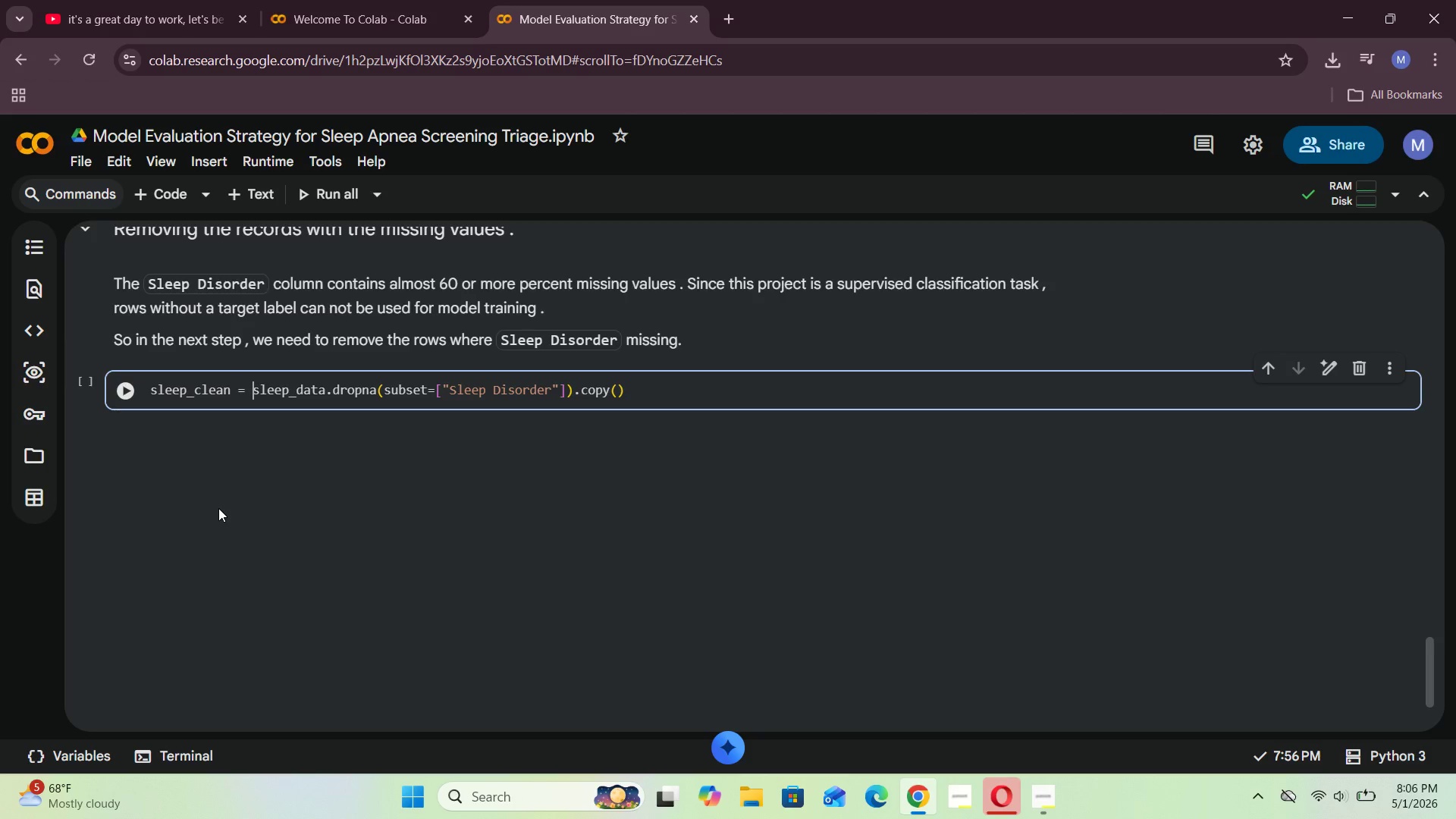 
left_click([124, 391])
 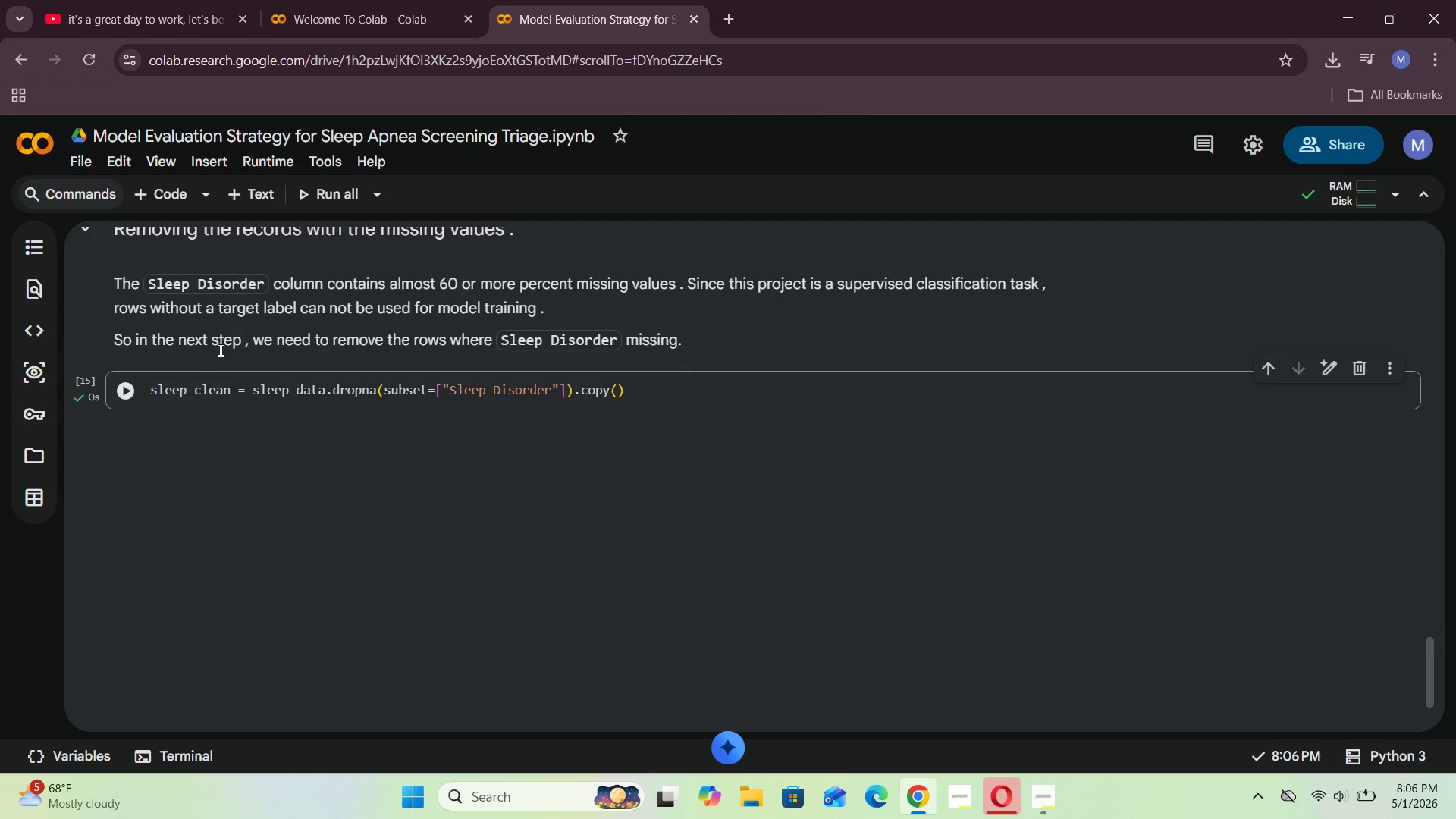 
left_click([164, 199])
 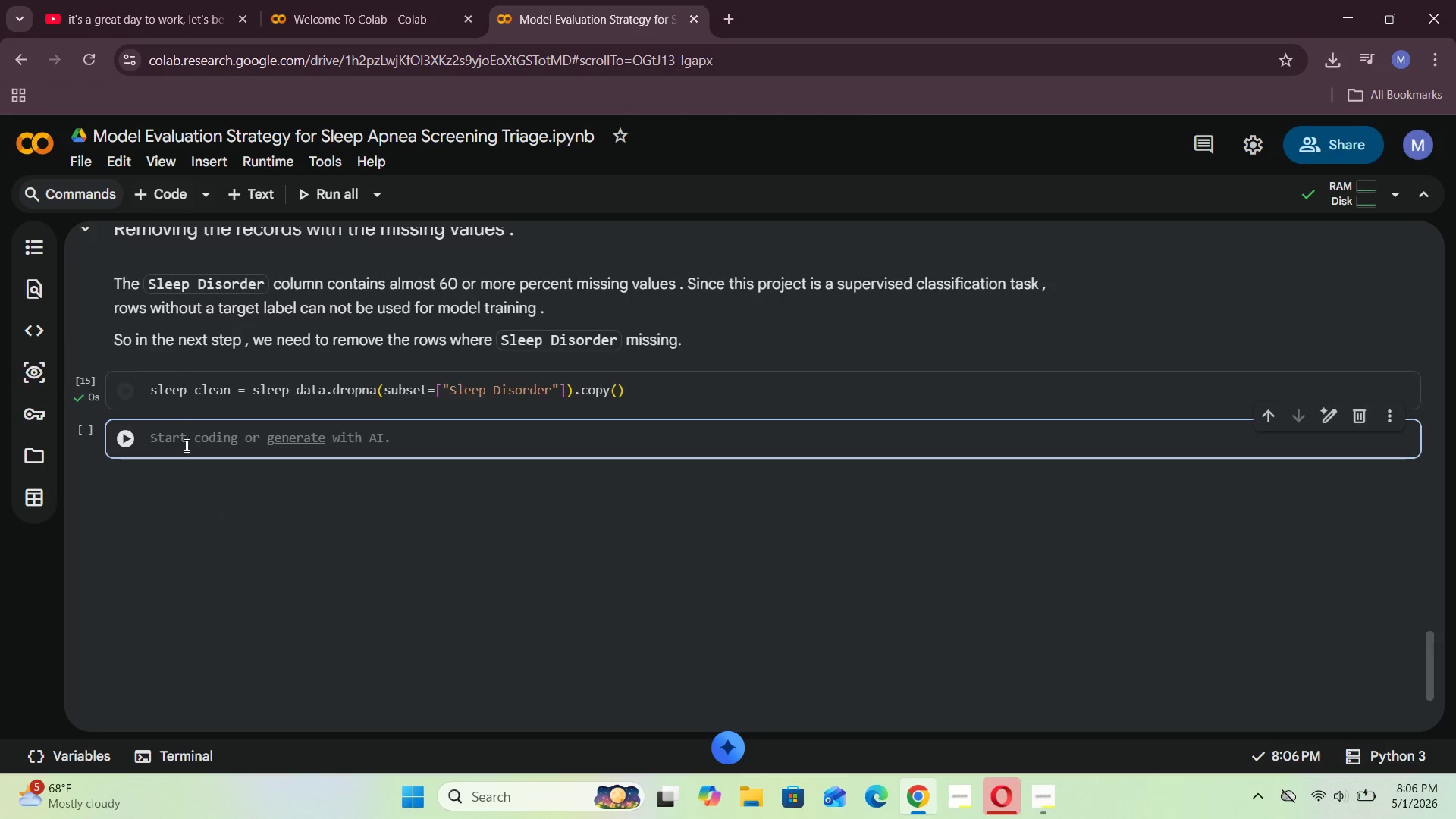 
left_click([185, 445])
 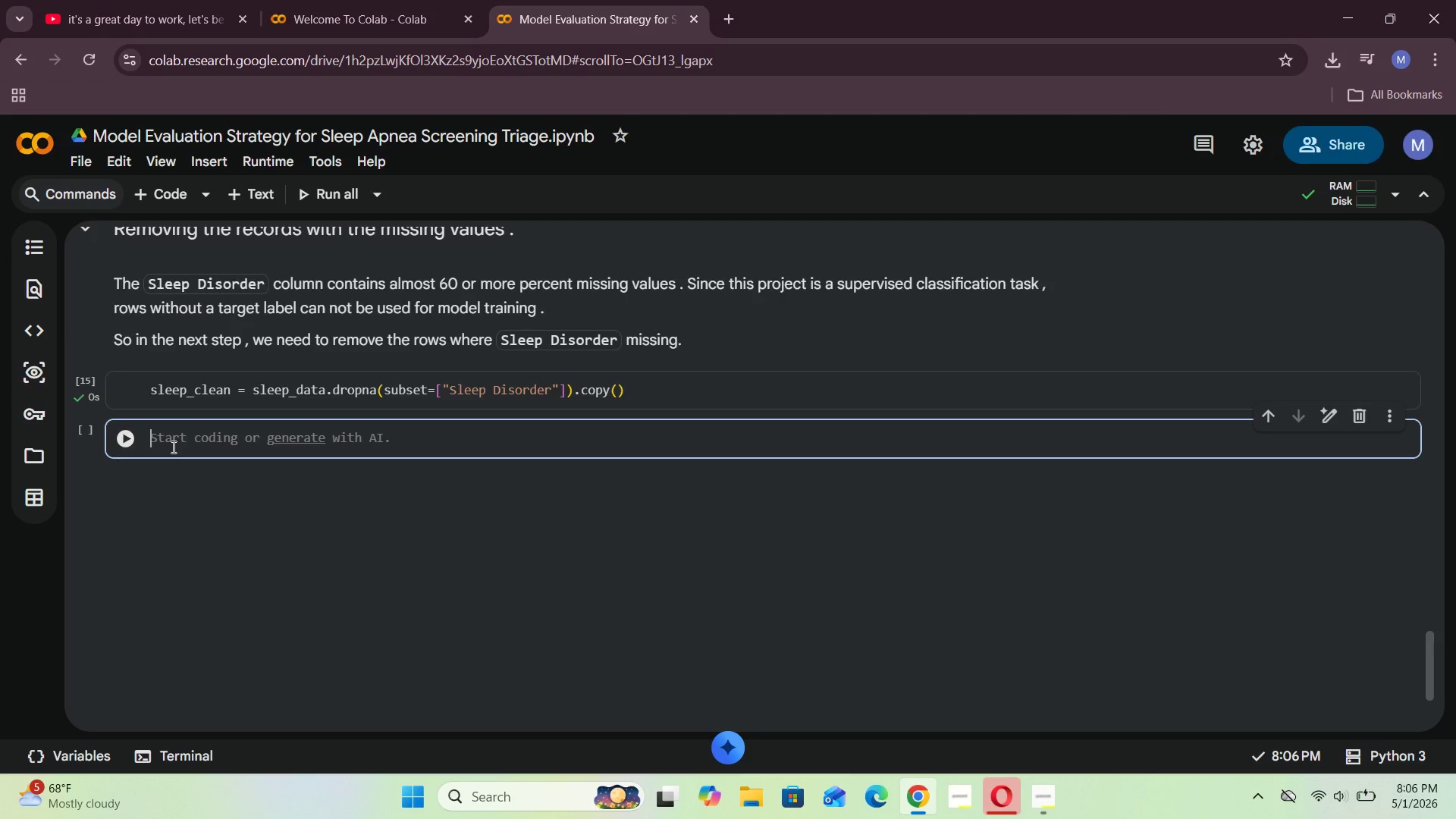 
type(sleep_clean.)
 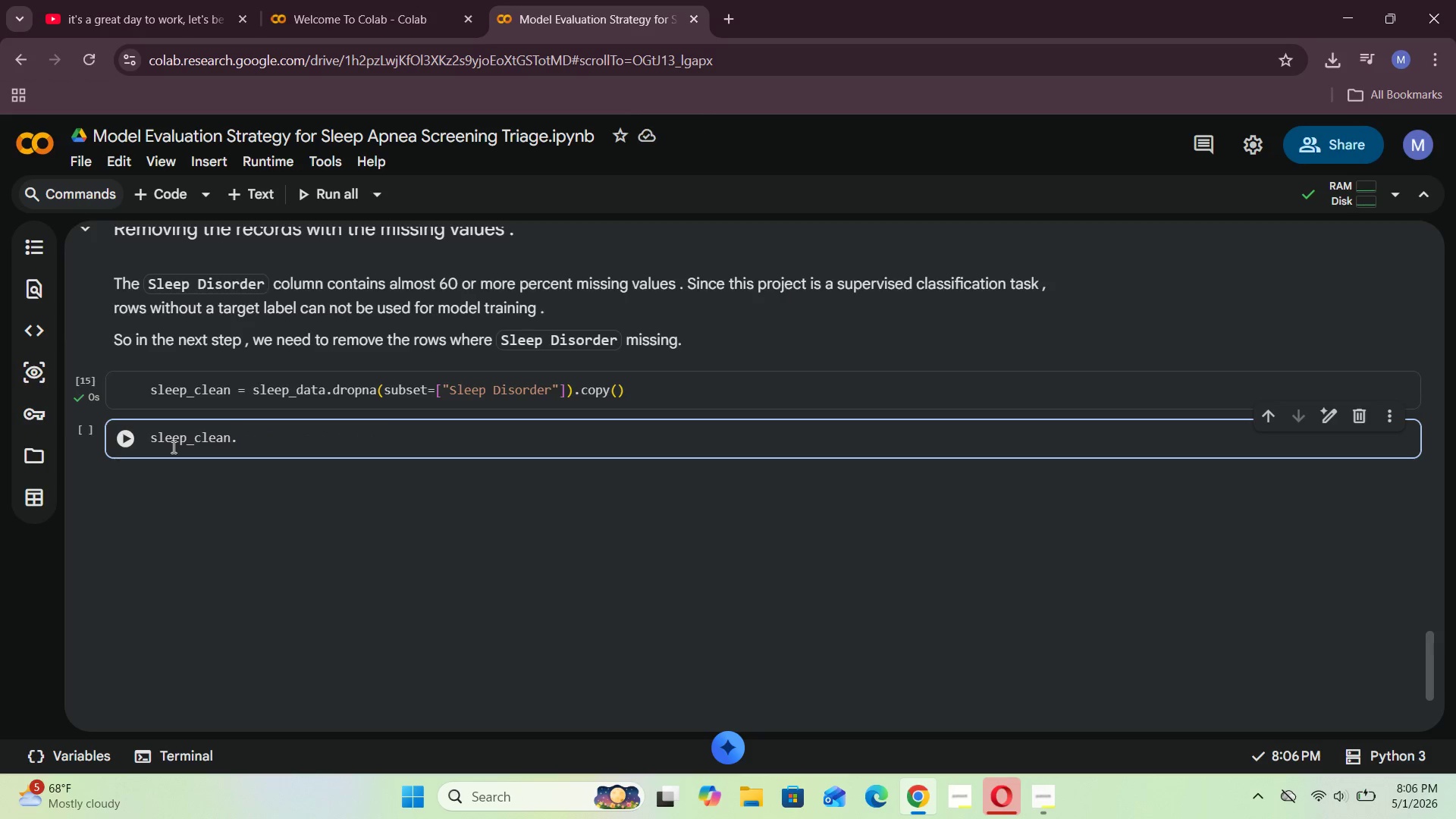 
type(shape)
 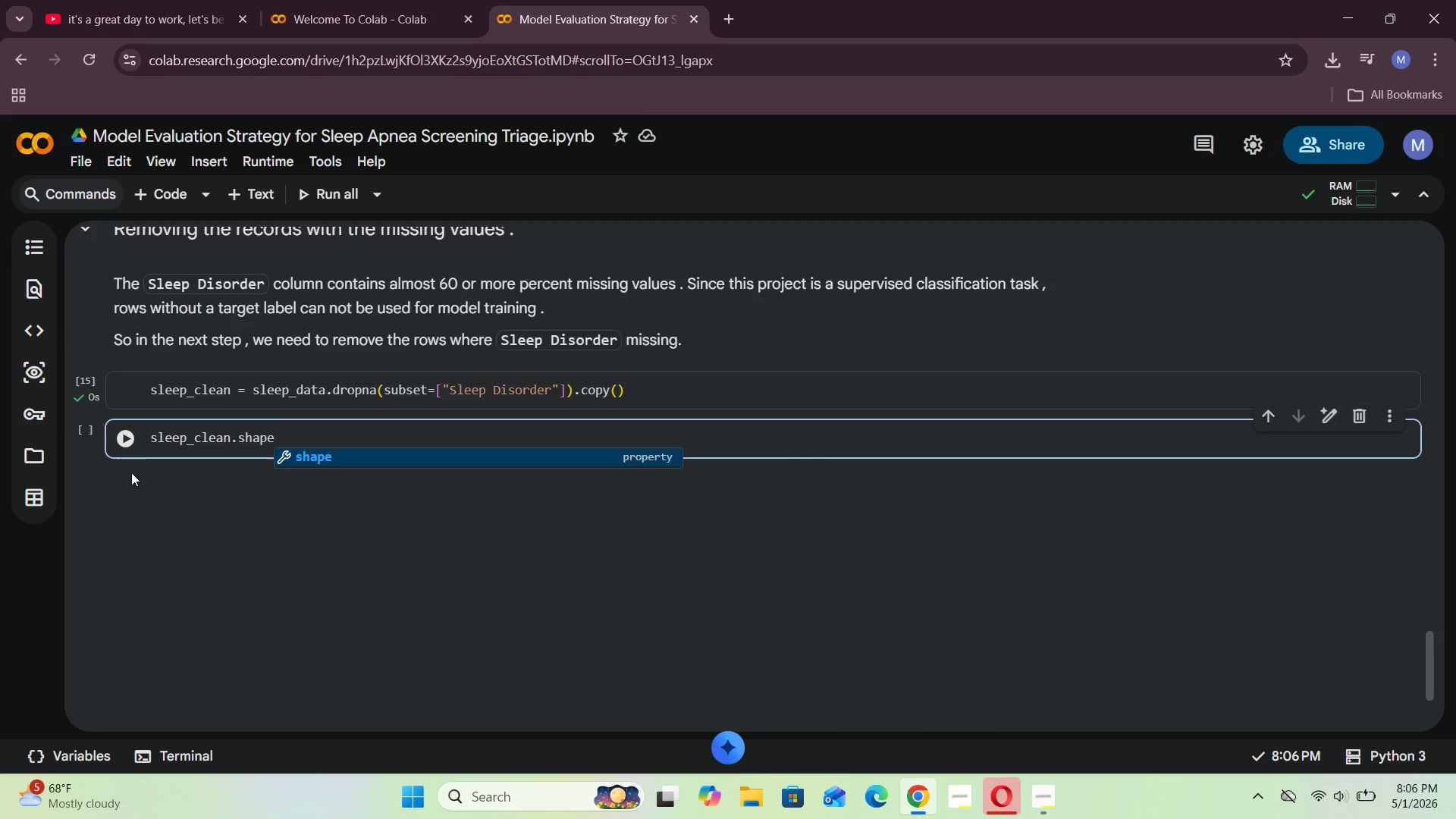 
hold_key(key=ShiftRight, duration=0.31)
 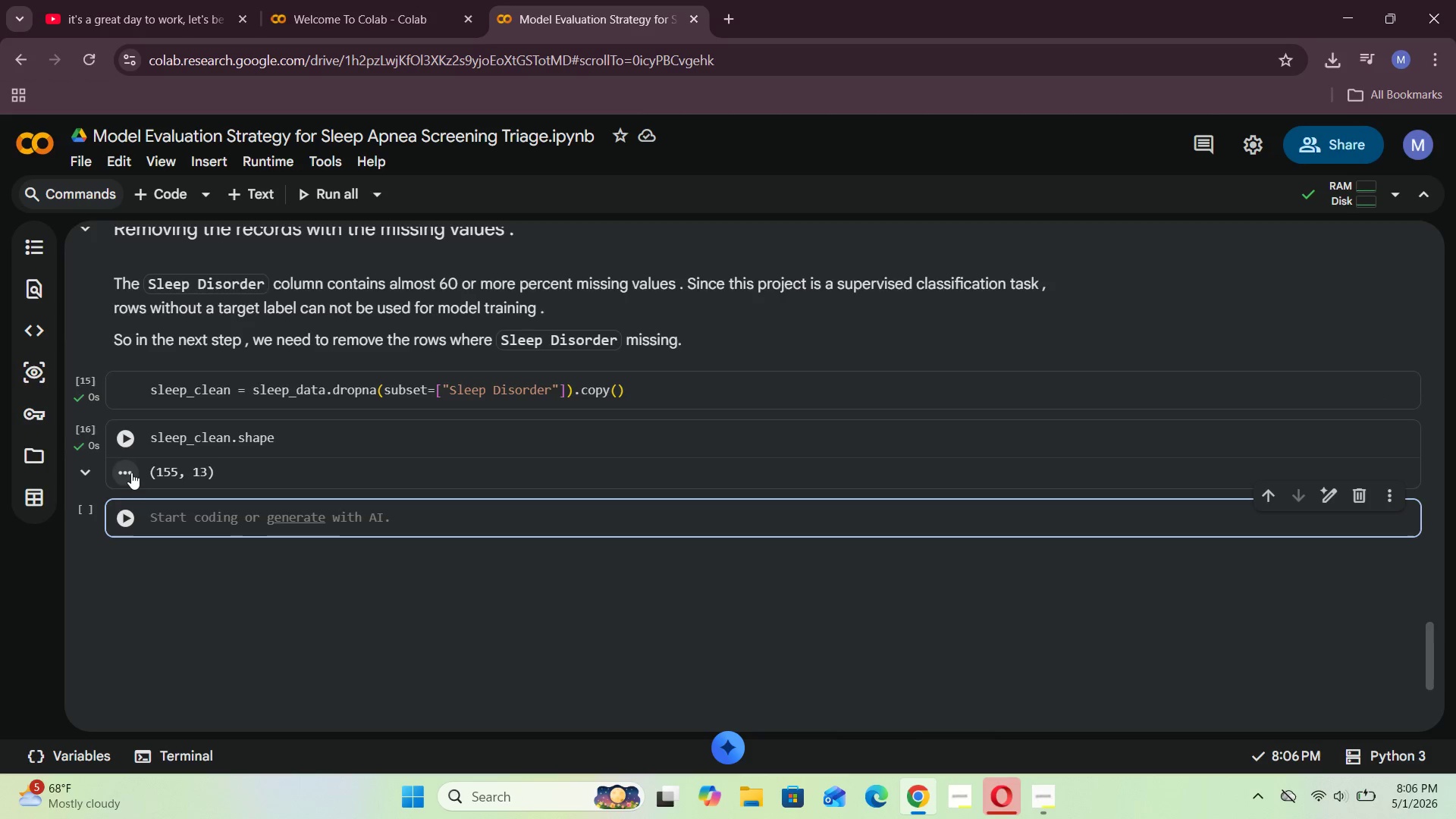 
hold_key(key=Enter, duration=0.31)
 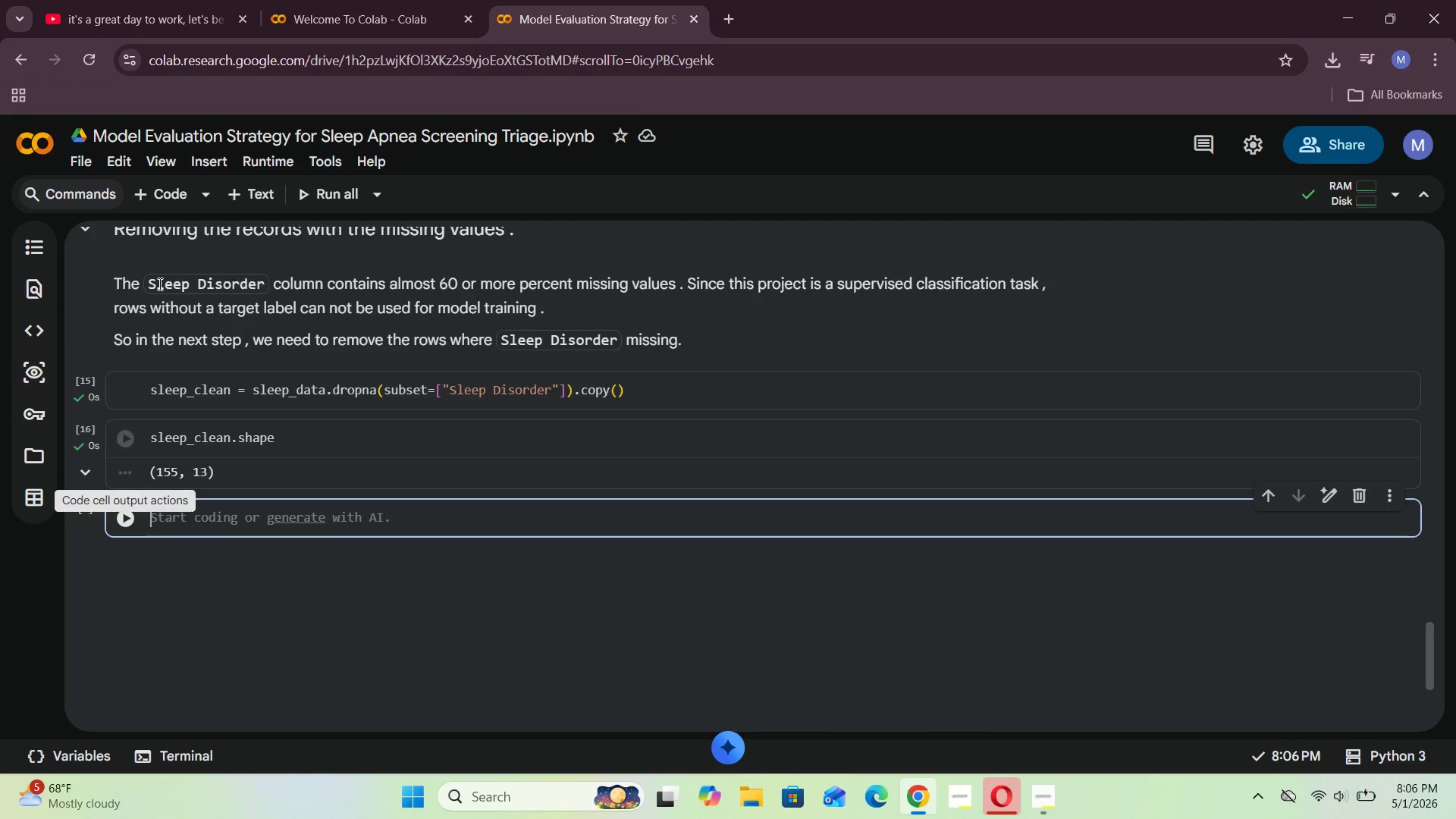 
mouse_move([241, 438])
 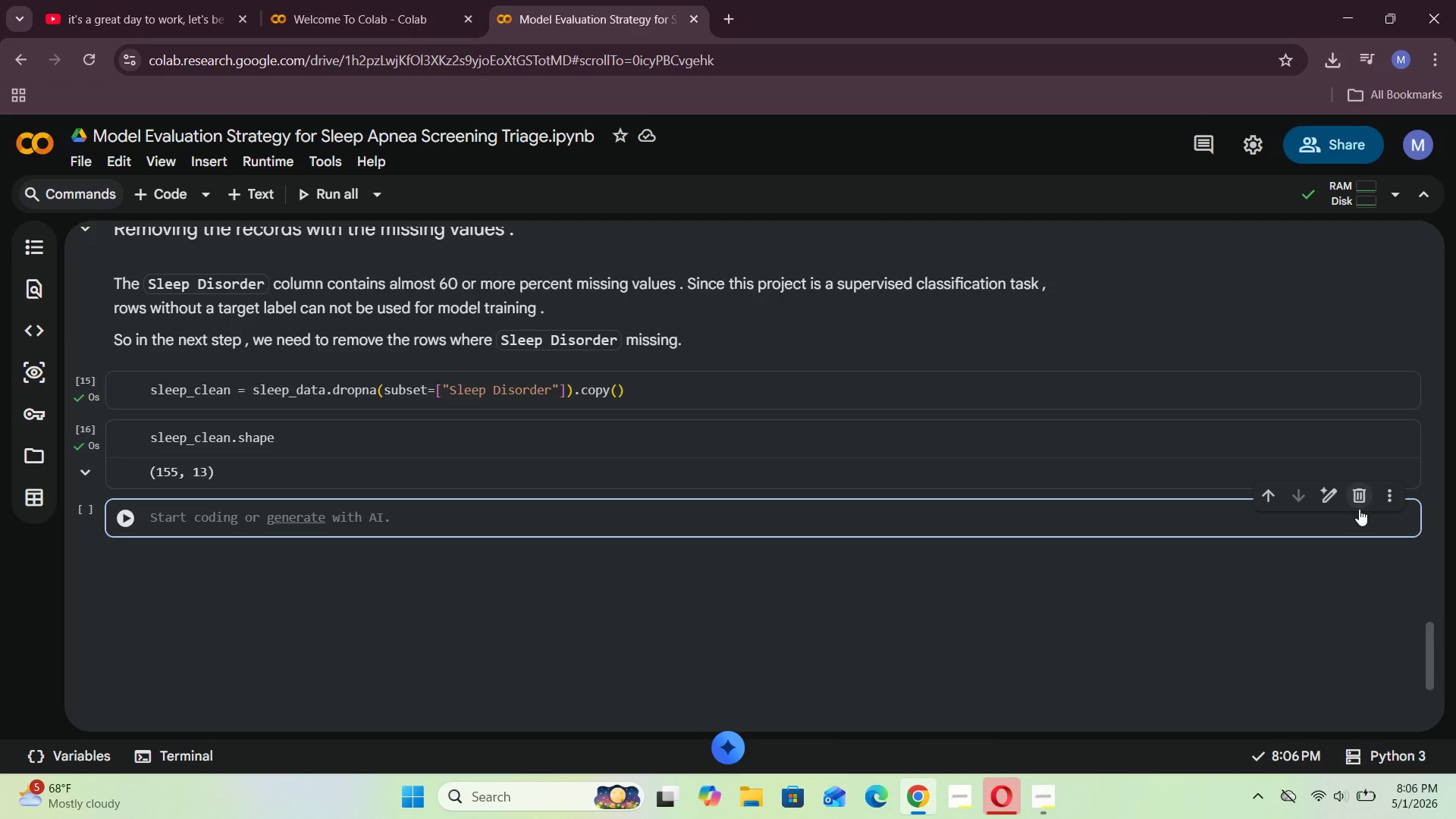 
left_click([1359, 507])
 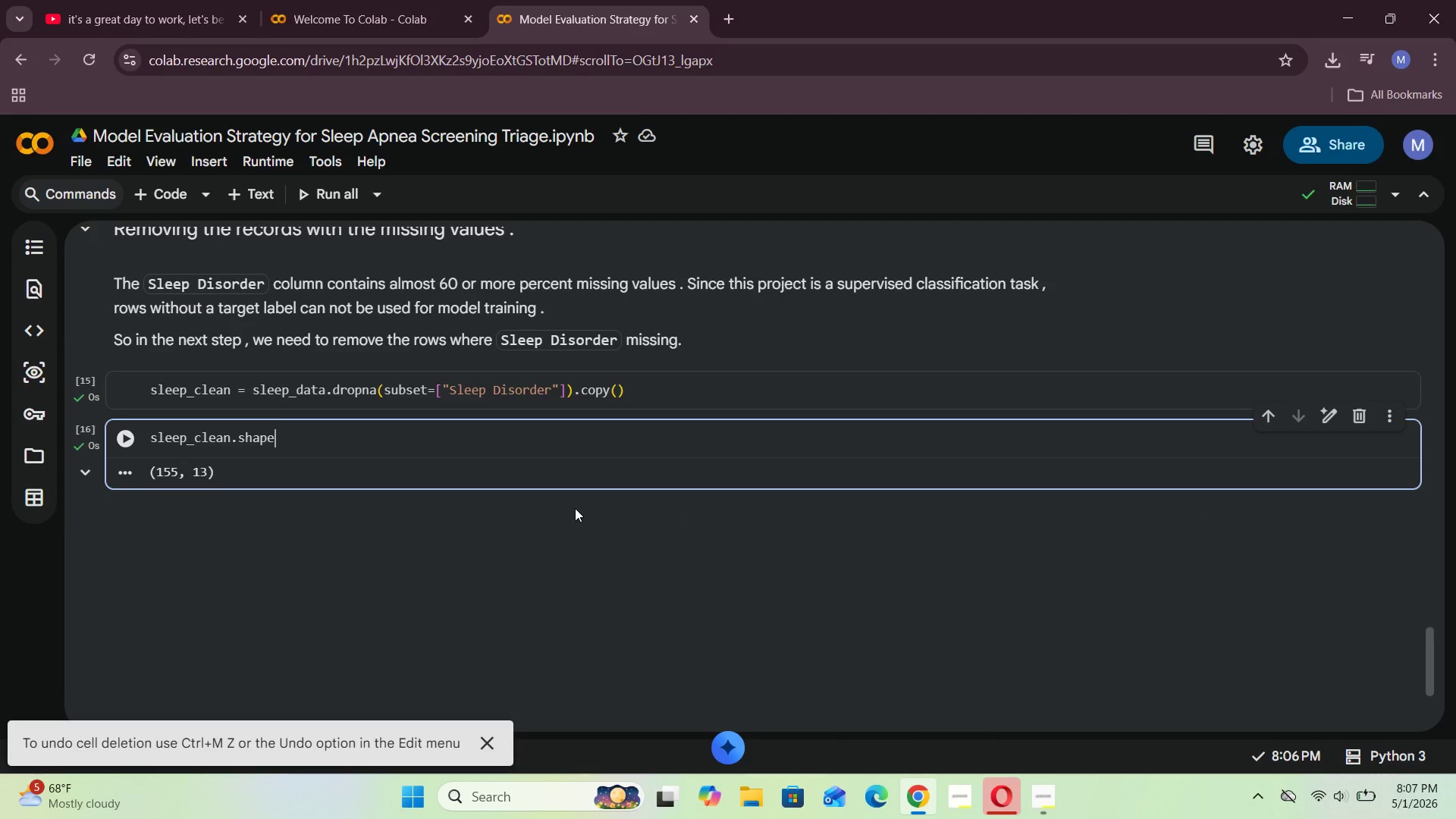 
left_click([263, 203])
 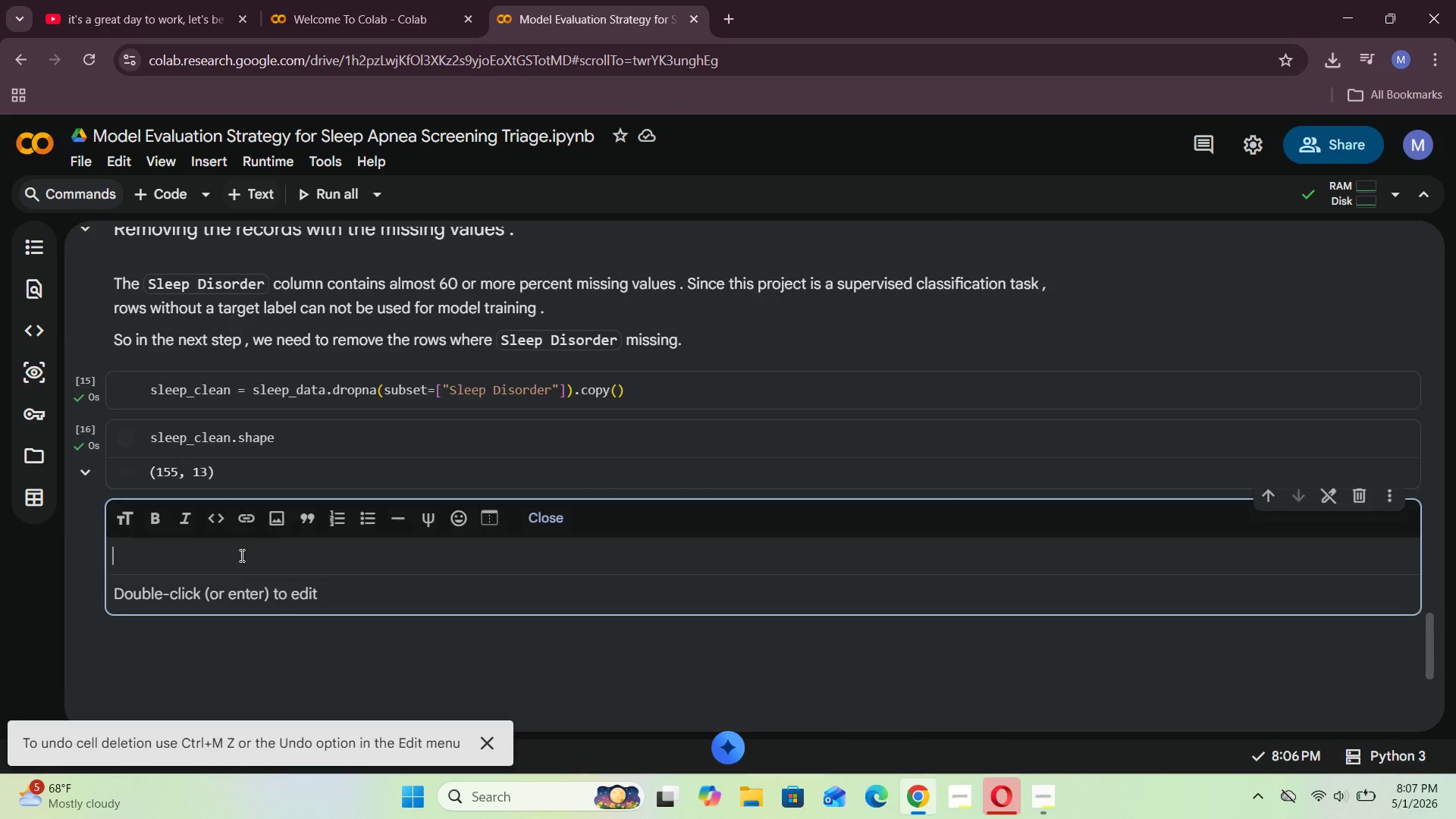 
left_click([225, 564])
 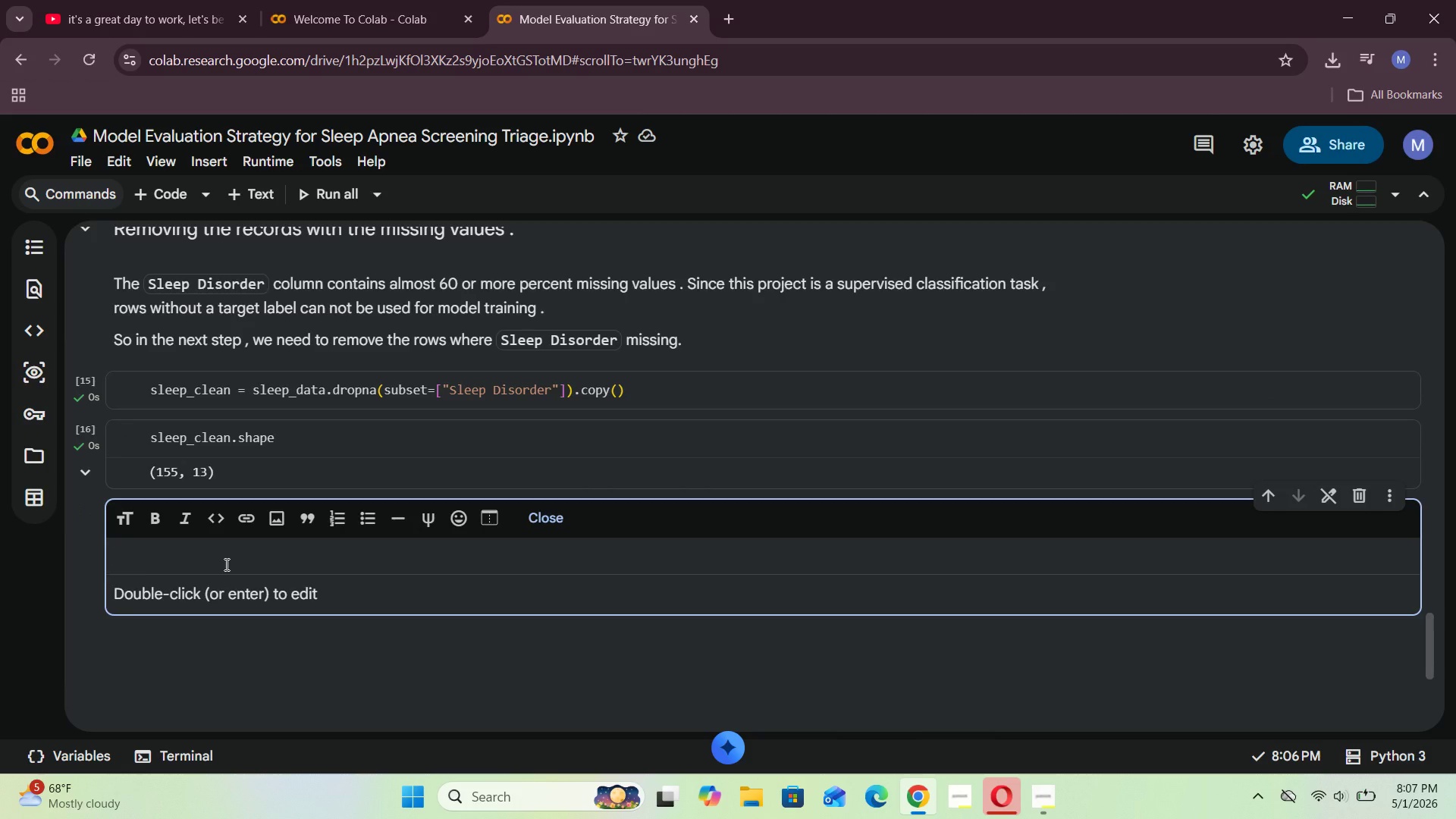 
wait(10.26)
 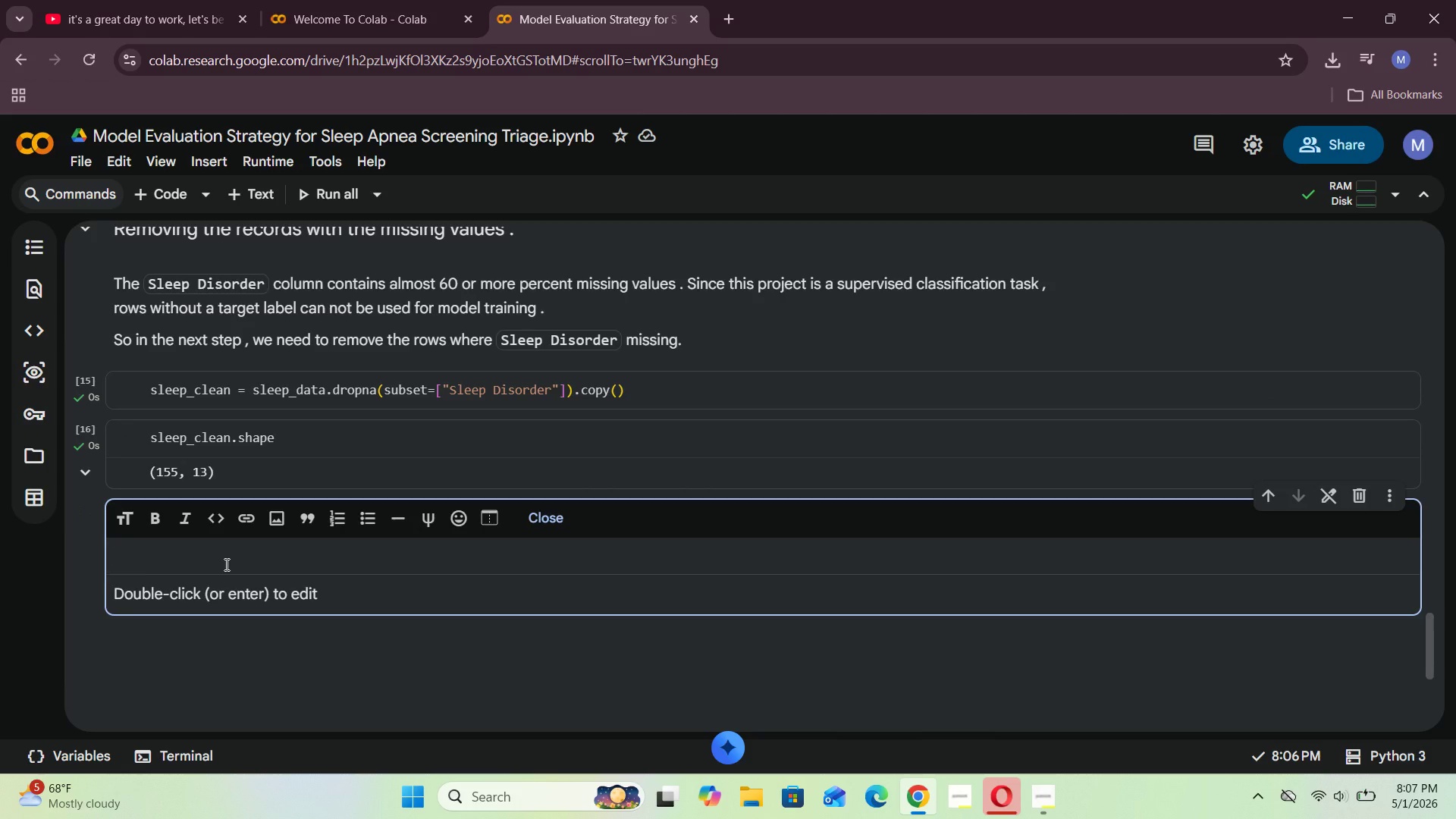 
key(CapsLock)
 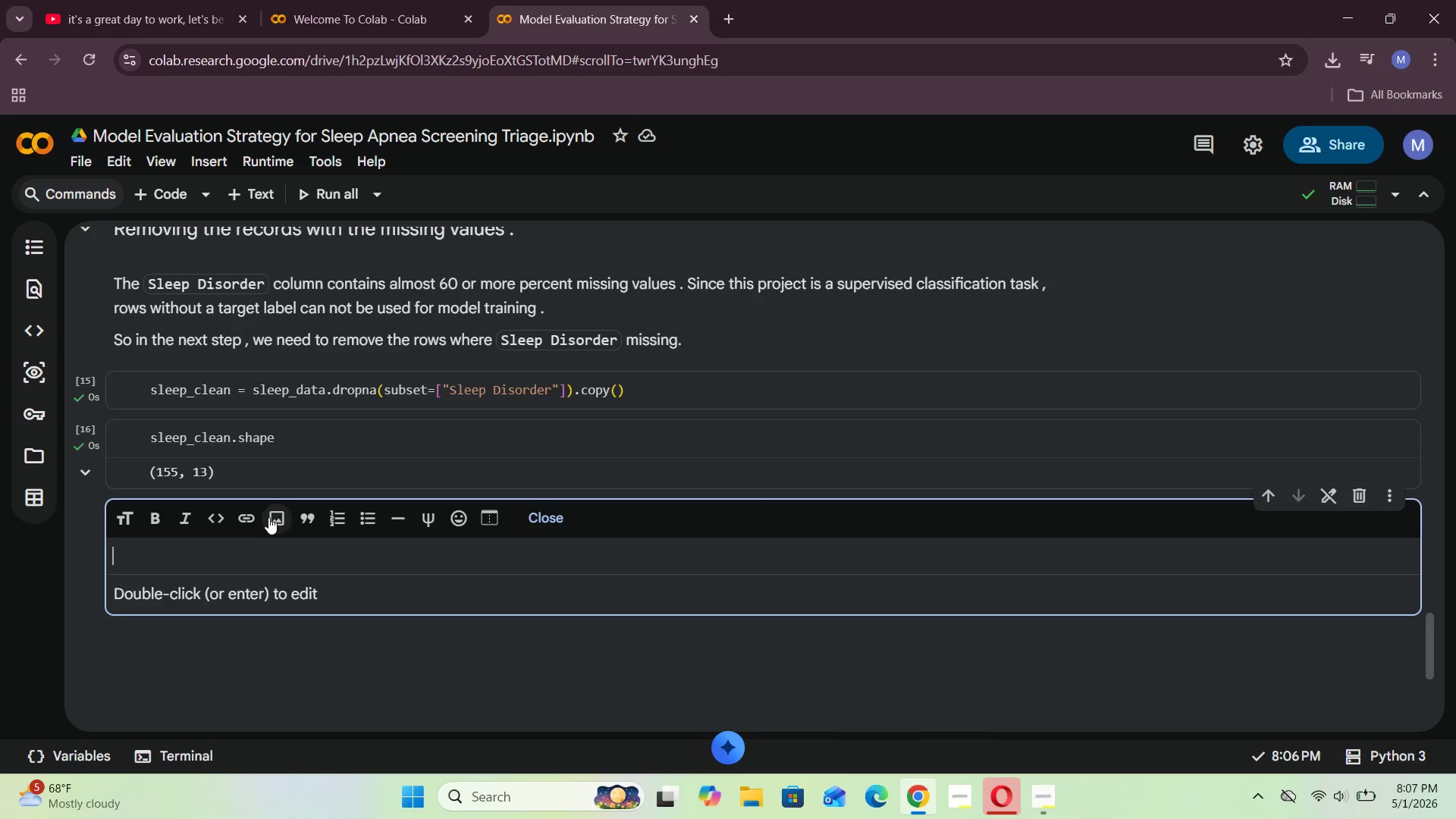 
type(Now the misss)
key(Backspace)
key(Backspace)
type(ing records )
 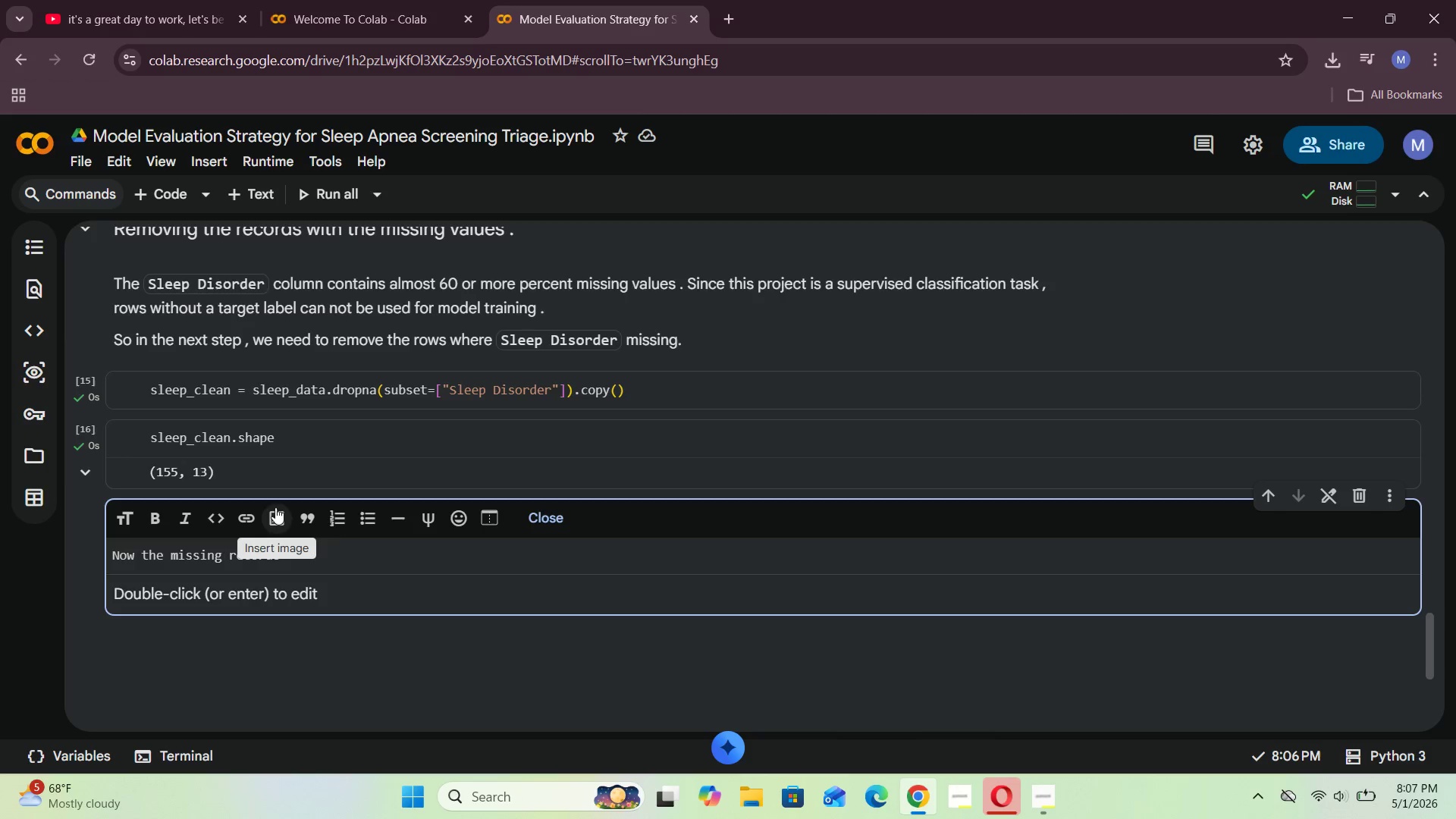 
left_click([349, 557])
 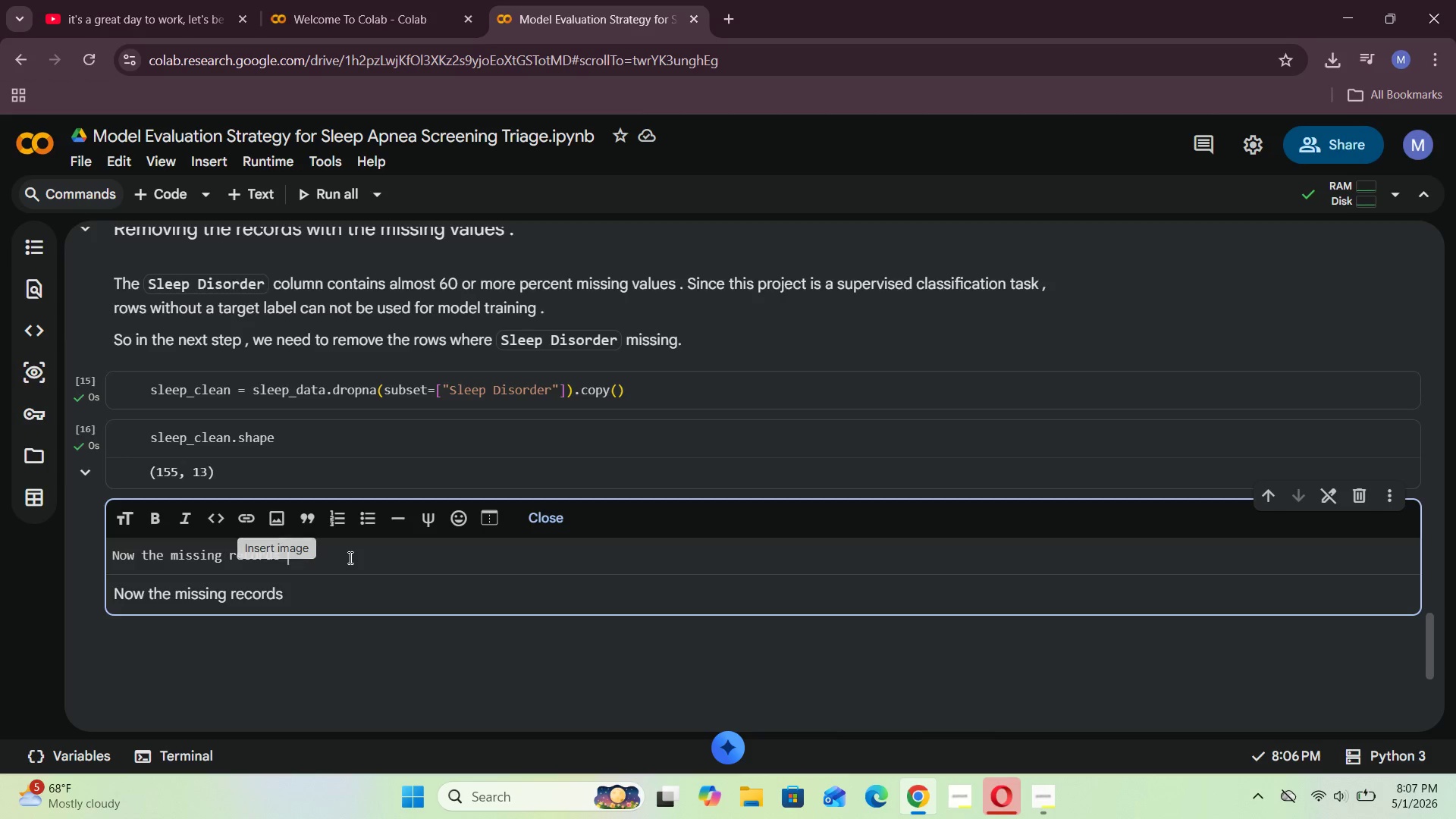 
type(are removed )
 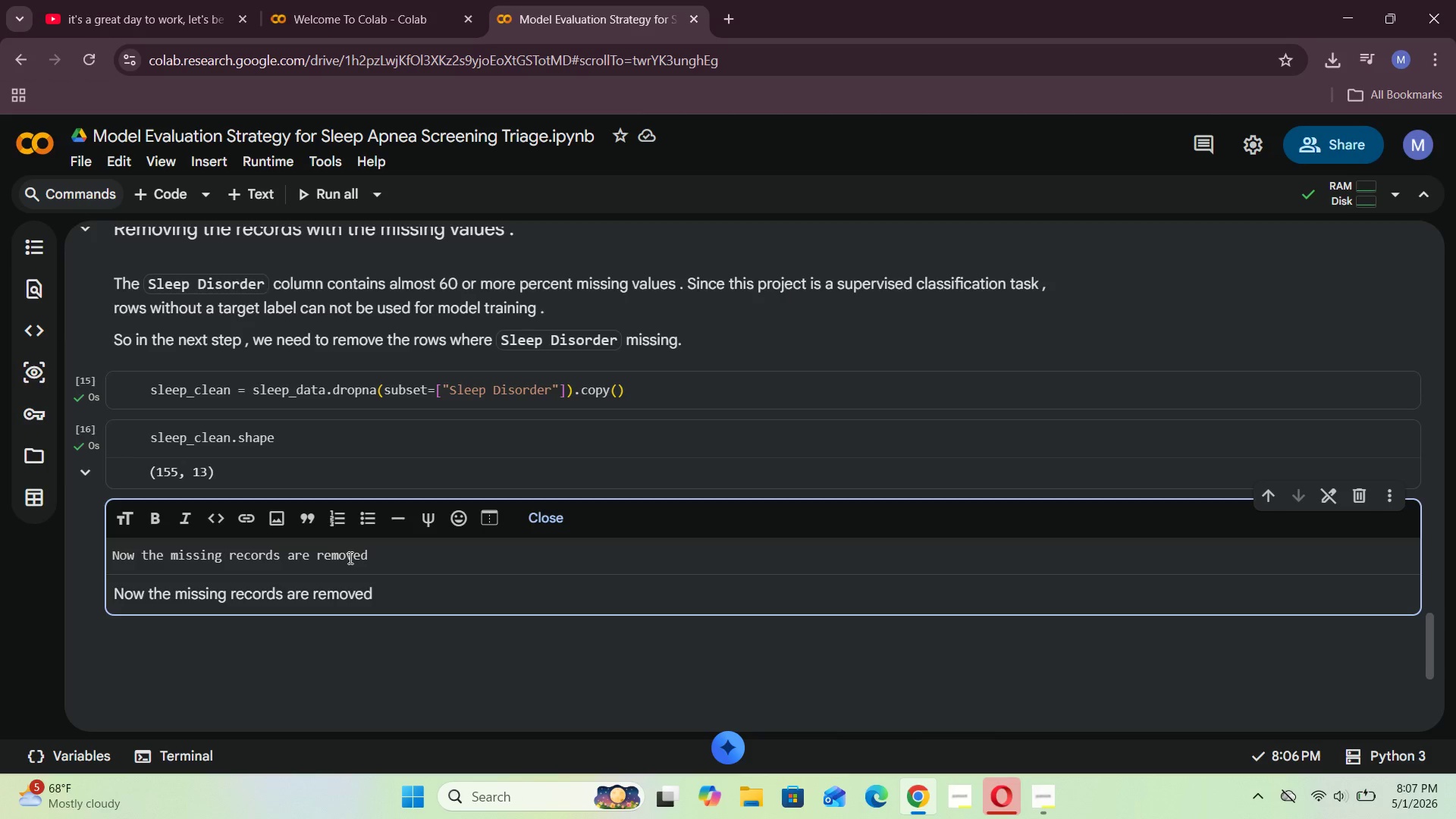 
wait(8.7)
 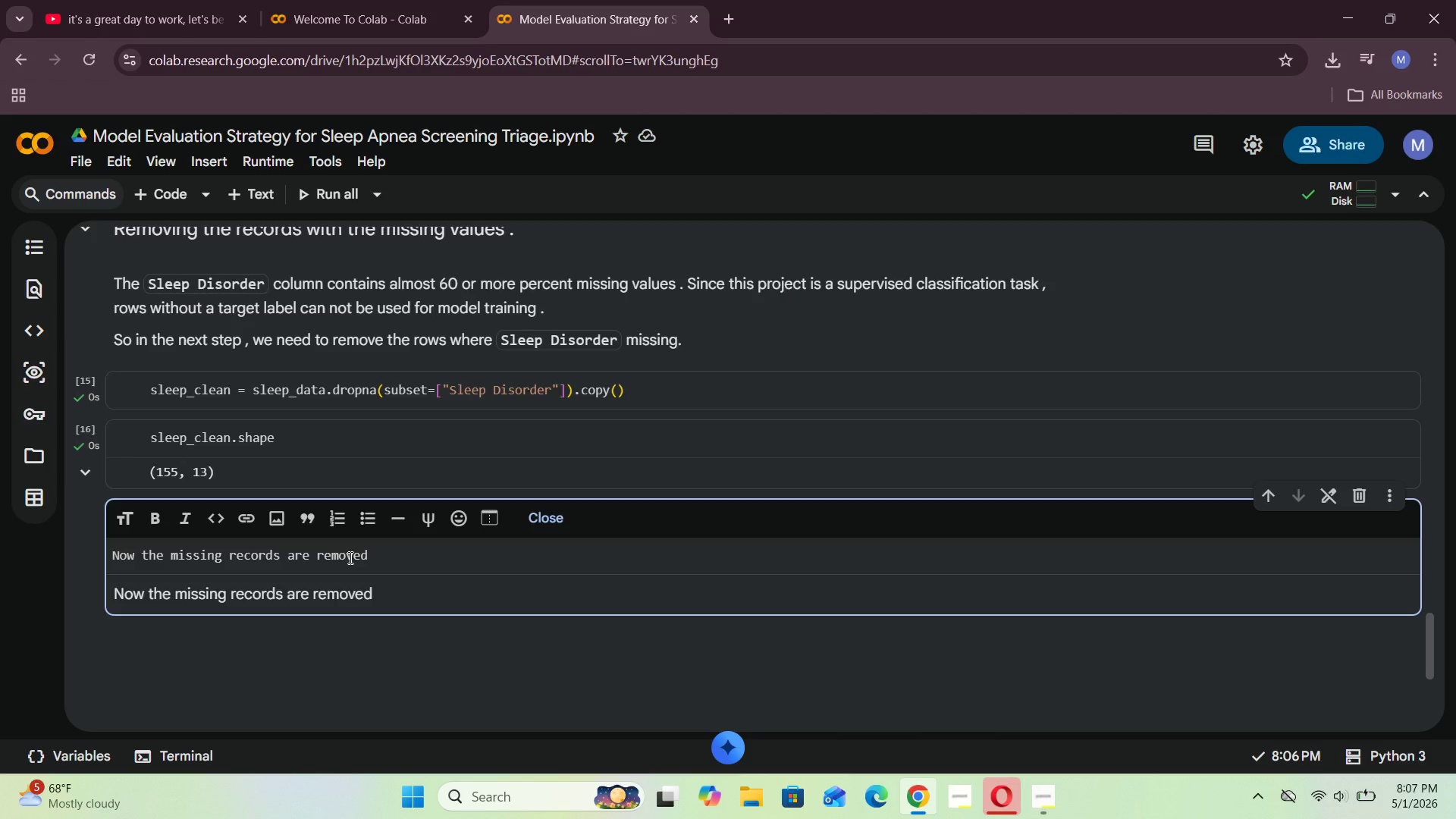 
hold_key(key=ArrowLeft, duration=0.83)
 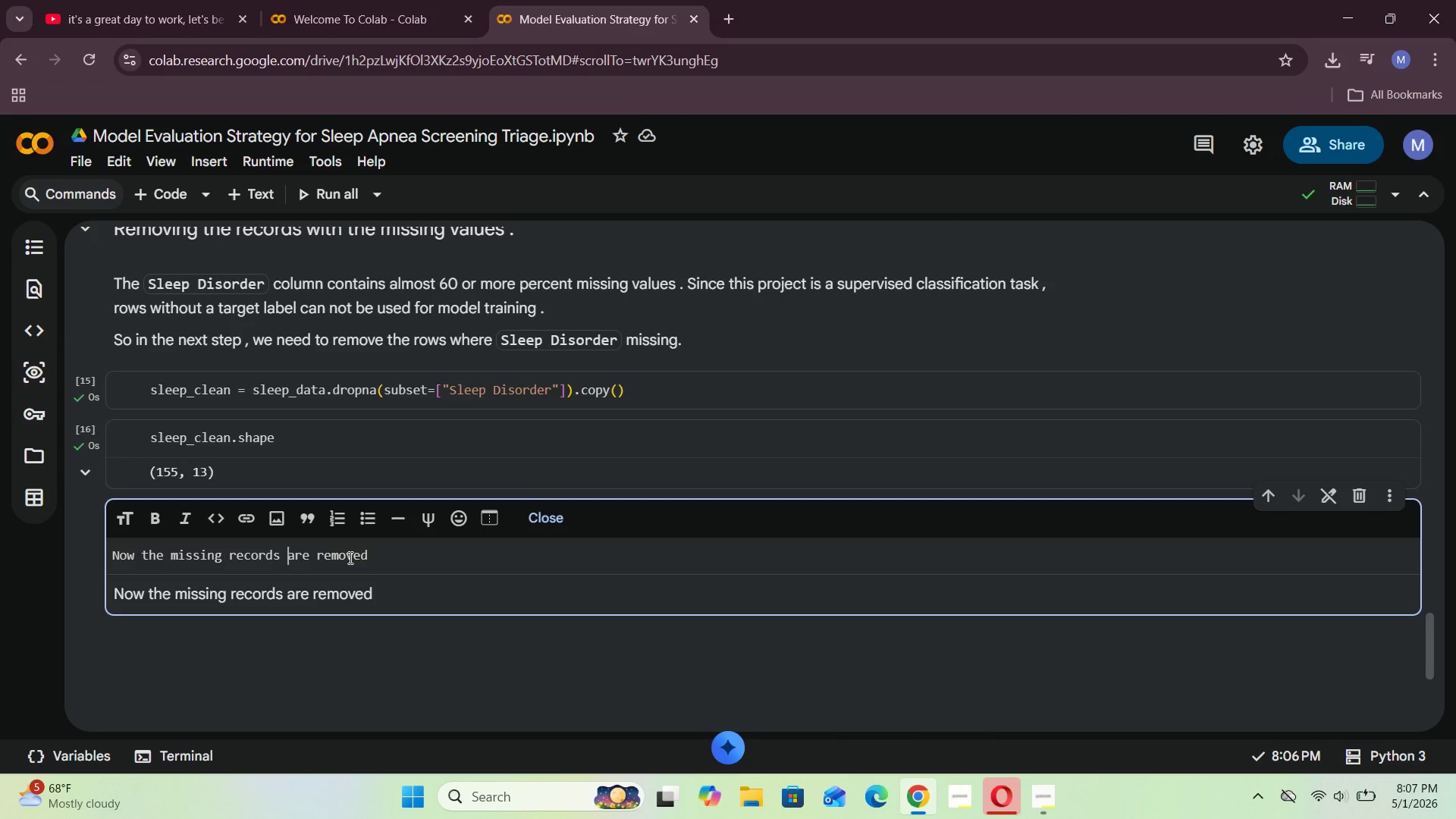 
key(ArrowLeft)
 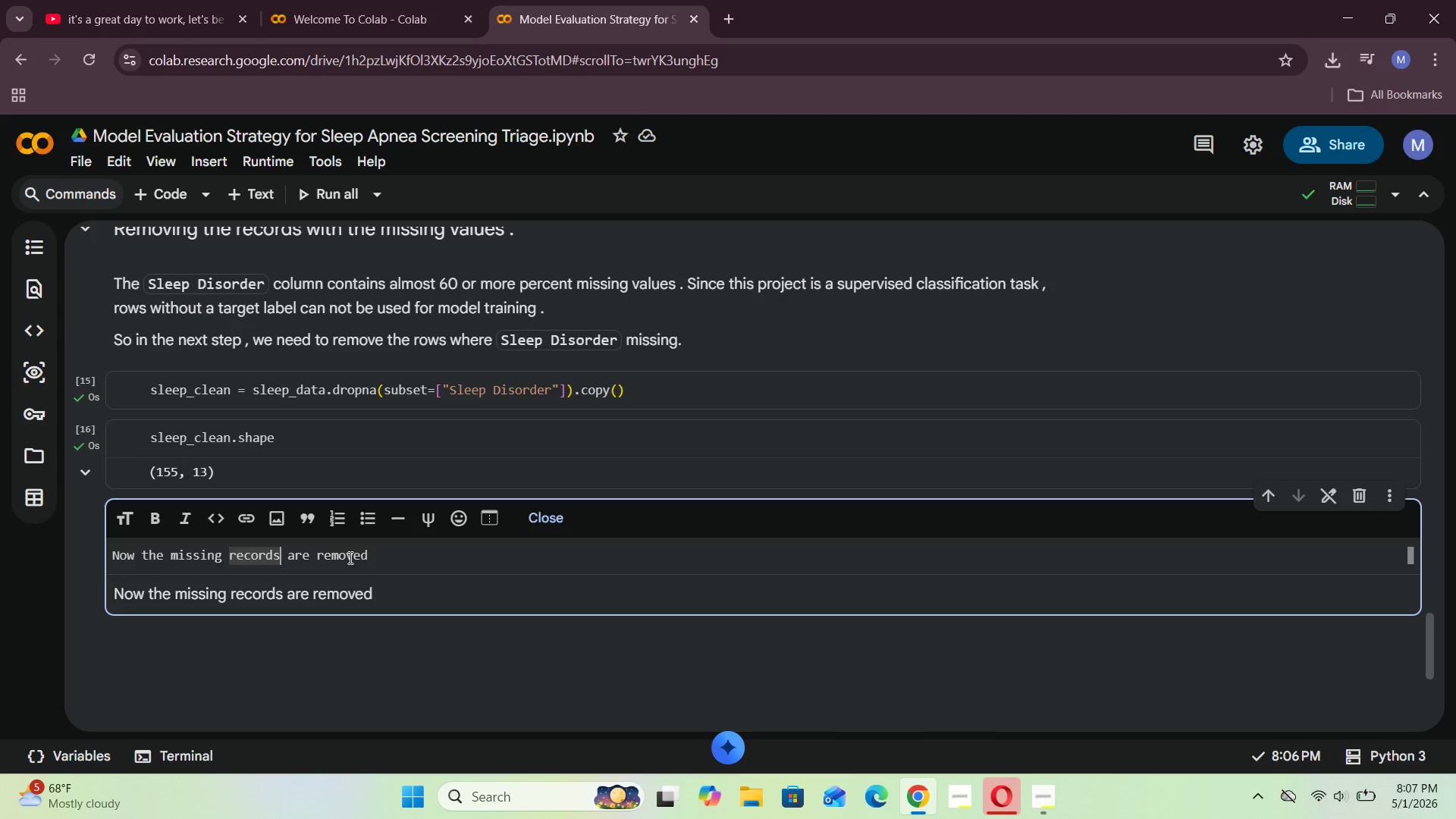 
hold_key(key=Backspace, duration=0.75)
 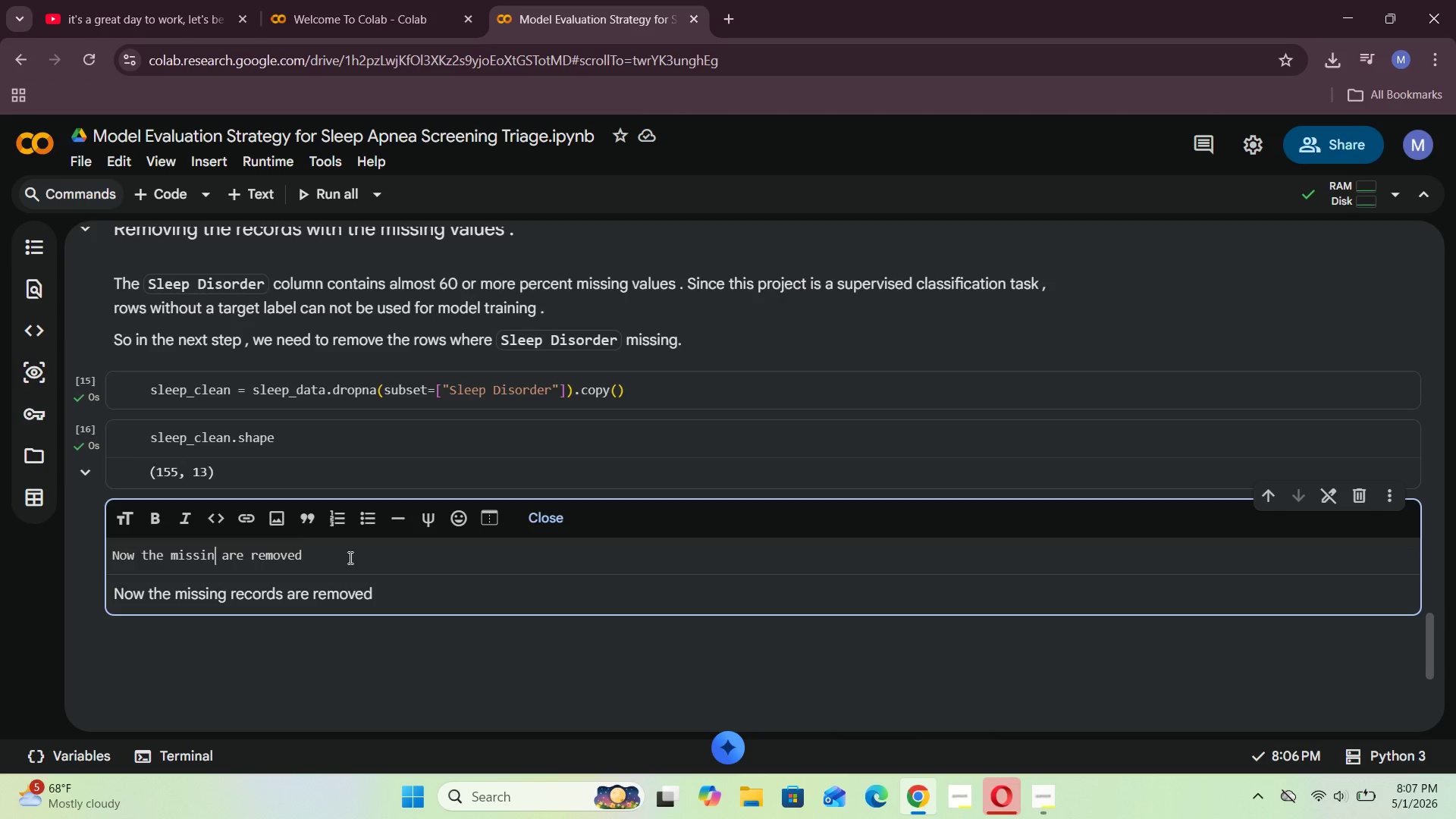 
hold_key(key=Backspace, duration=0.64)
 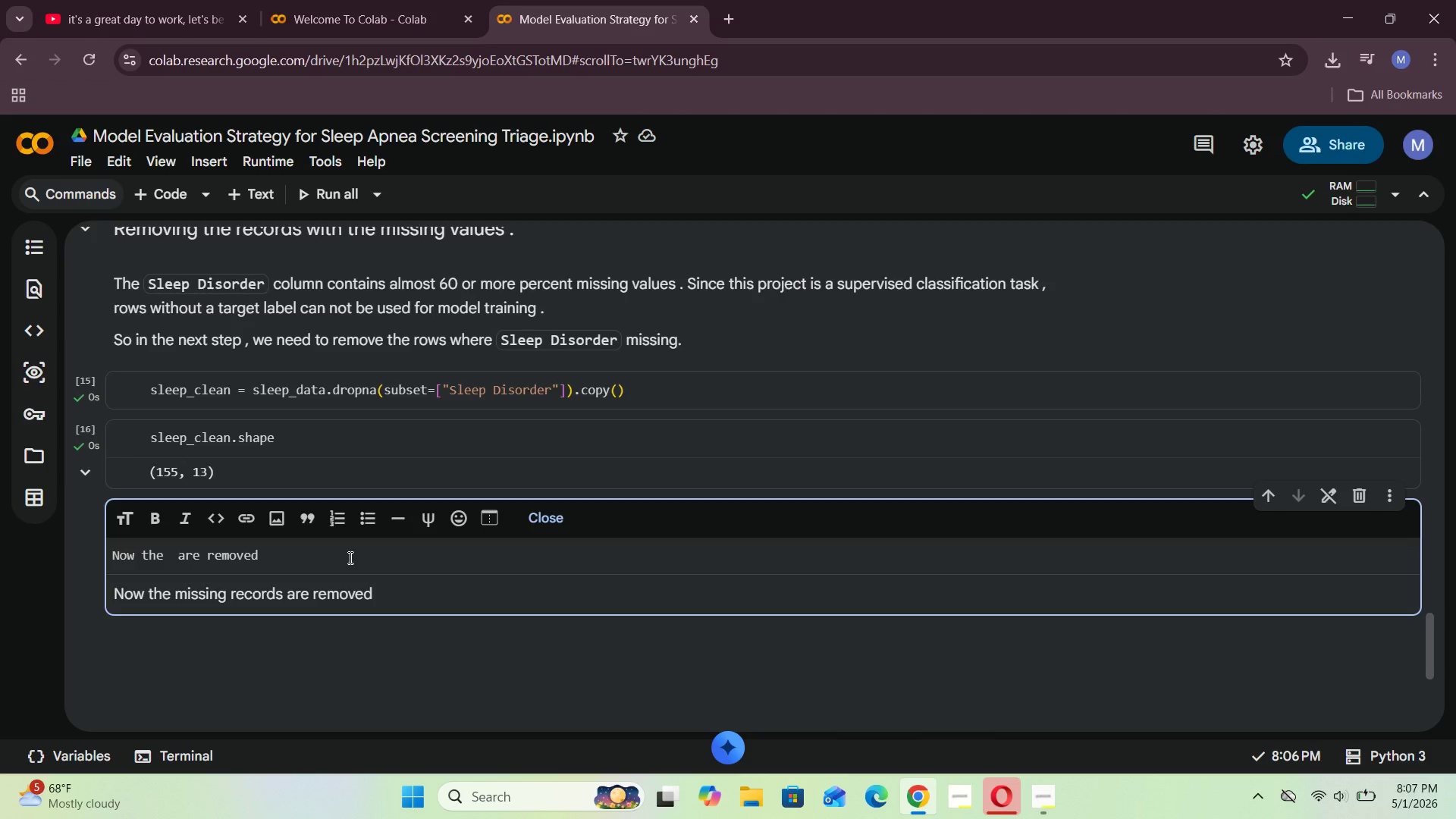 
type(records with missing target value)
 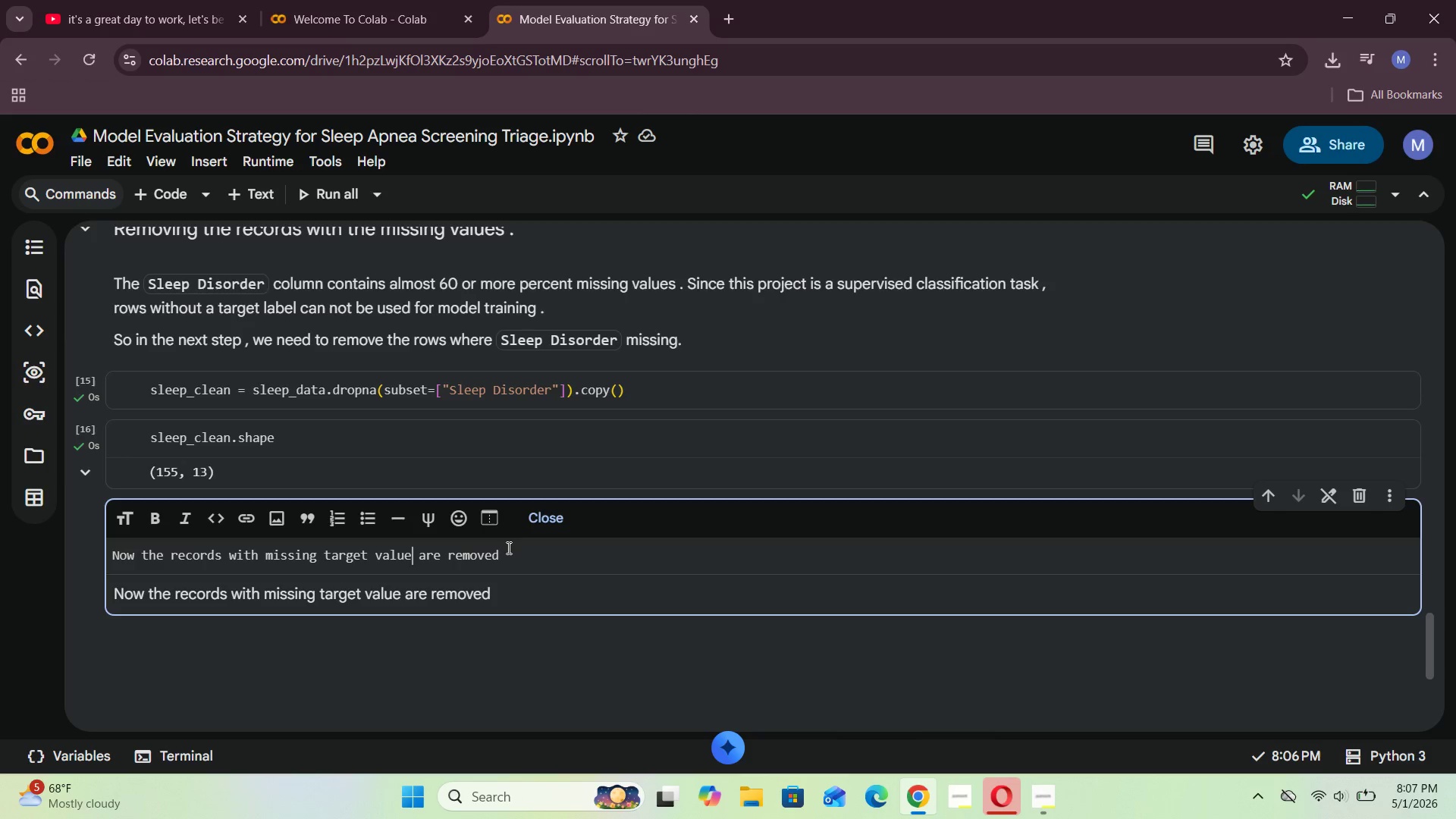 
left_click([516, 551])
 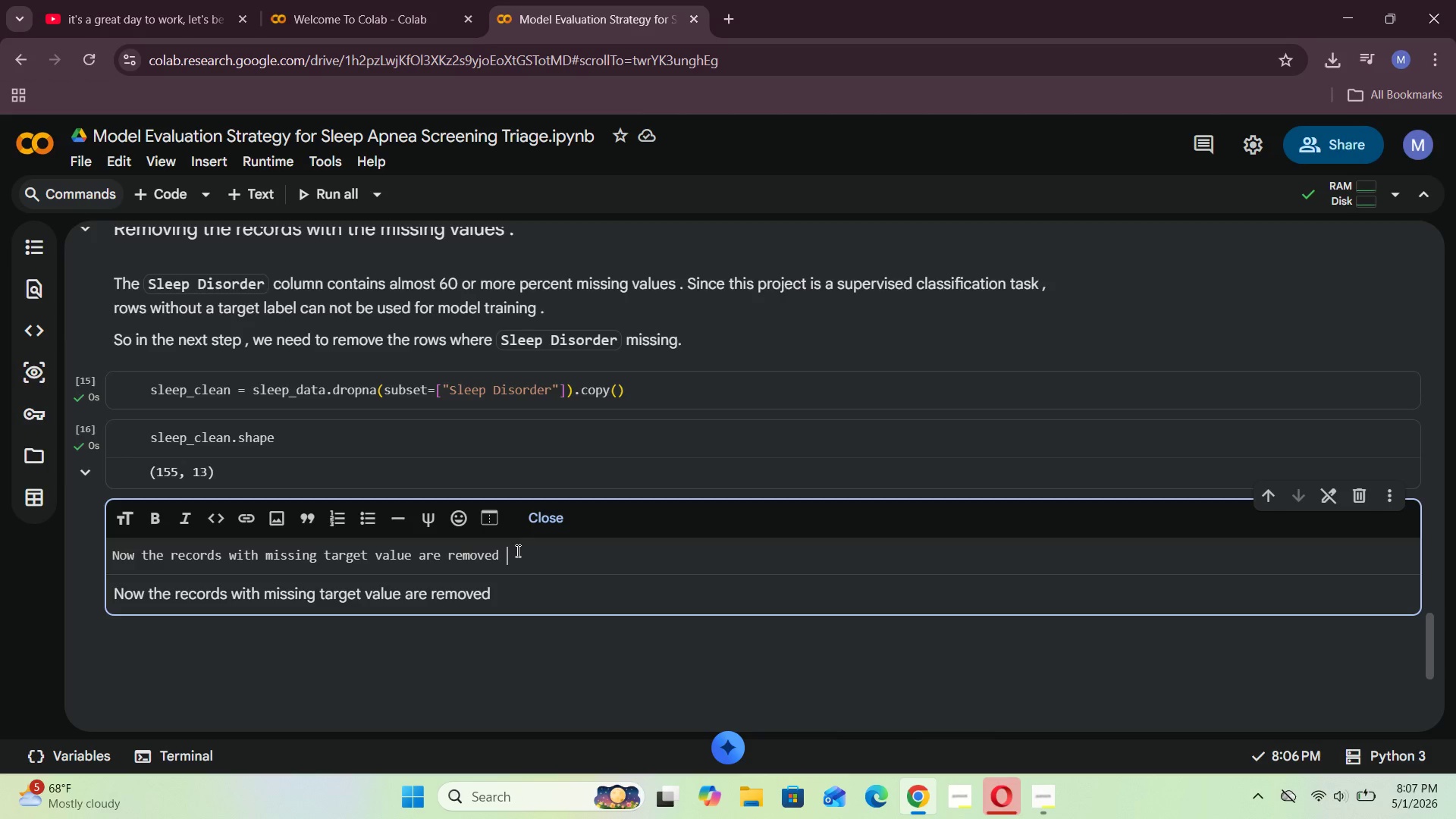 
wait(5.48)
 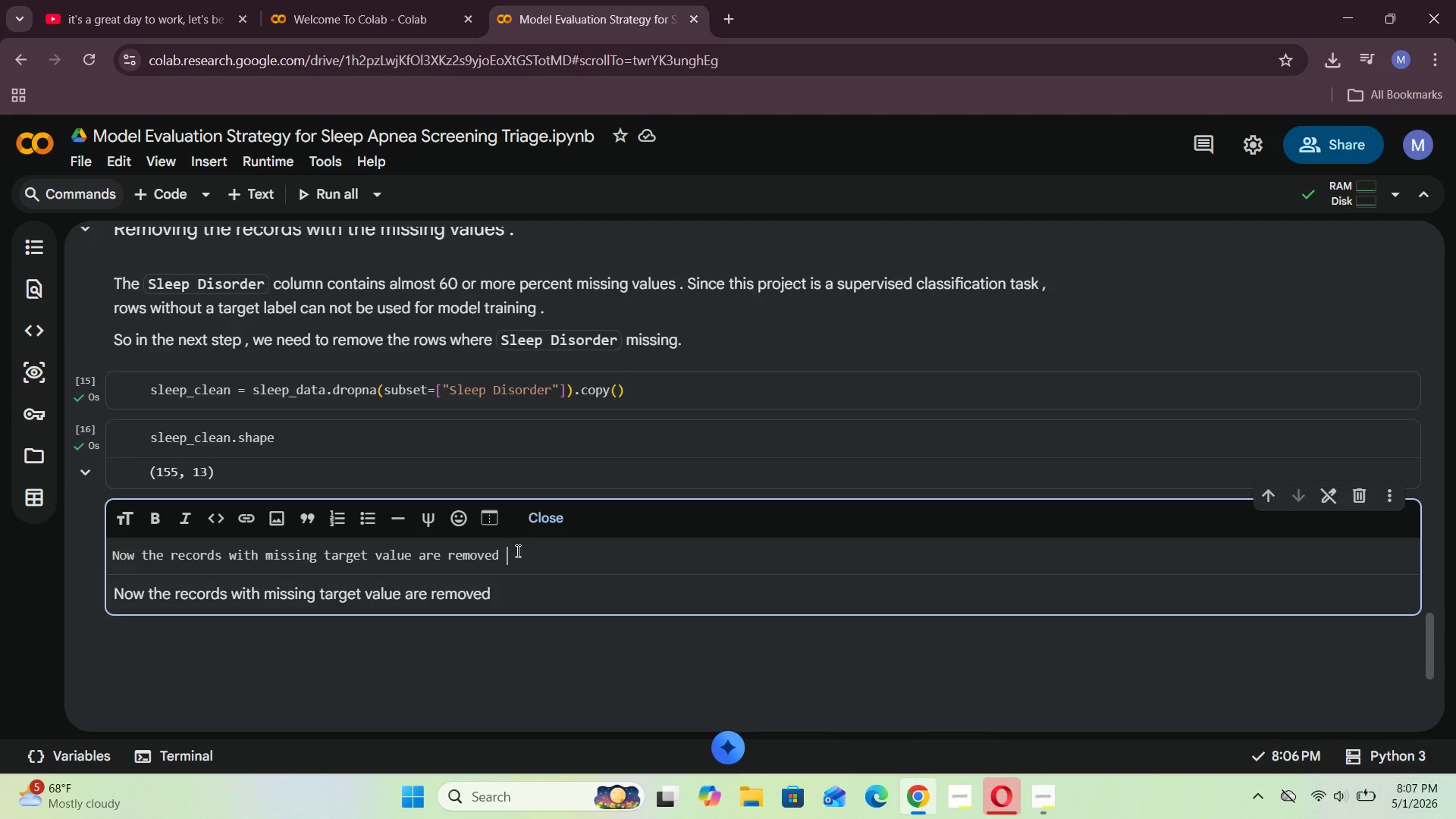 
type(, now we need to check the class balance)
 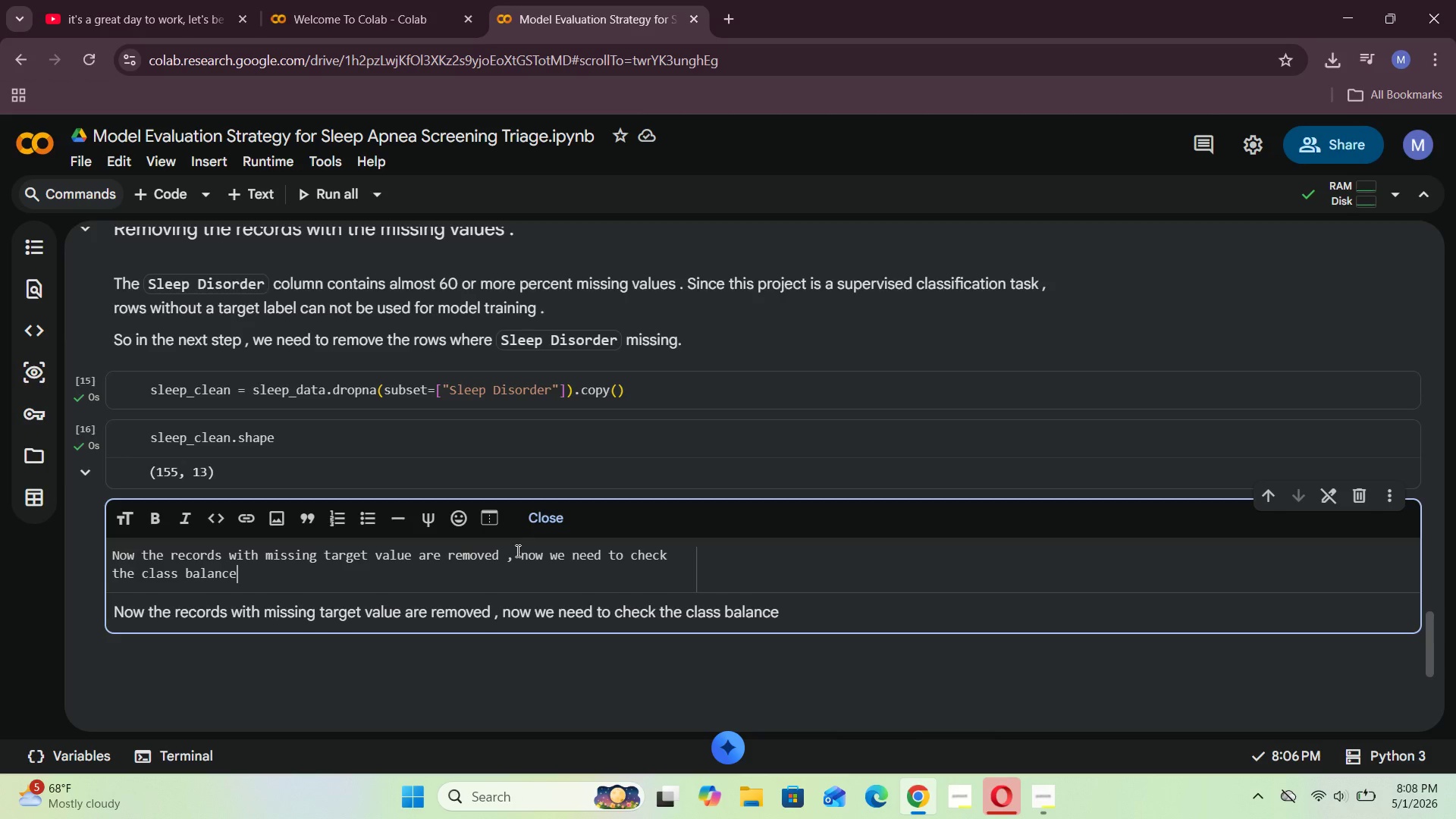 
wait(6.83)
 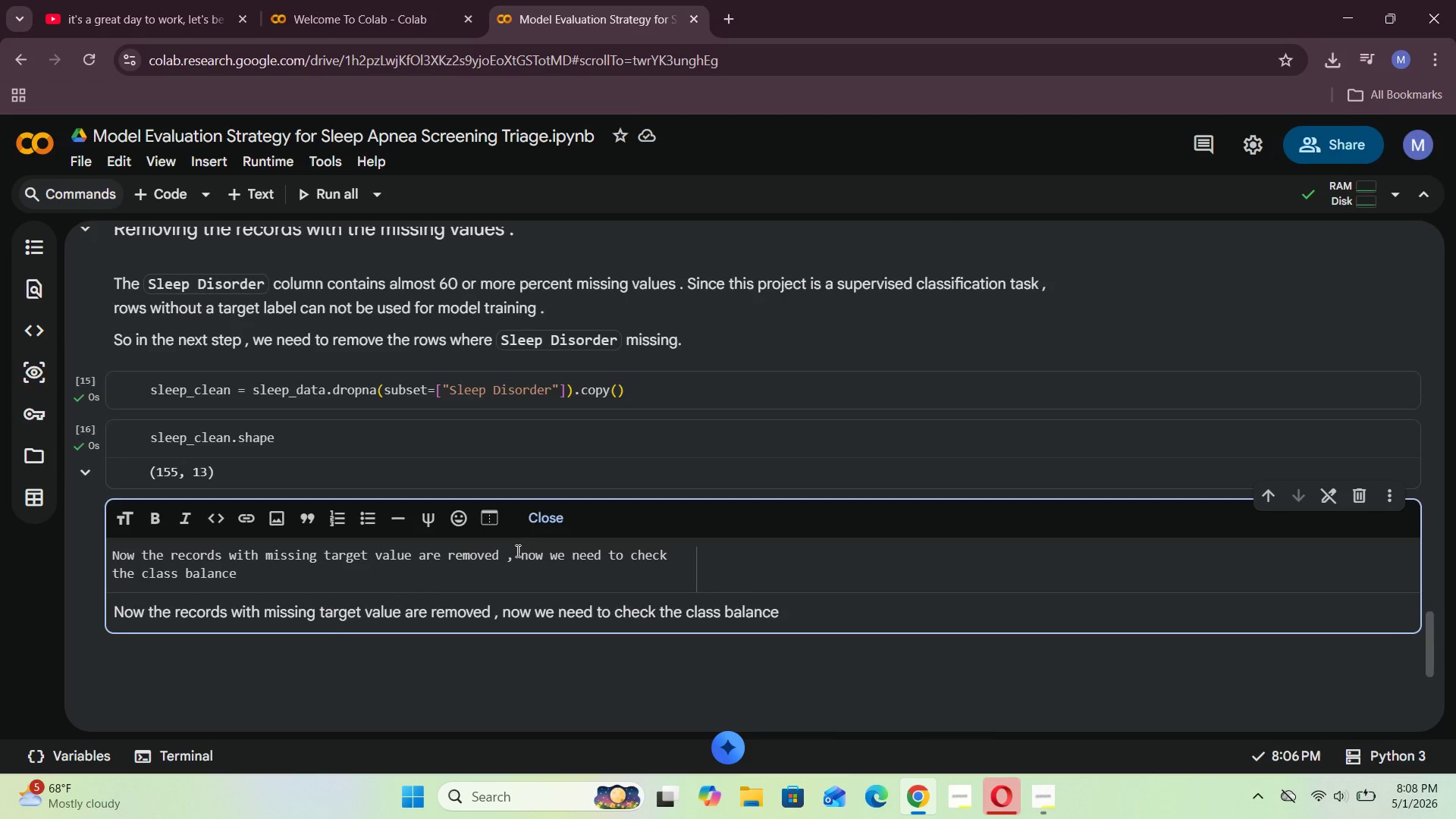 
type( . Since the class n)
key(Backspace)
type(balane)
key(Backspace)
type(ce )
 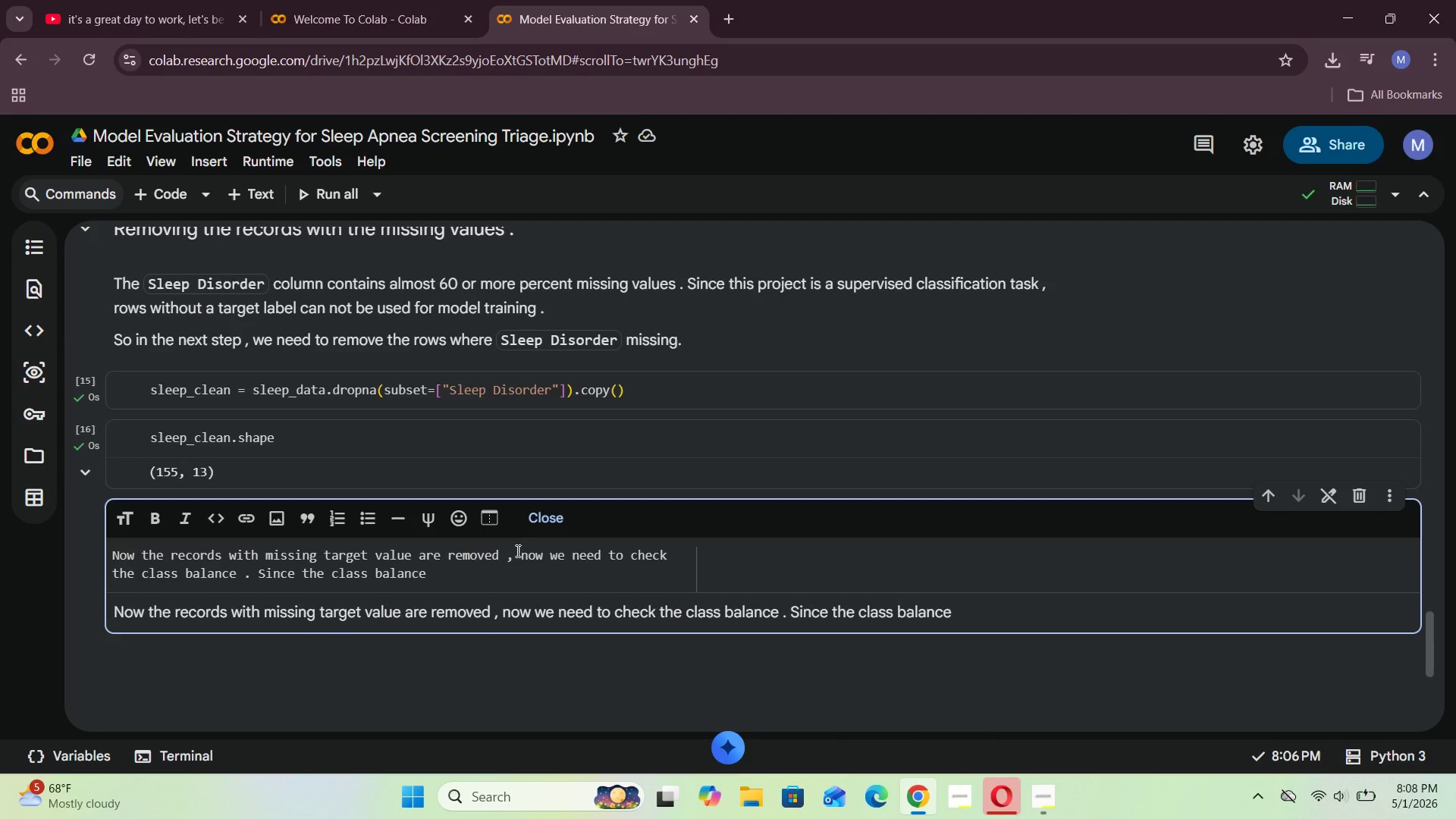 
wait(11.76)
 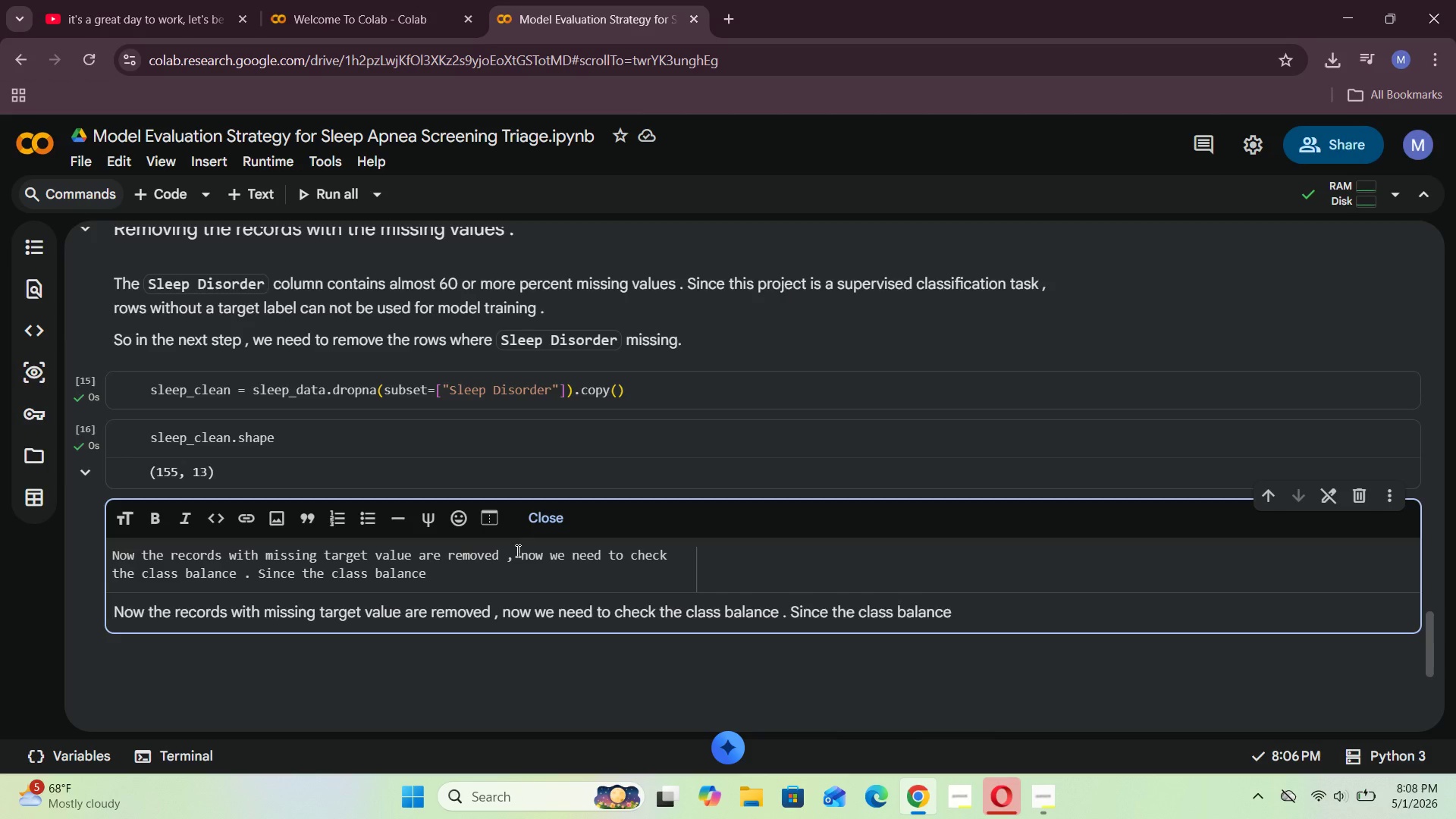 
type(determines the mode)
key(Backspace)
key(Backspace)
key(Backspace)
key(Backspace)
type(classificatin model performance in each of those clase)
key(Backspace)
type(se d)
key(Backspace)
key(Backspace)
type(d )
 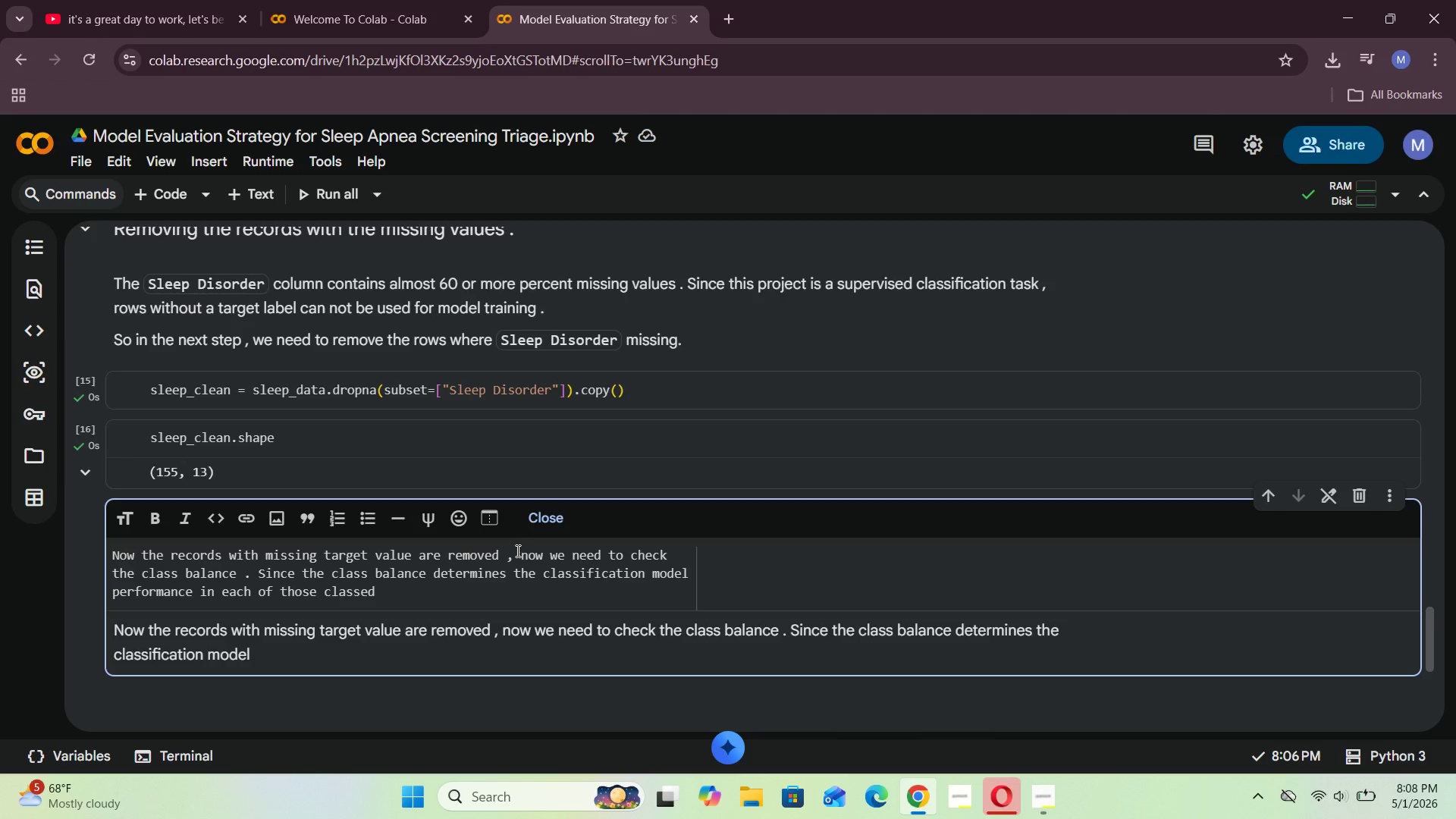 
wait(11.75)
 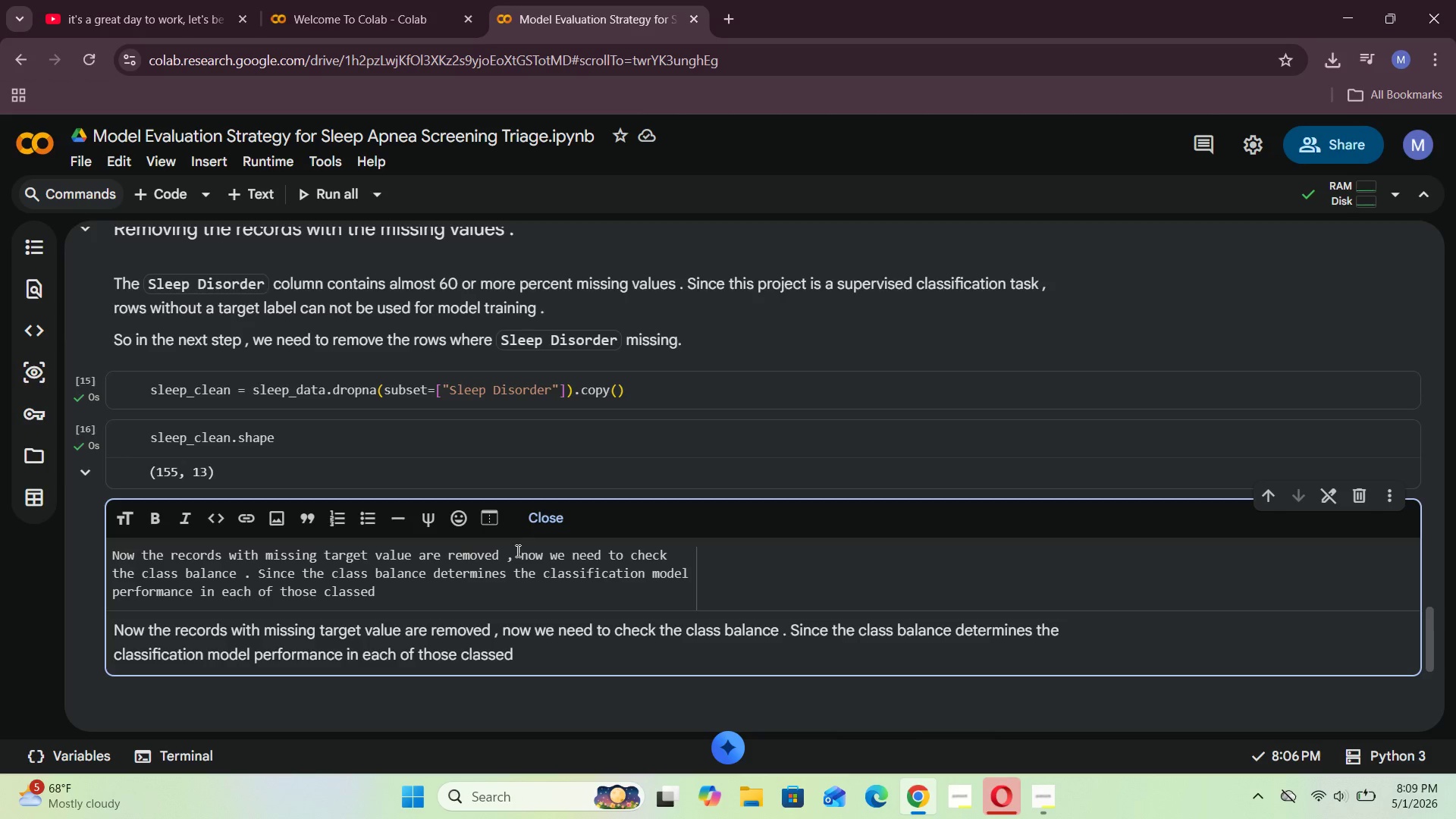 
left_click([171, 20])
 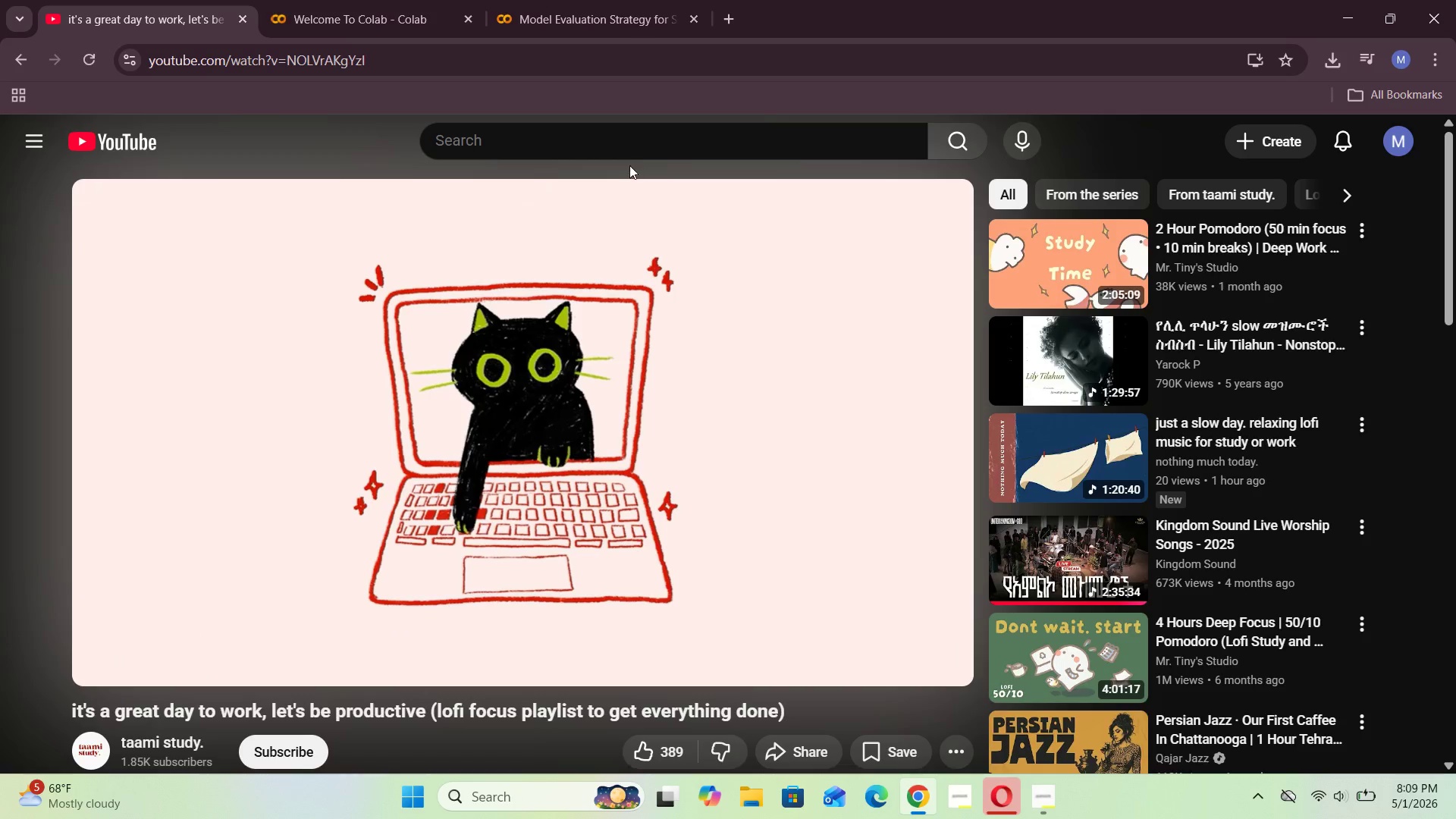 
left_click([636, 152])
 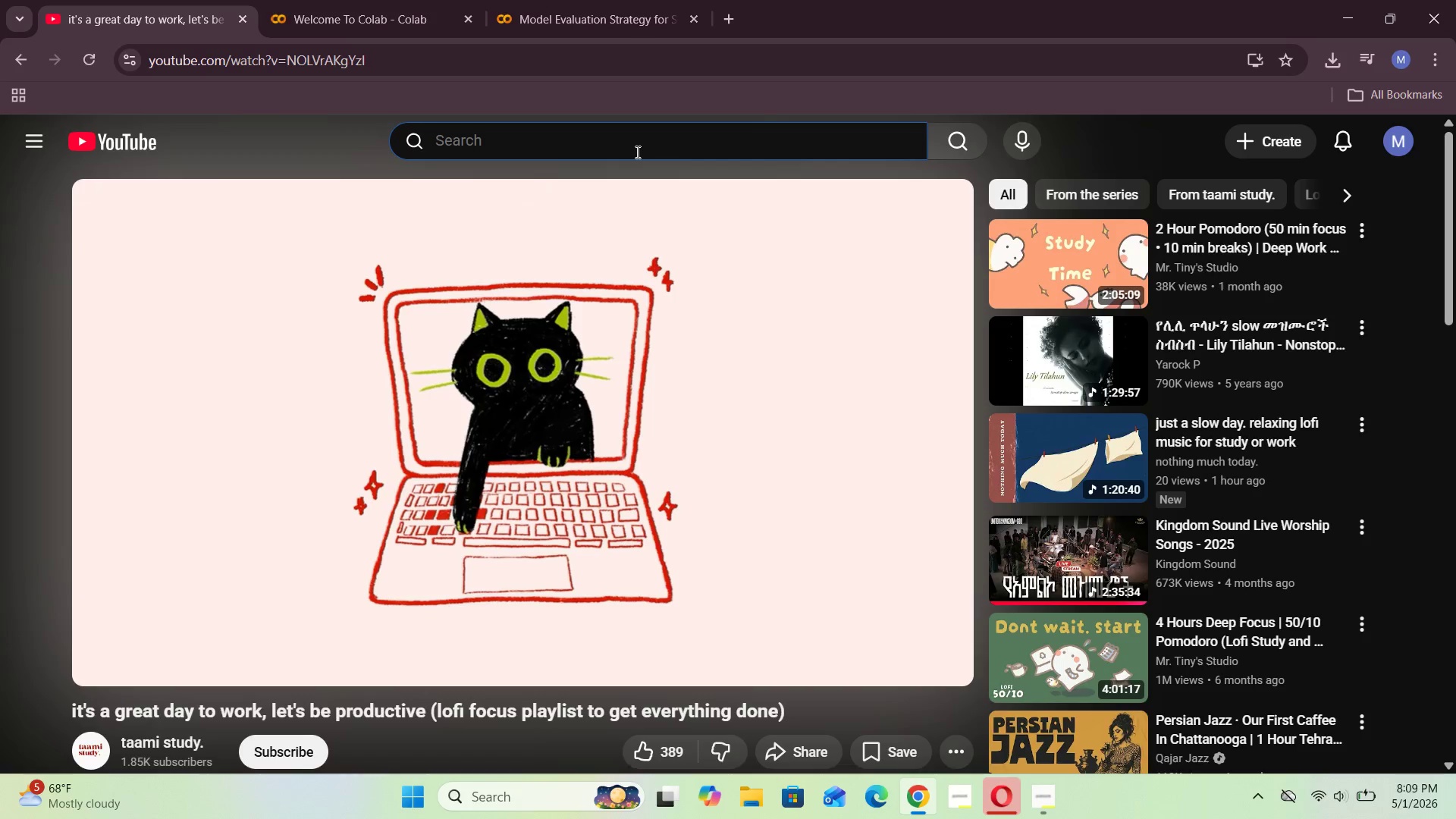 
type(lejenete )
 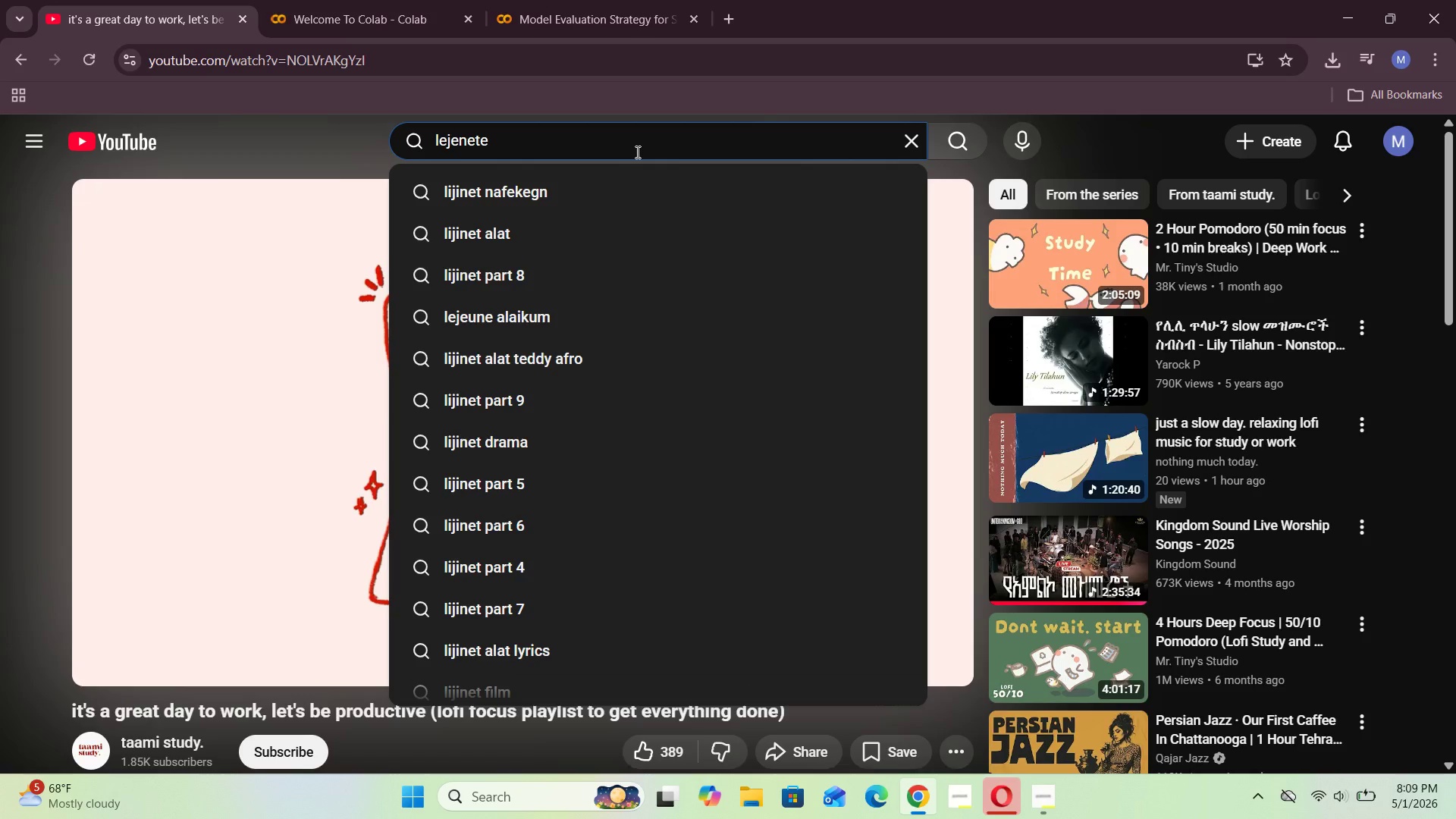 
left_click([599, 194])
 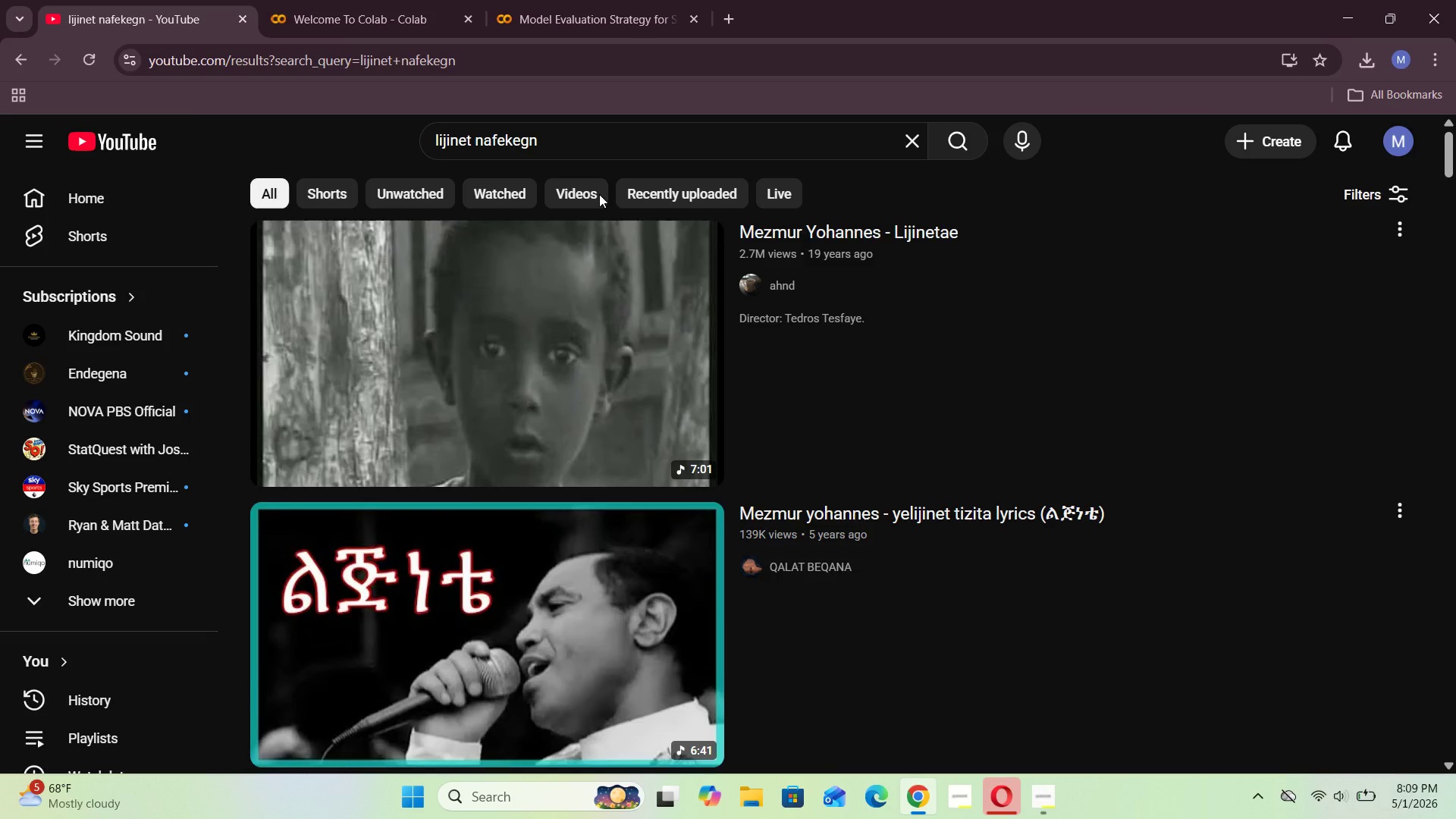 
wait(7.64)
 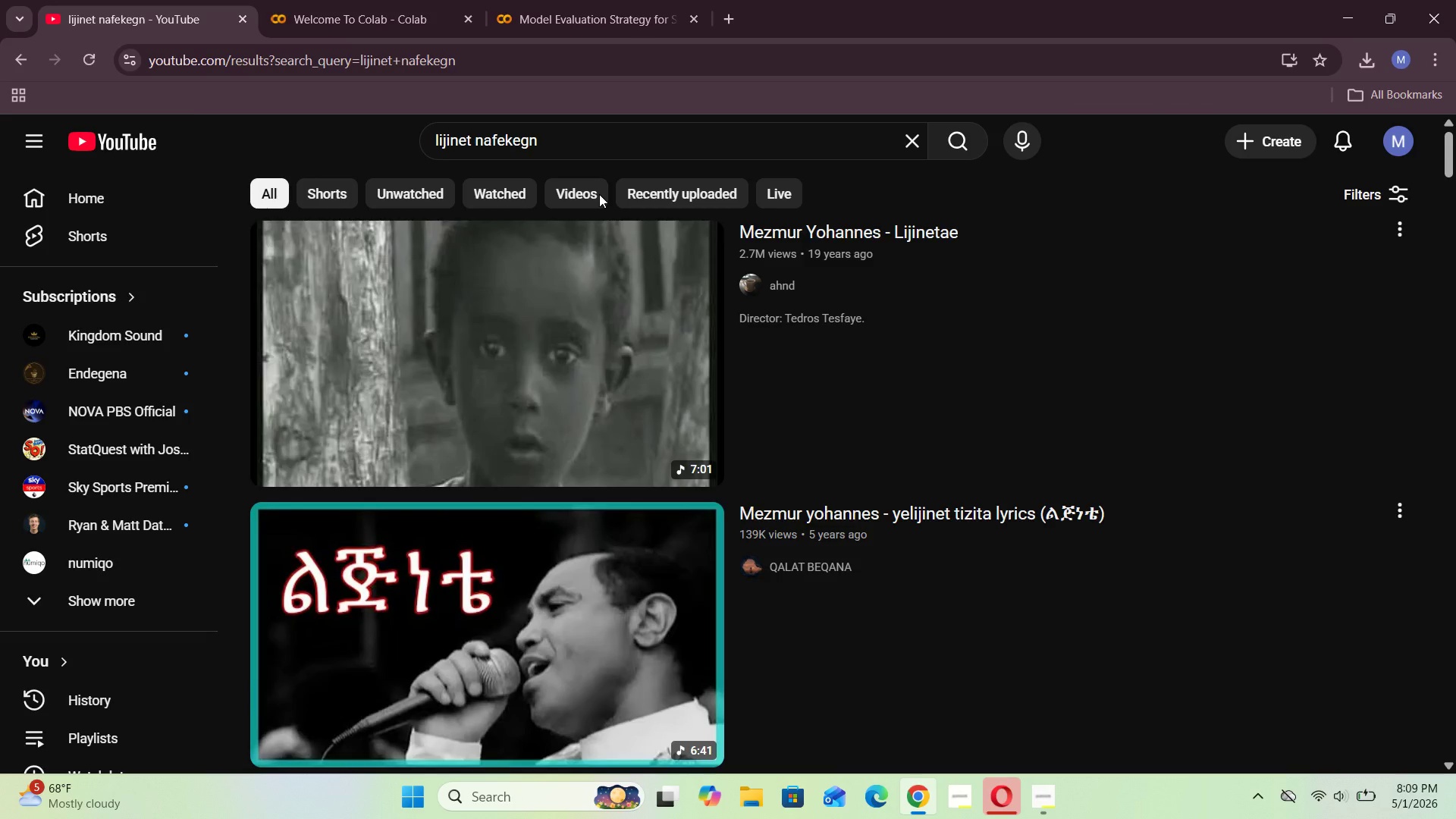 
scroll: coordinate [862, 373], scroll_direction: down, amount: 19.0
 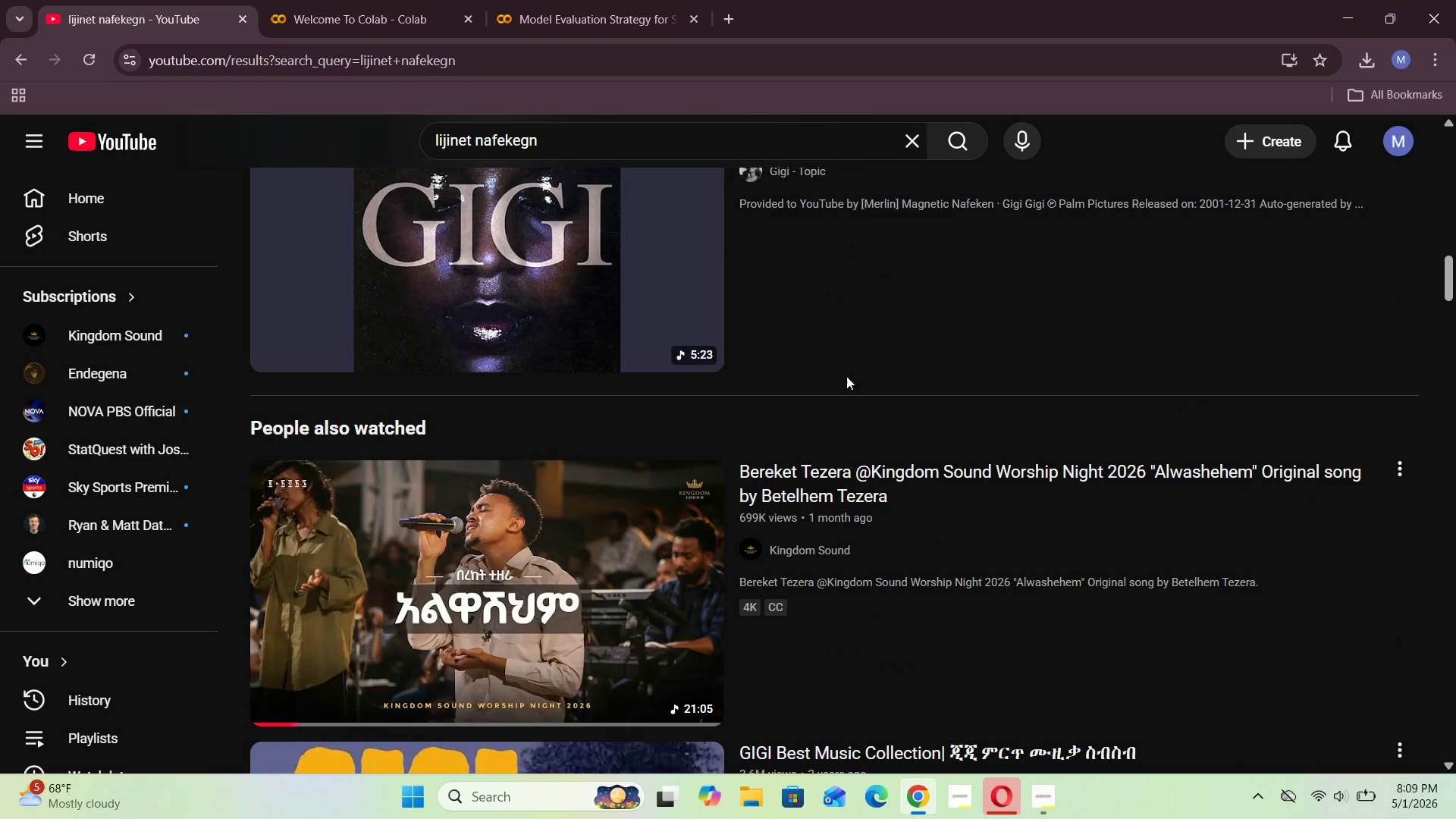 
scroll: coordinate [778, 369], scroll_direction: up, amount: 5.0
 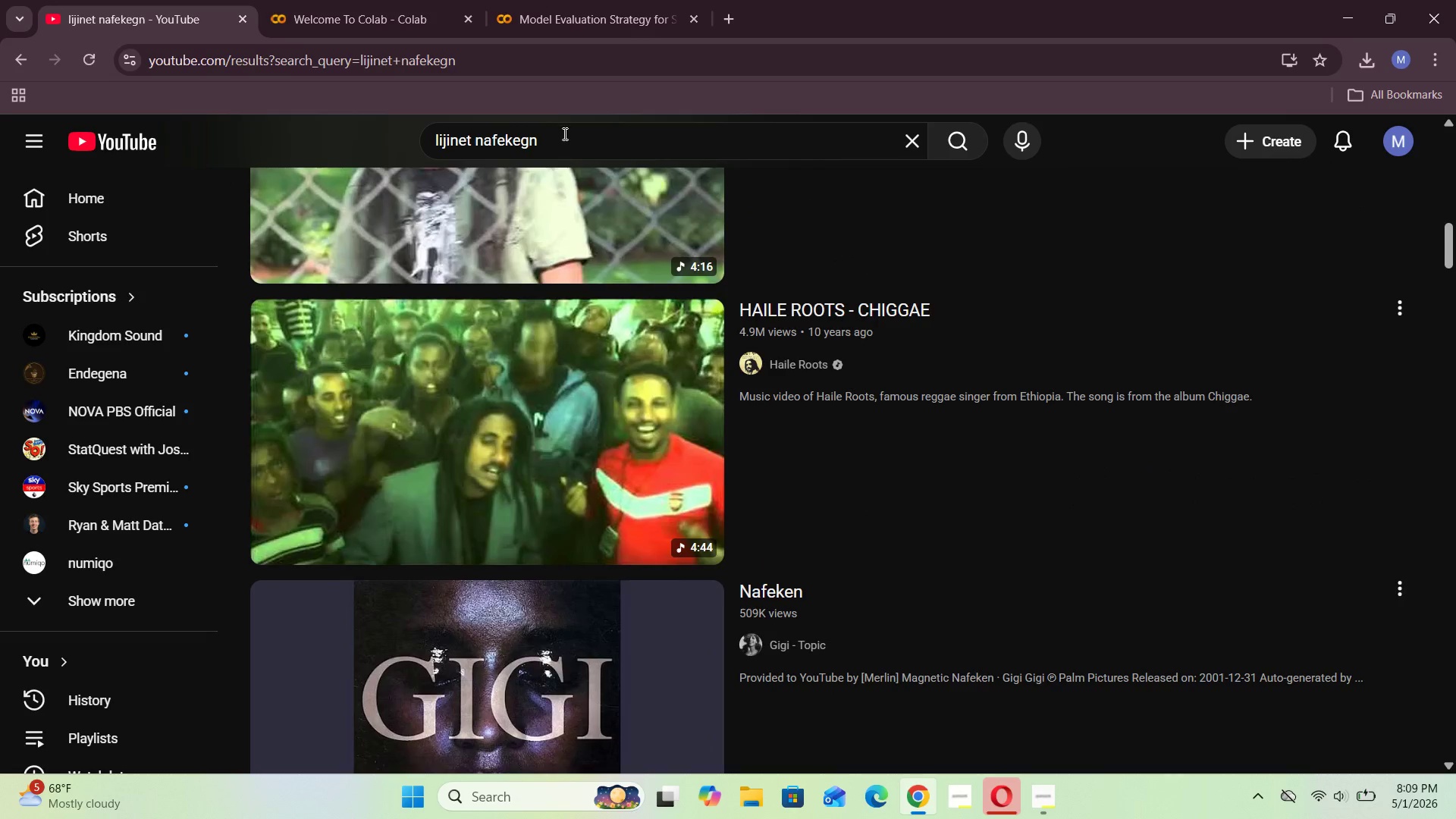 
left_click([563, 142])
 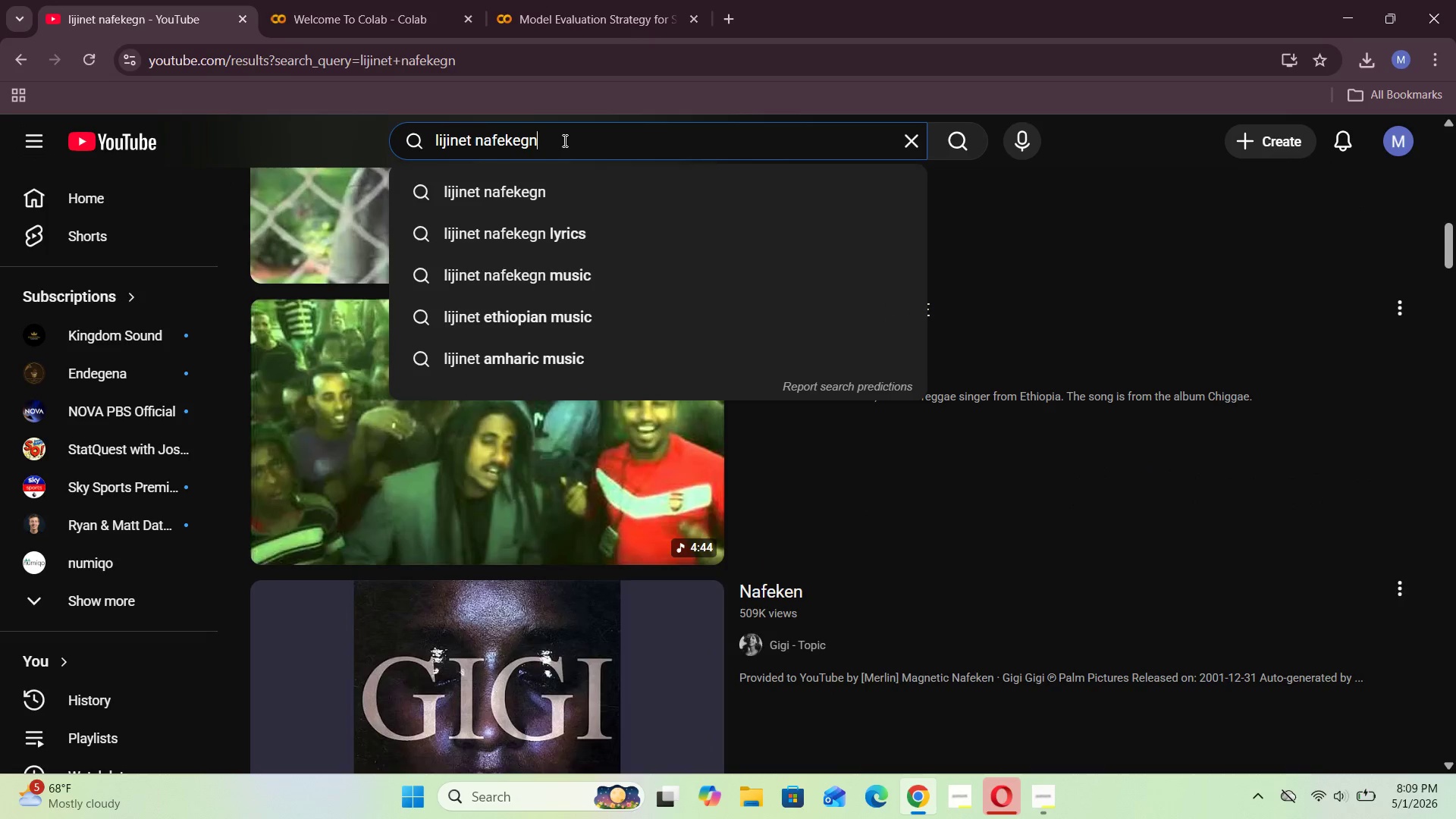 
type( temelsodire)
key(Backspace)
 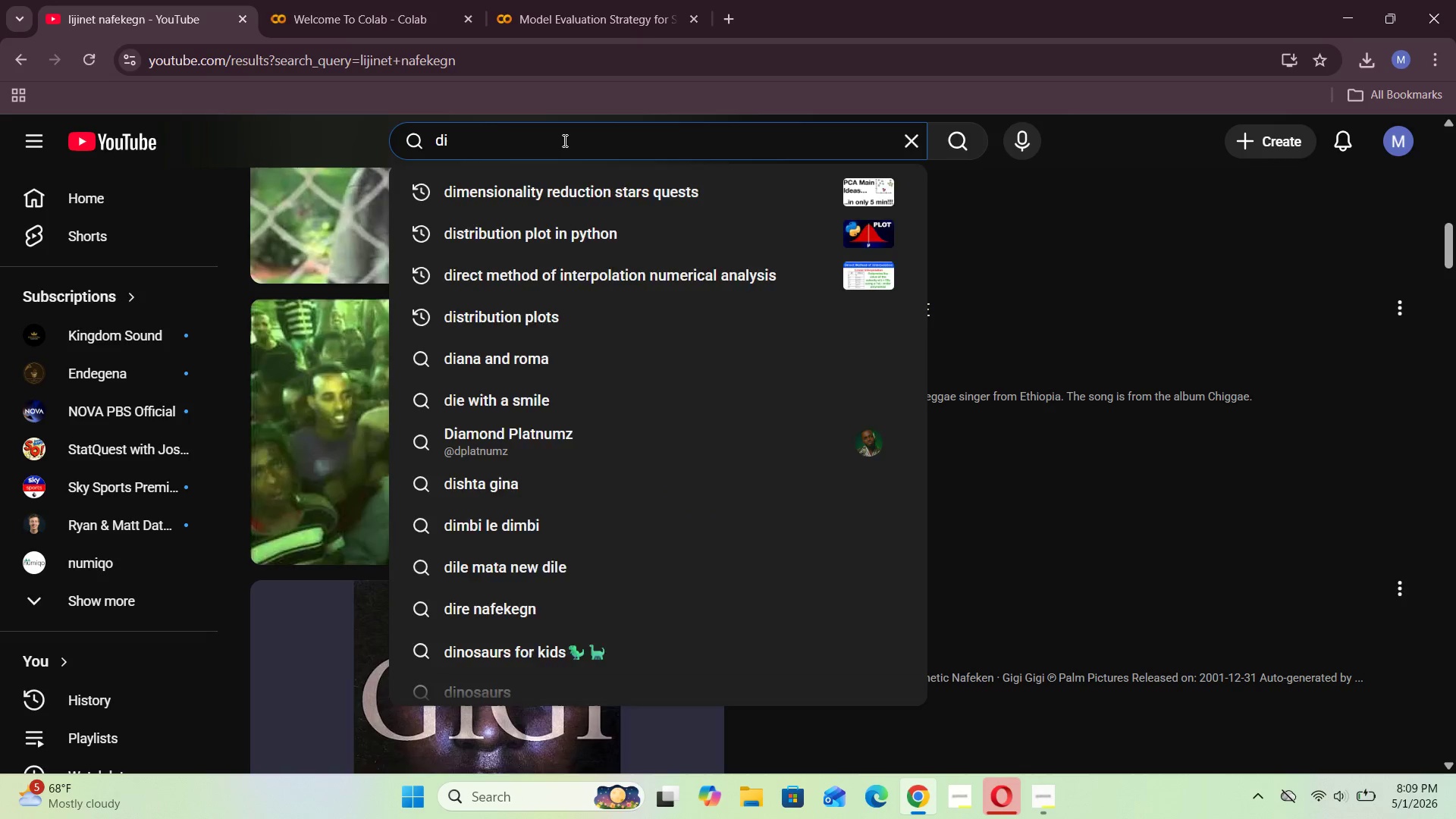 
hold_key(key=Backspace, duration=0.89)
 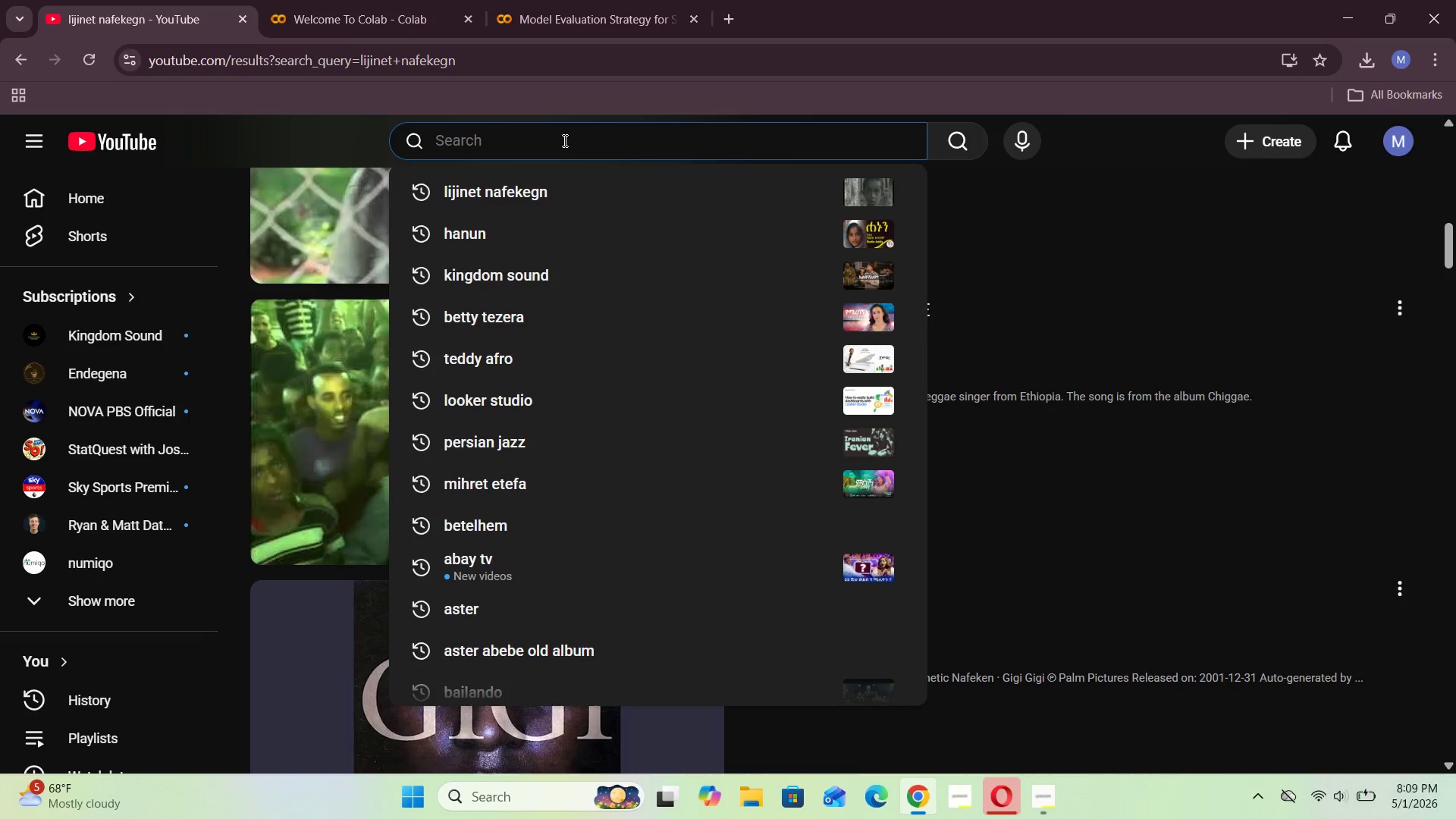 
wait(8.56)
 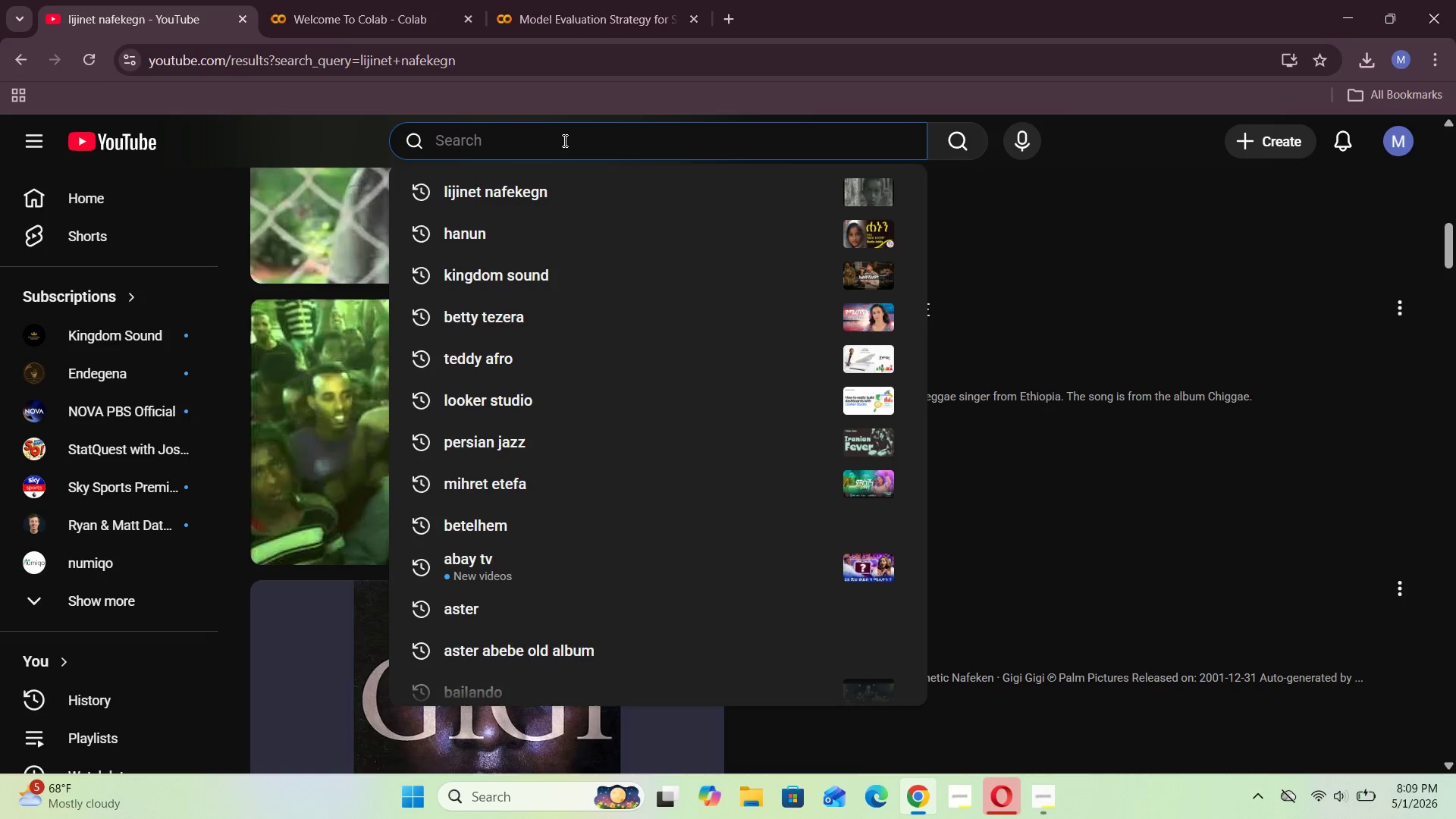 
left_click([572, 0])
 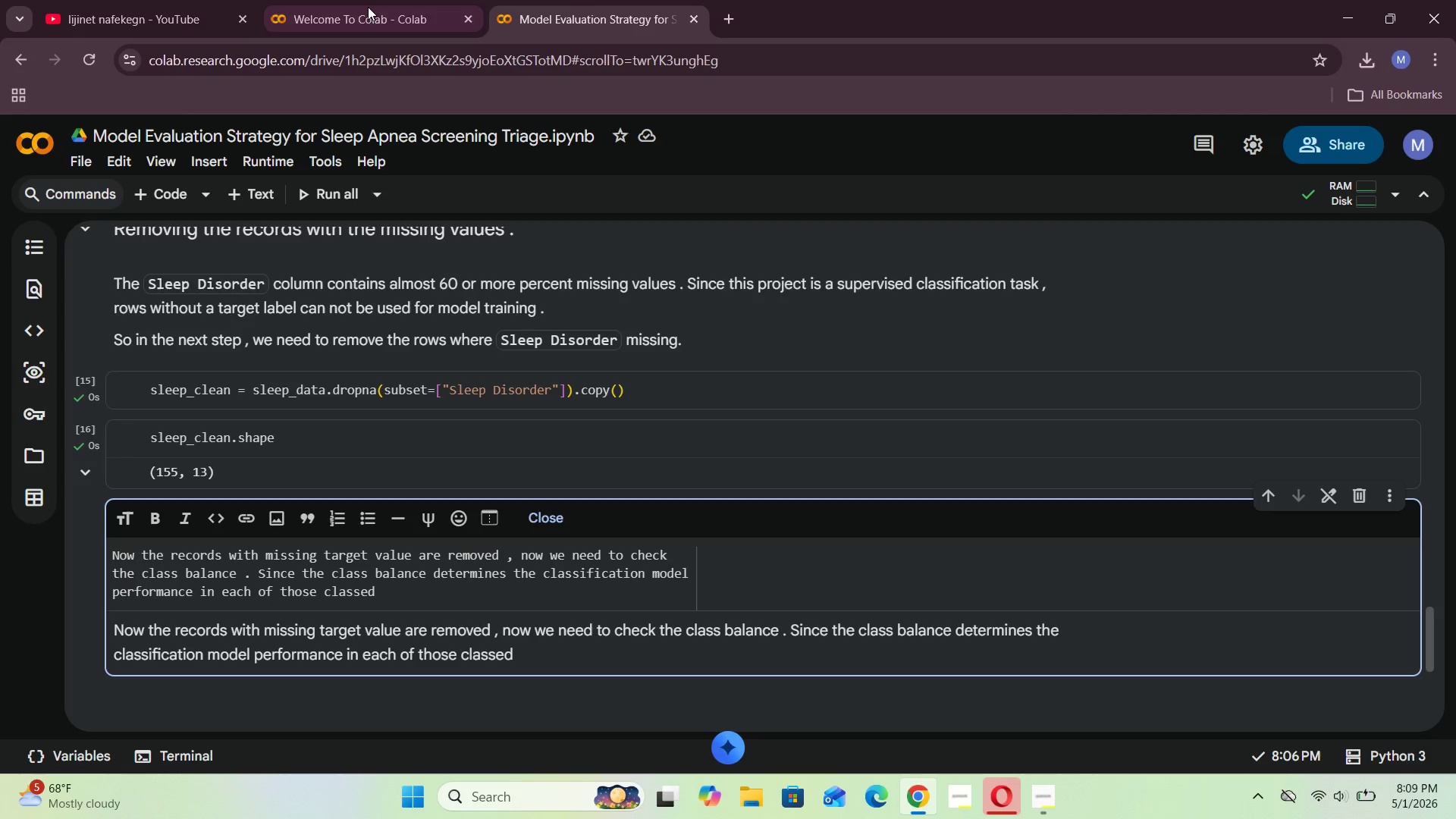 
left_click([184, 0])
 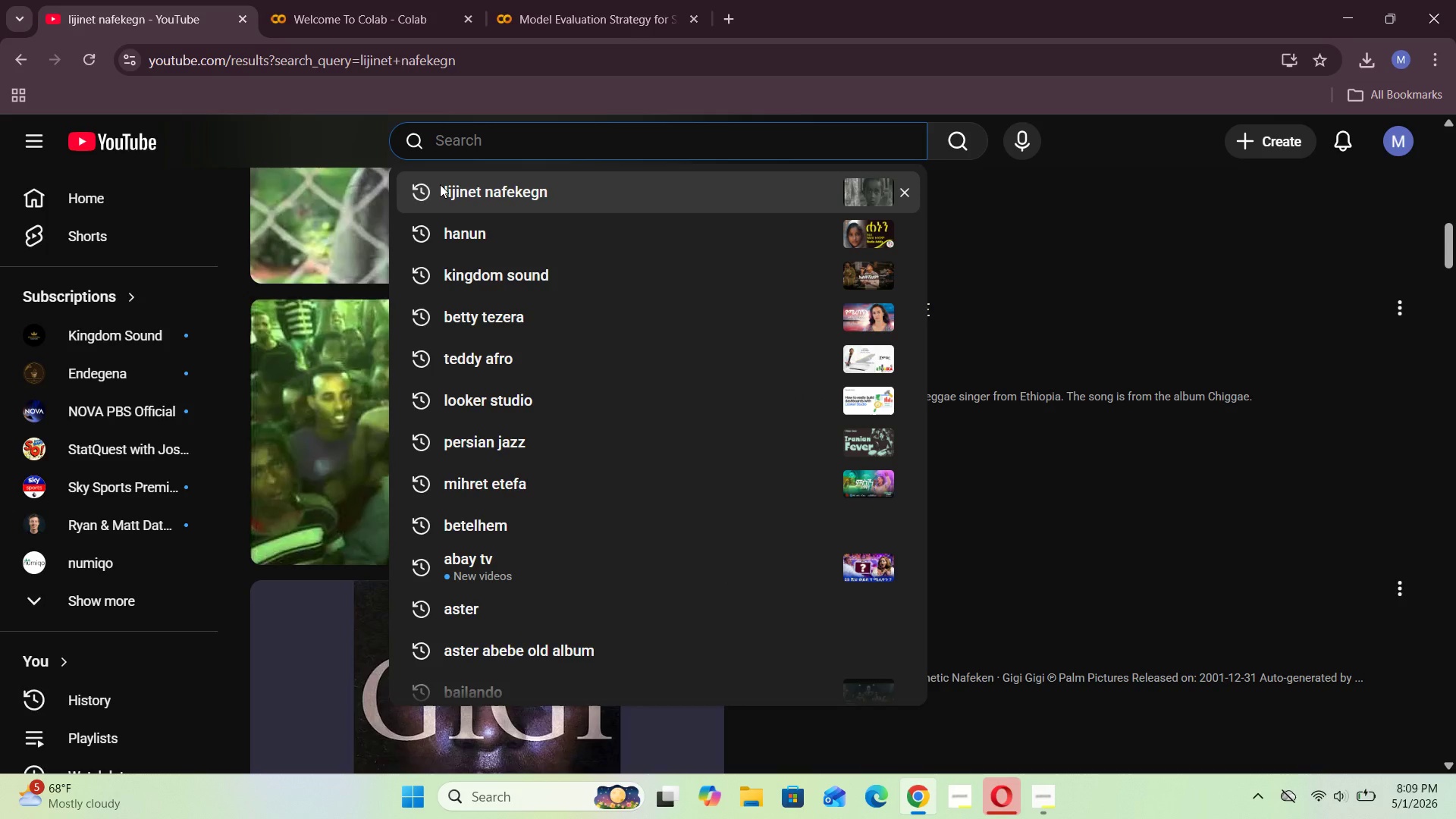 
type(teteyeki )
 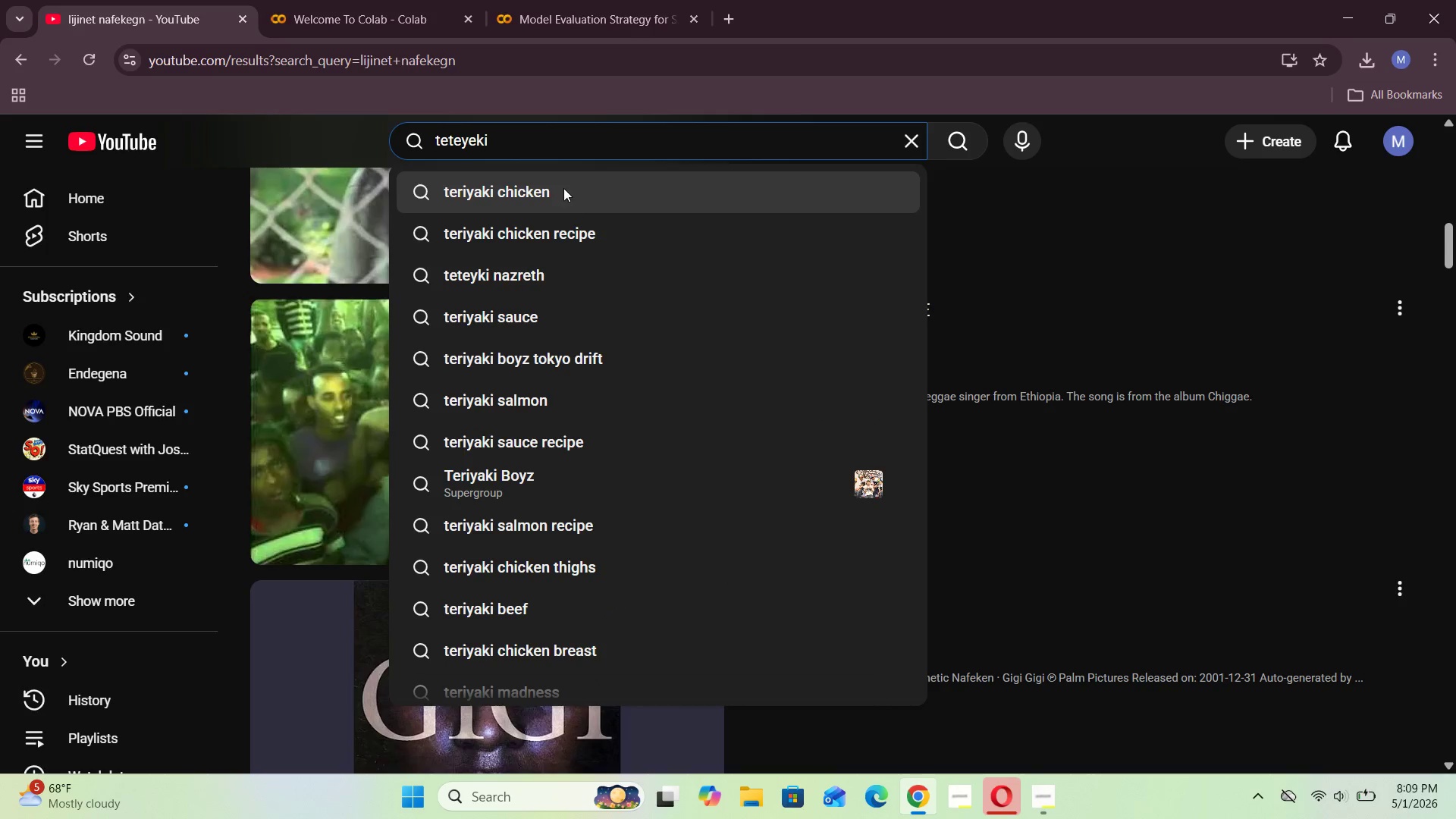 
type(naz)
 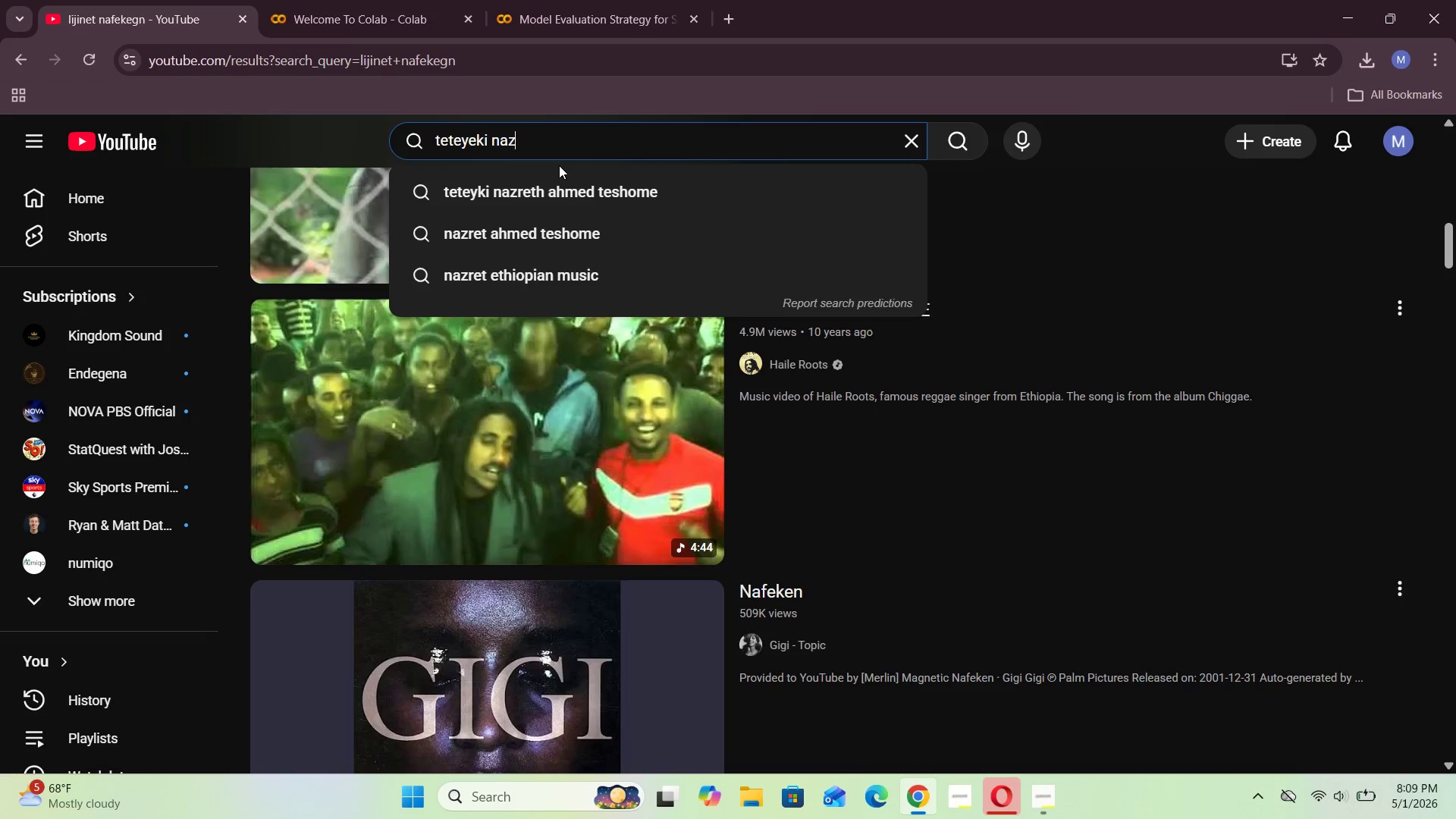 
left_click([562, 187])
 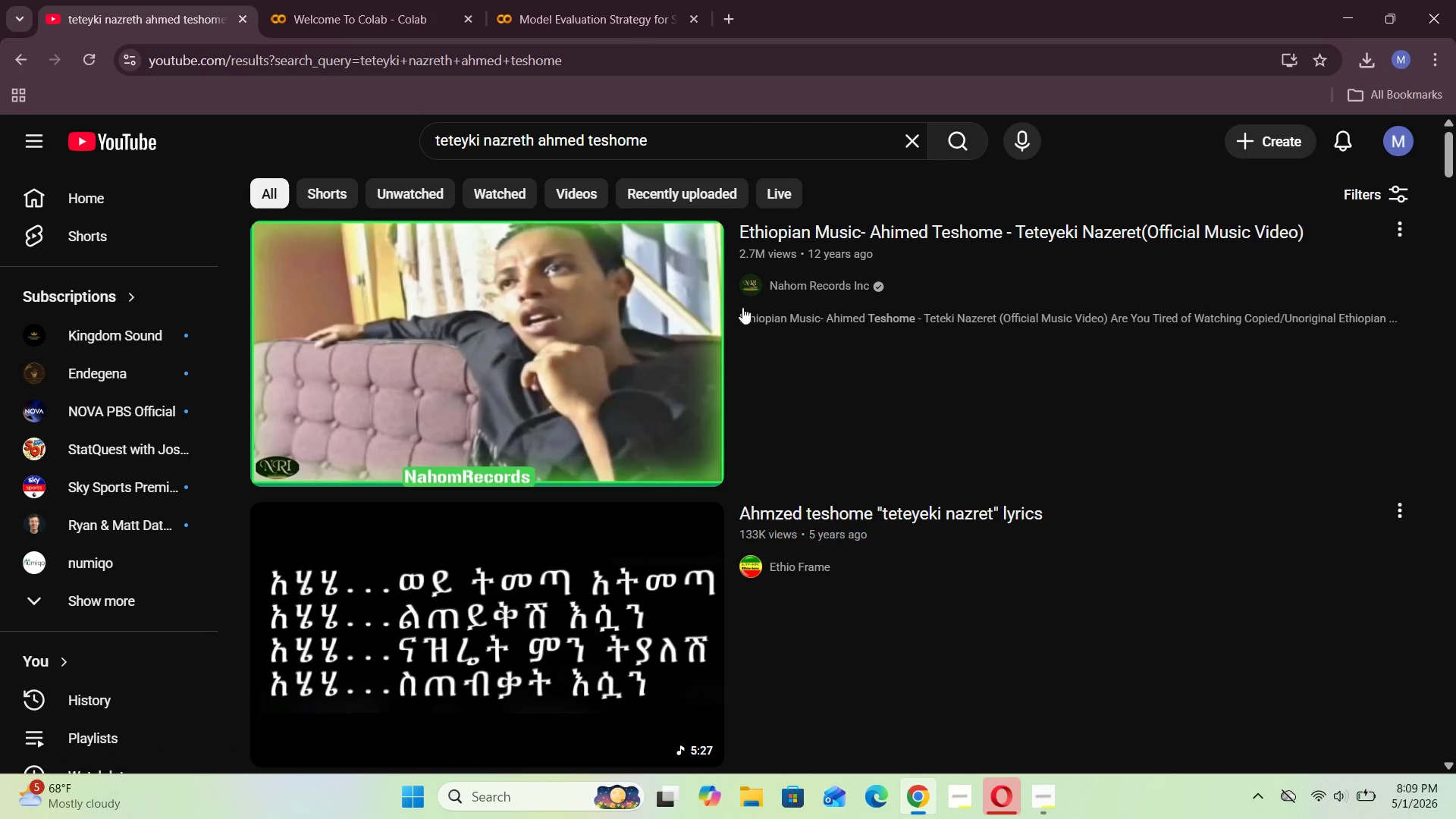 
left_click([569, 297])
 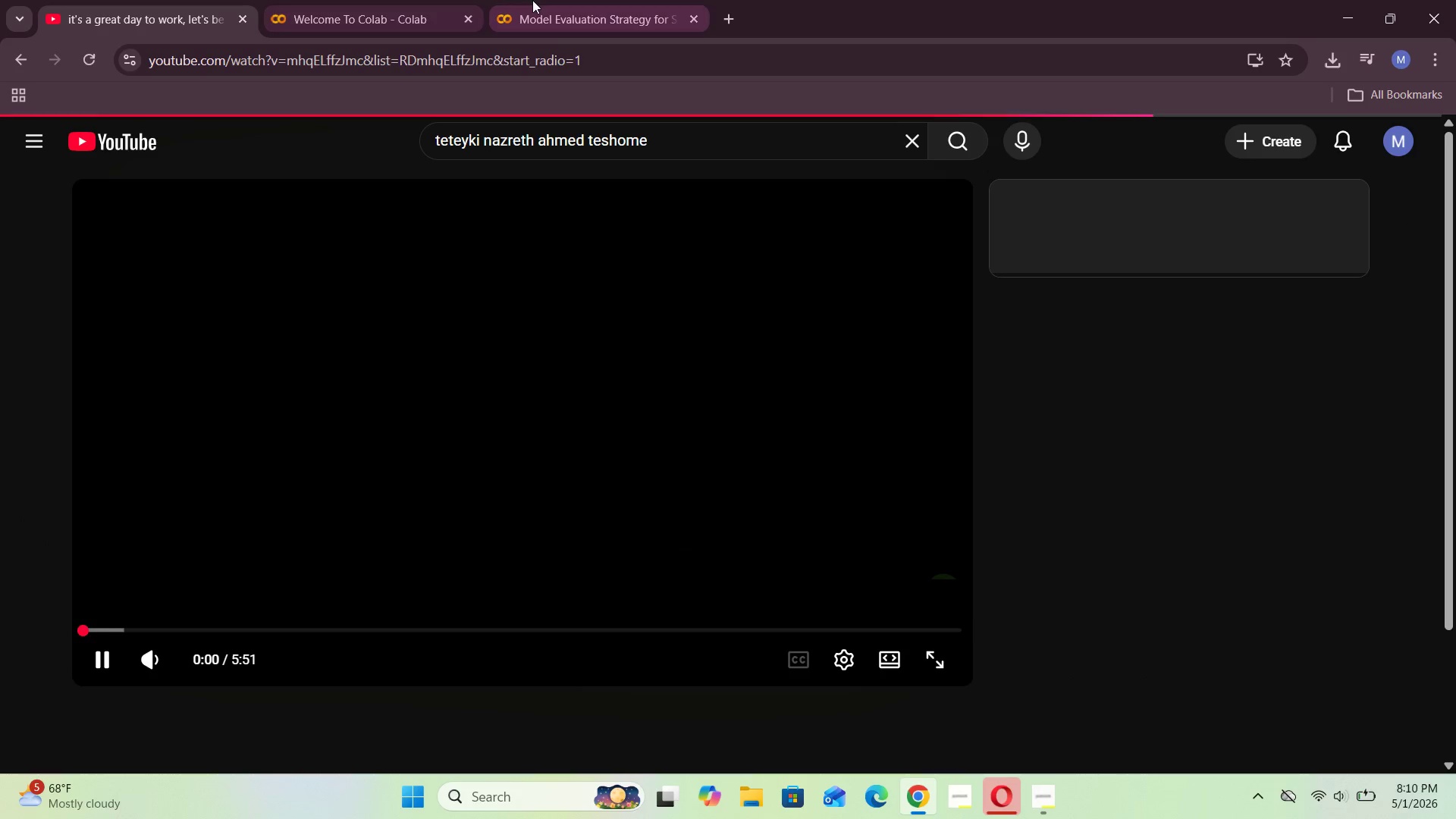 
left_click([620, 4])
 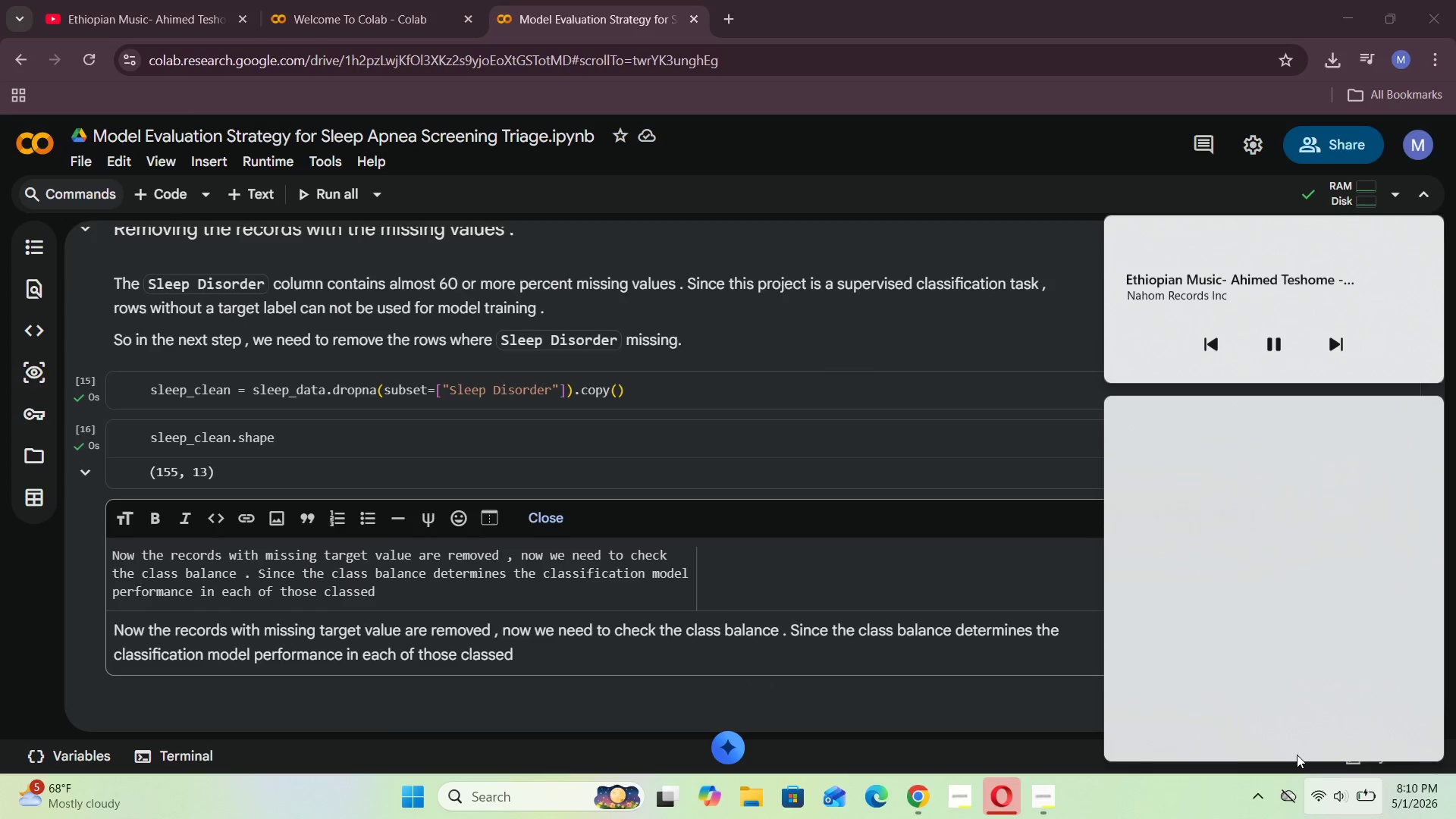 
left_click([1237, 691])
 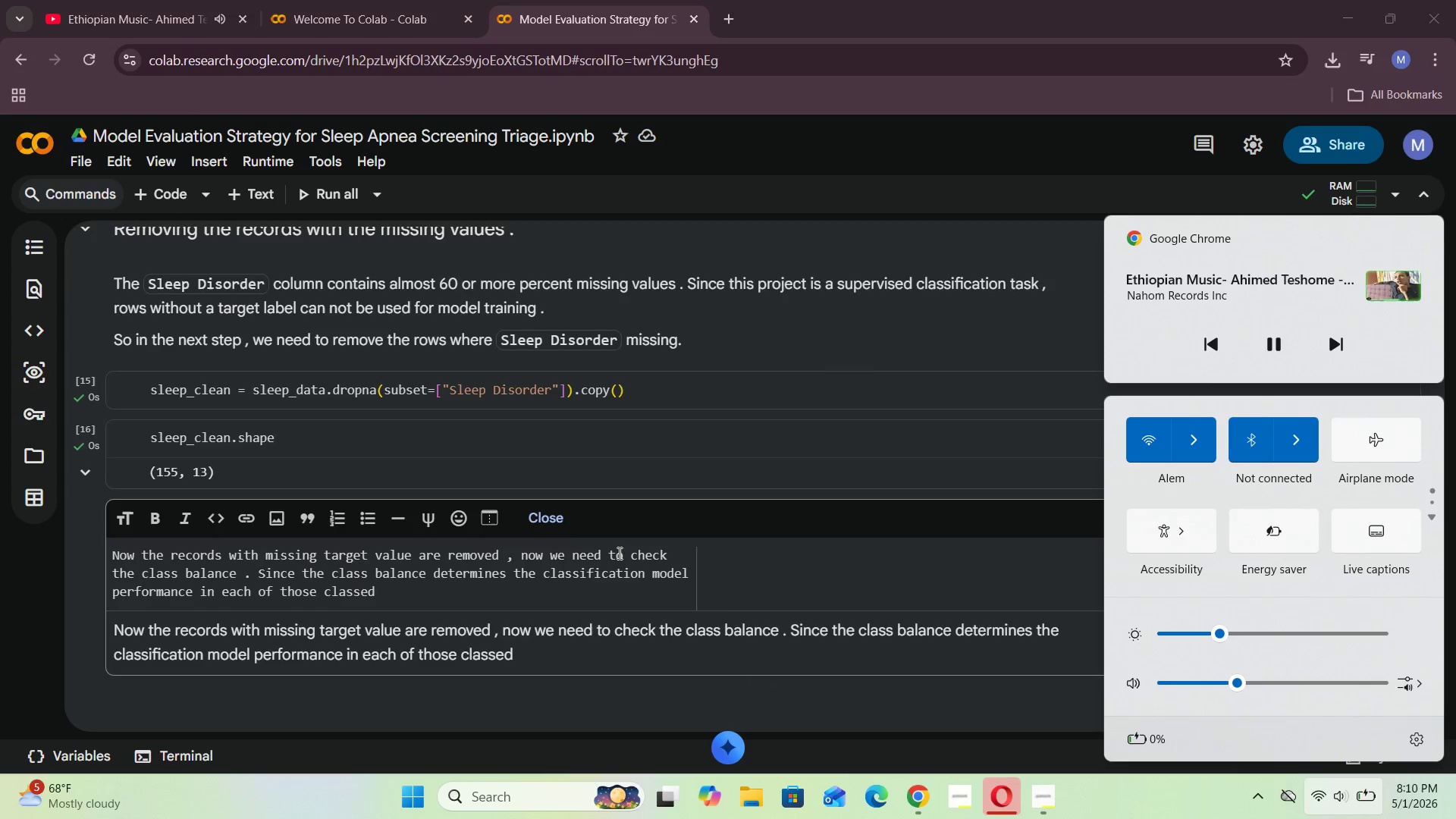 
wait(5.28)
 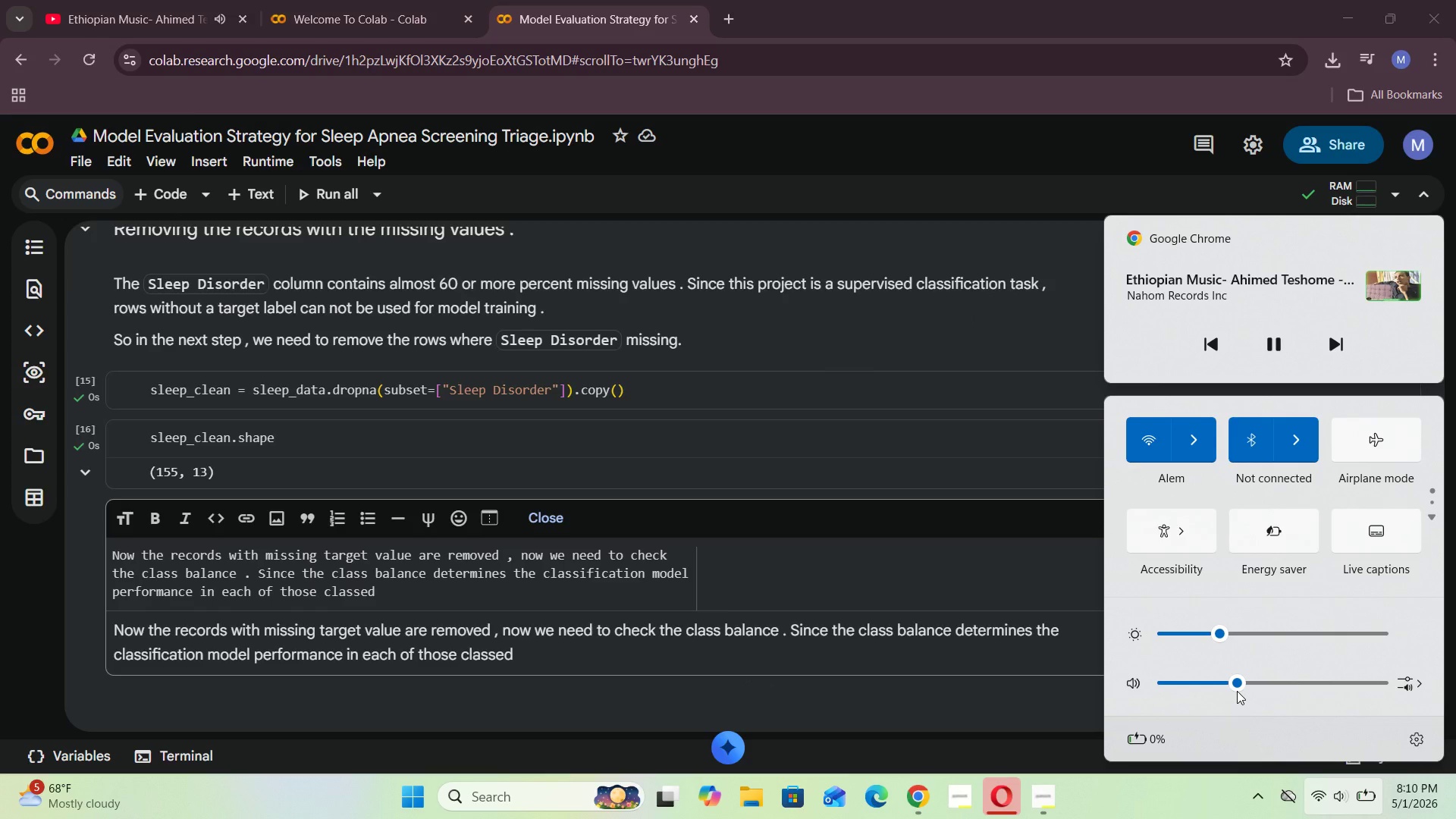 
left_click([396, 588])
 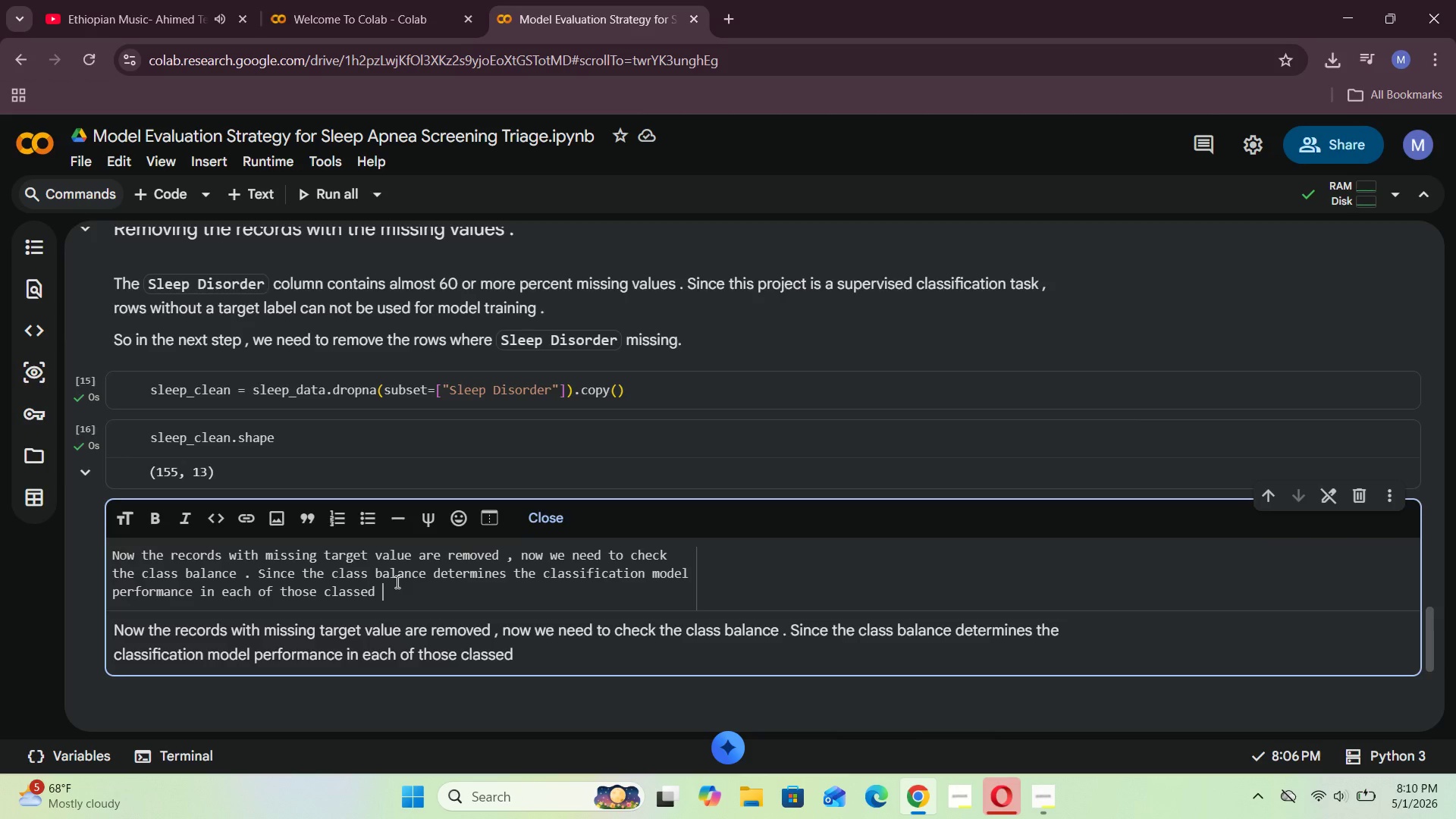 
key(Backspace)
 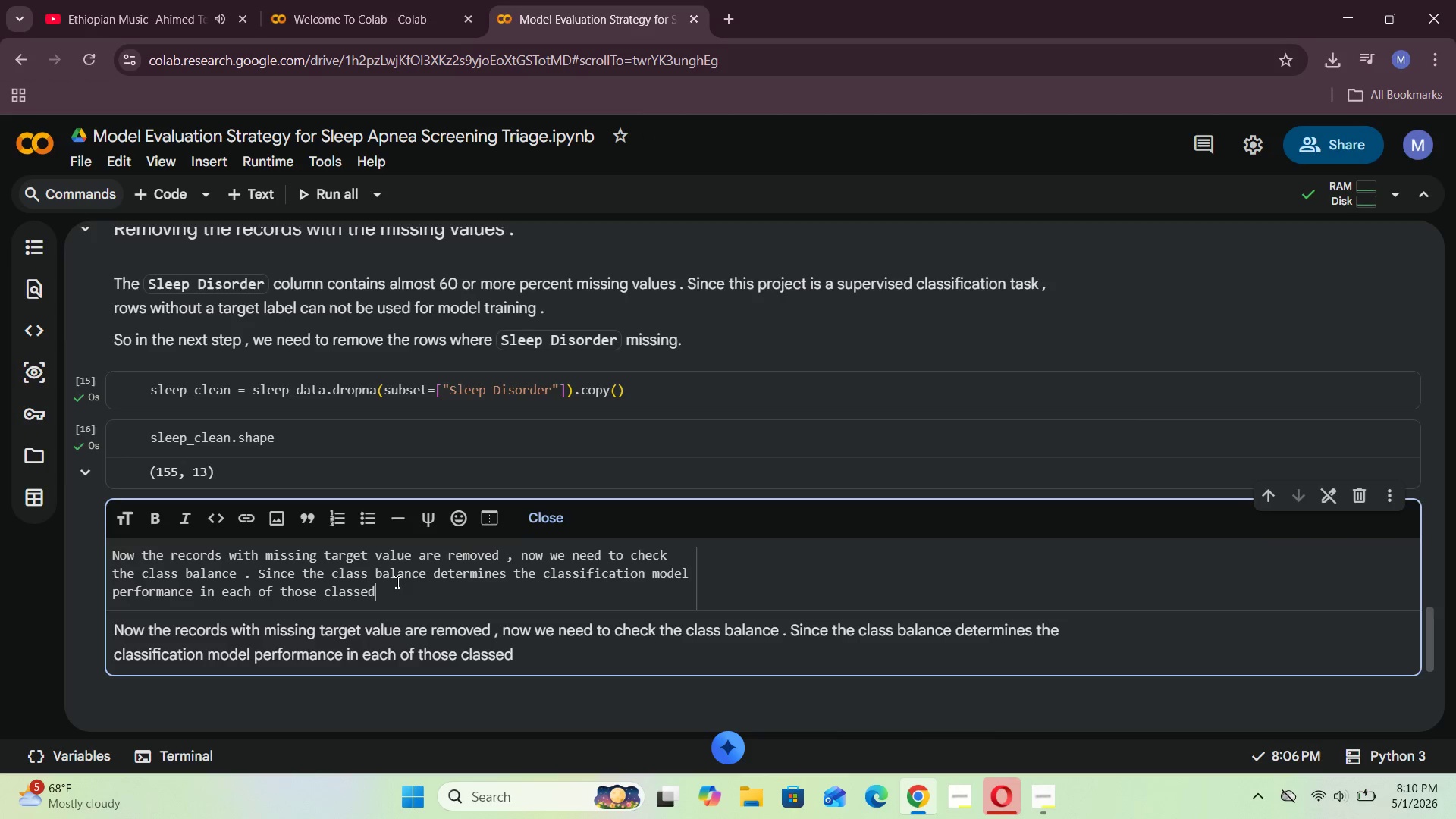 
key(Backspace)
 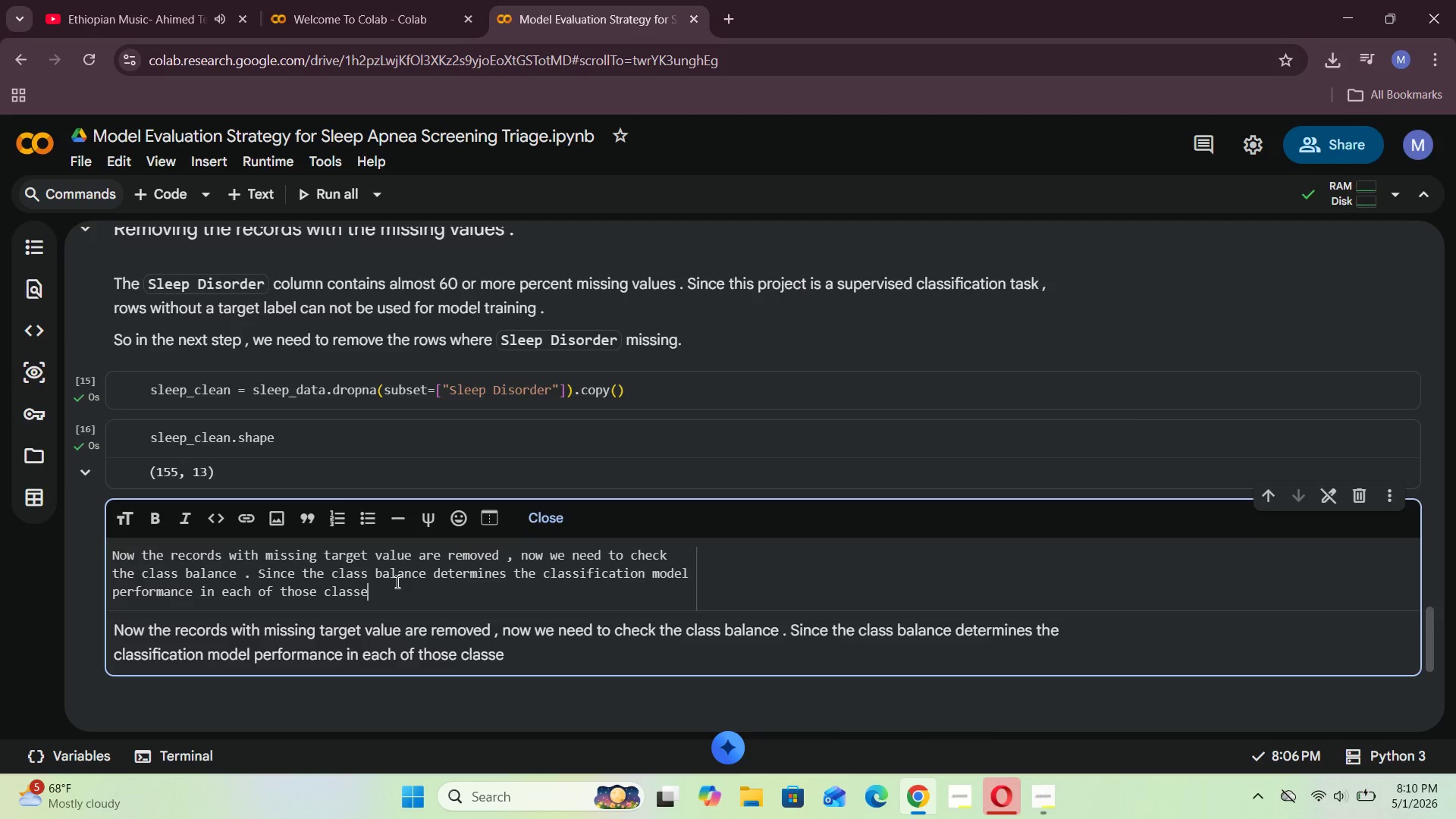 
key(S)
 